 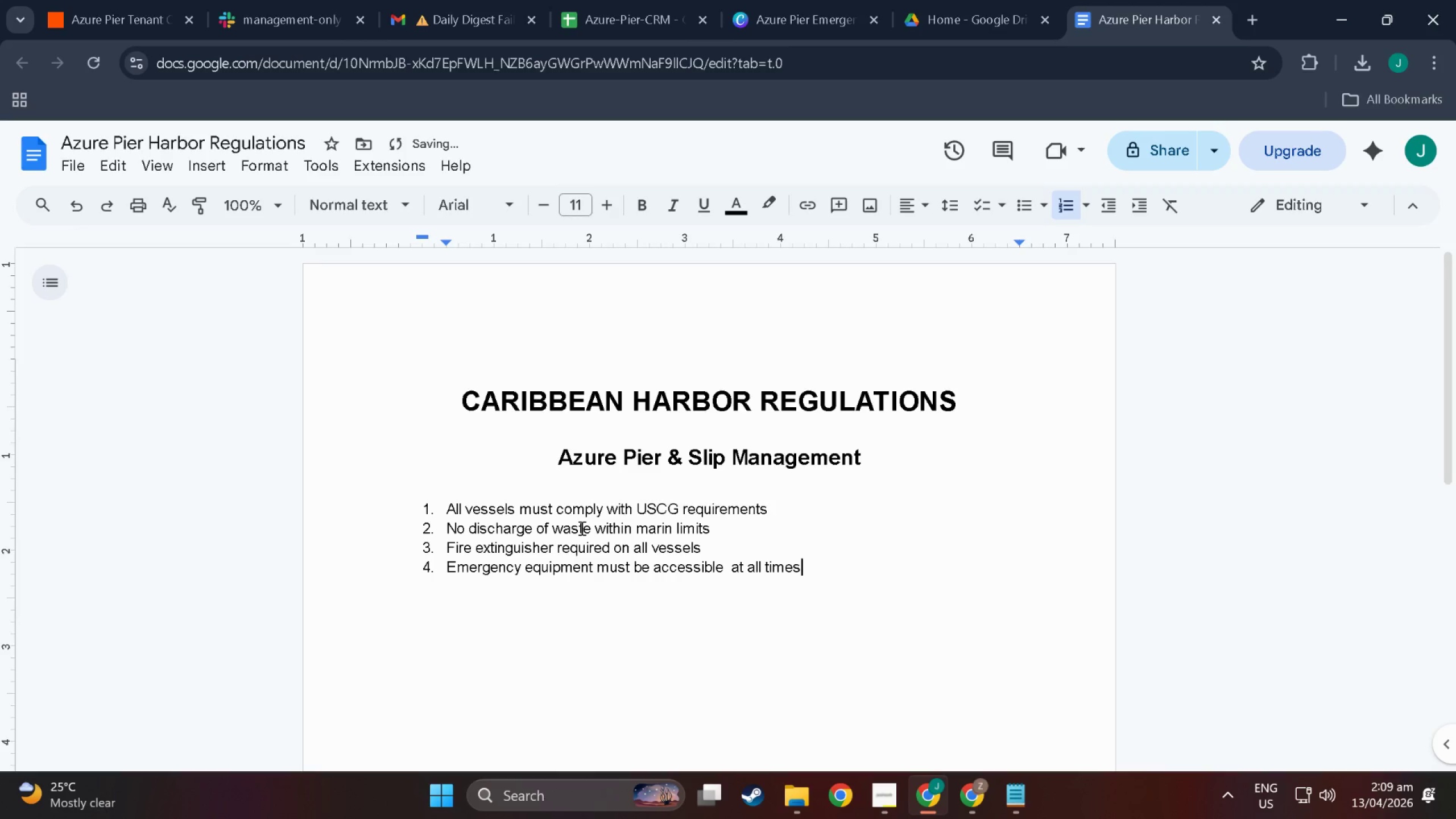 
hold_key(key=ShiftLeft, duration=0.63)
 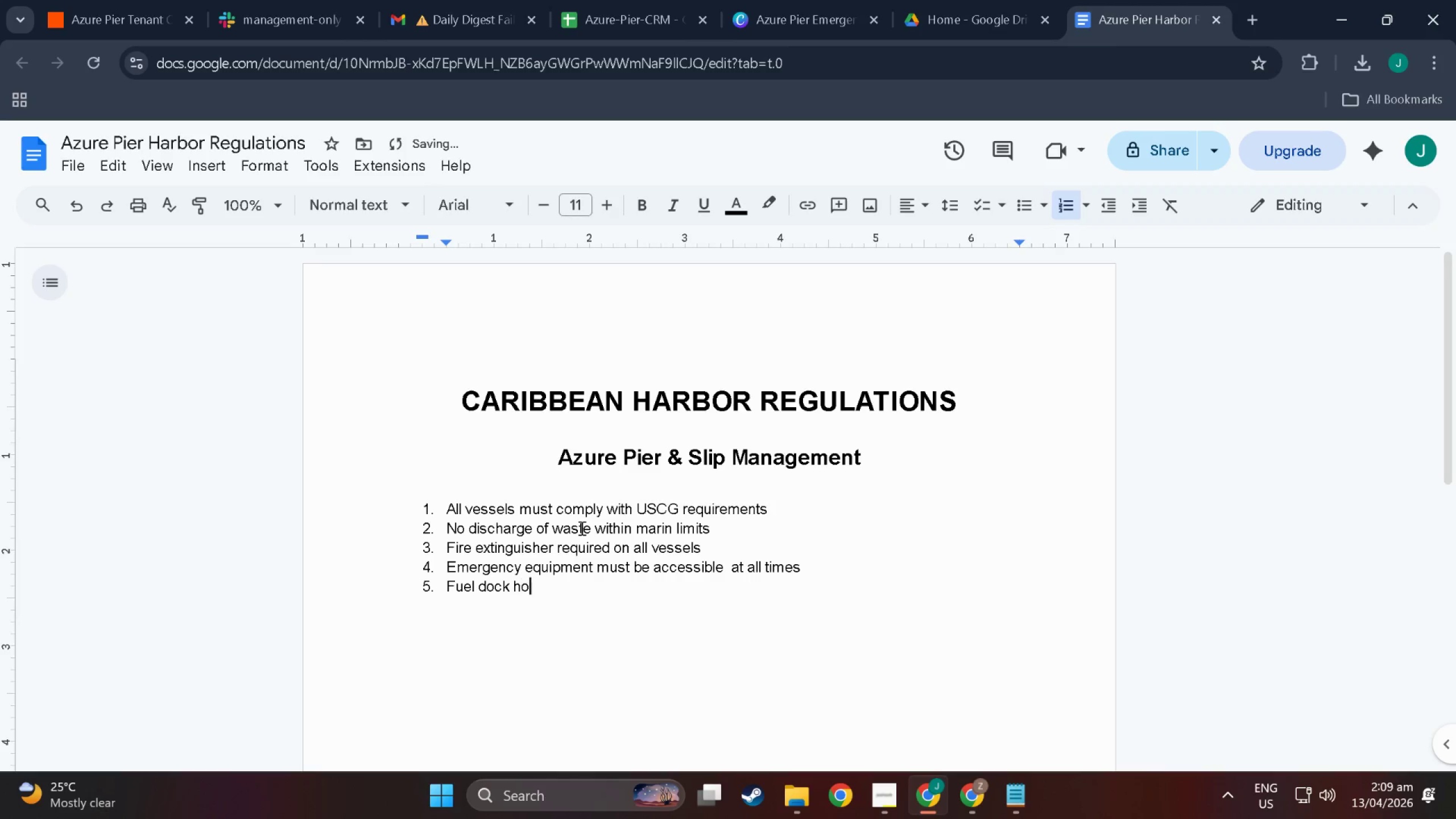 
hold_key(key=ShiftLeft, duration=1.12)
 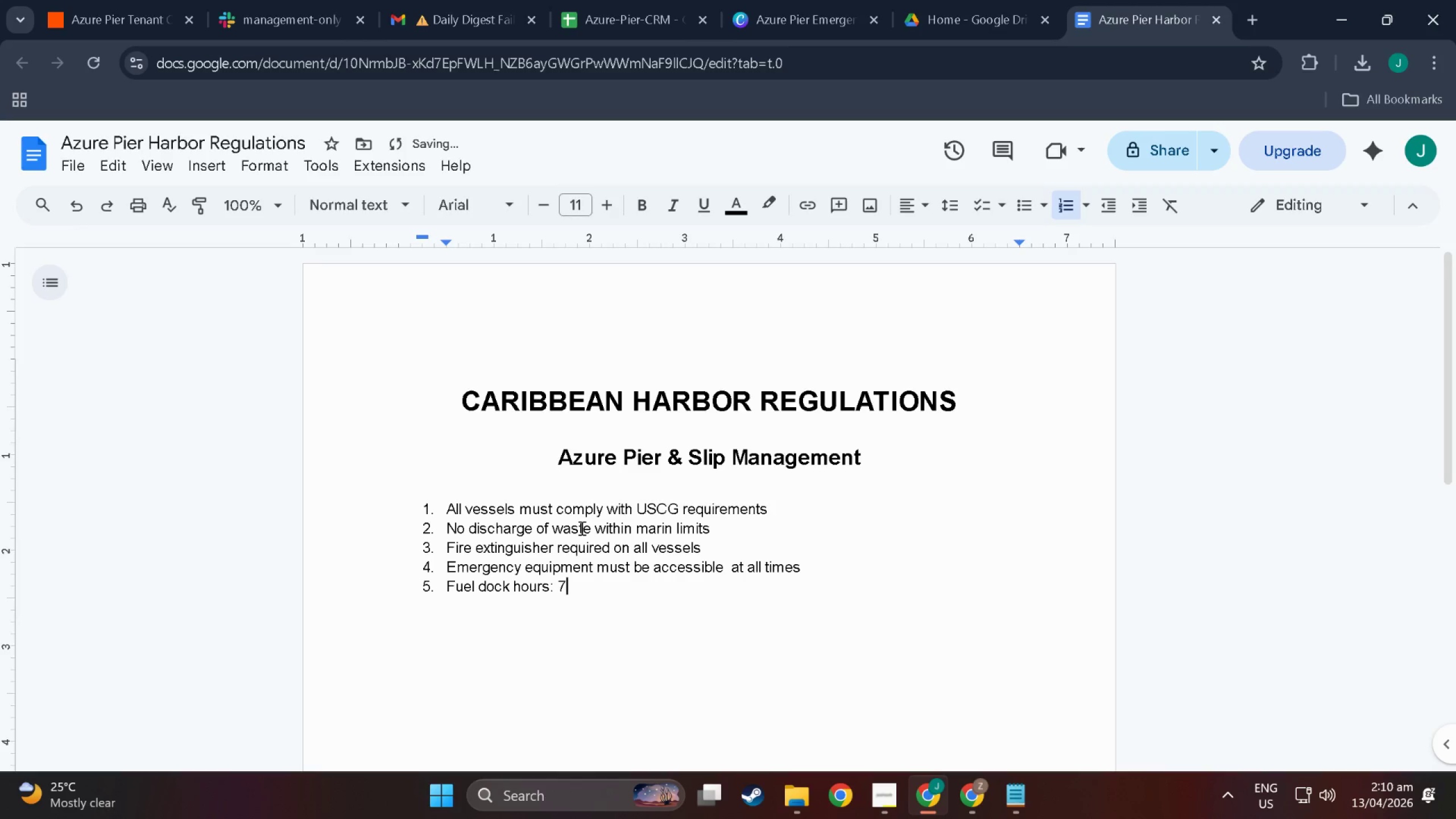 
hold_key(key=ShiftLeft, duration=2.09)
 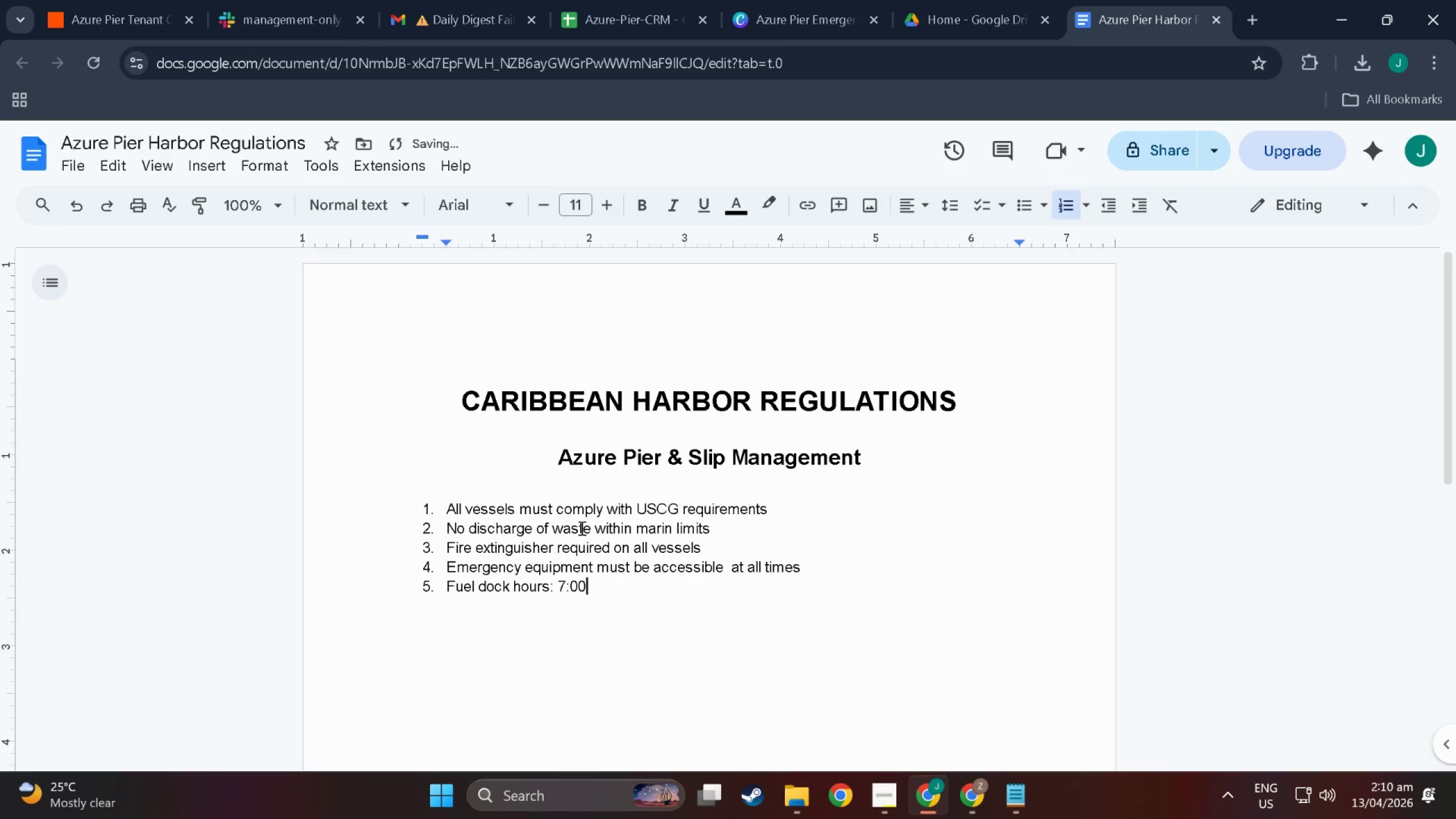 
hold_key(key=ShiftLeft, duration=0.7)
 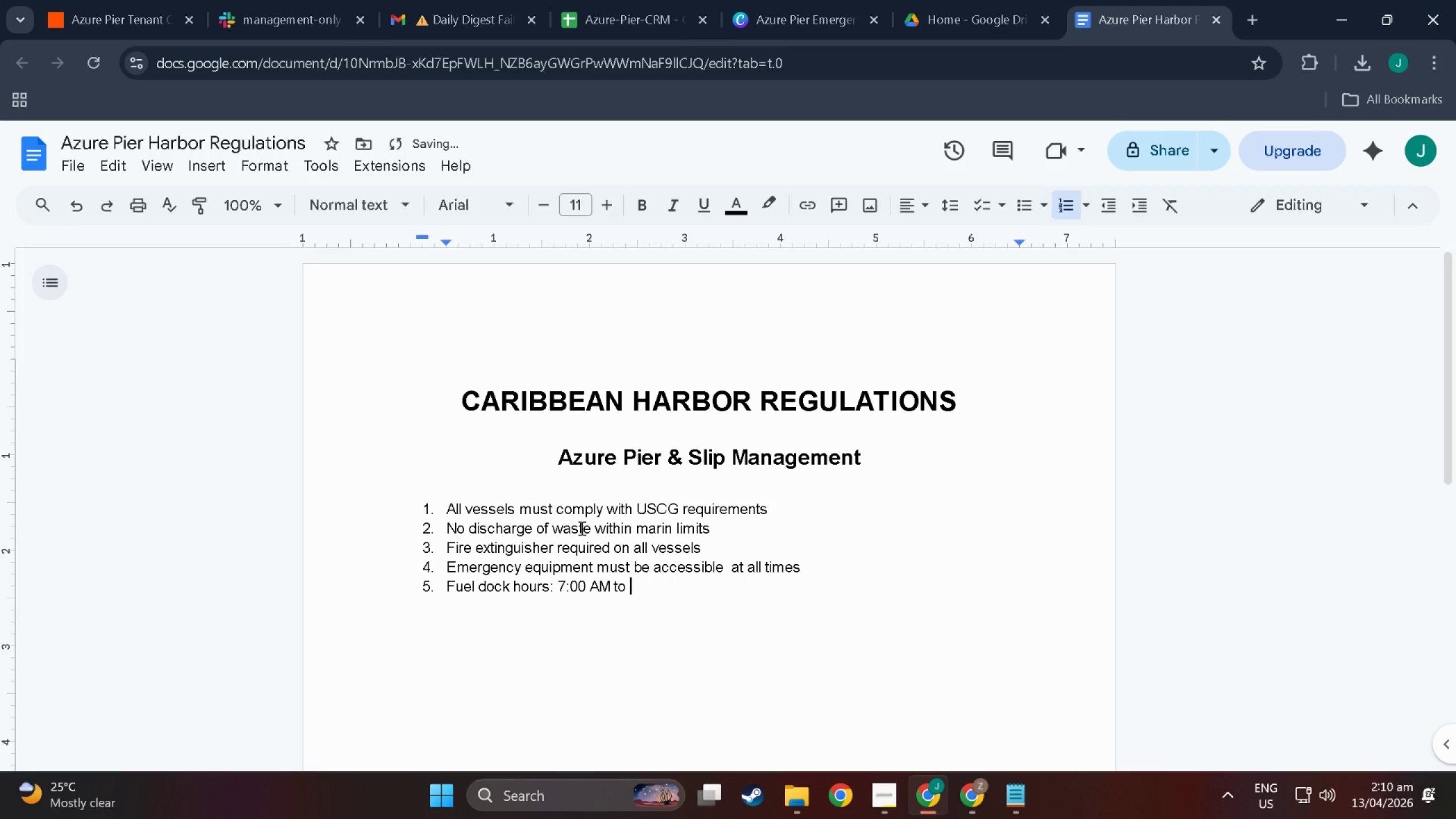 
hold_key(key=ShiftLeft, duration=2.7)
 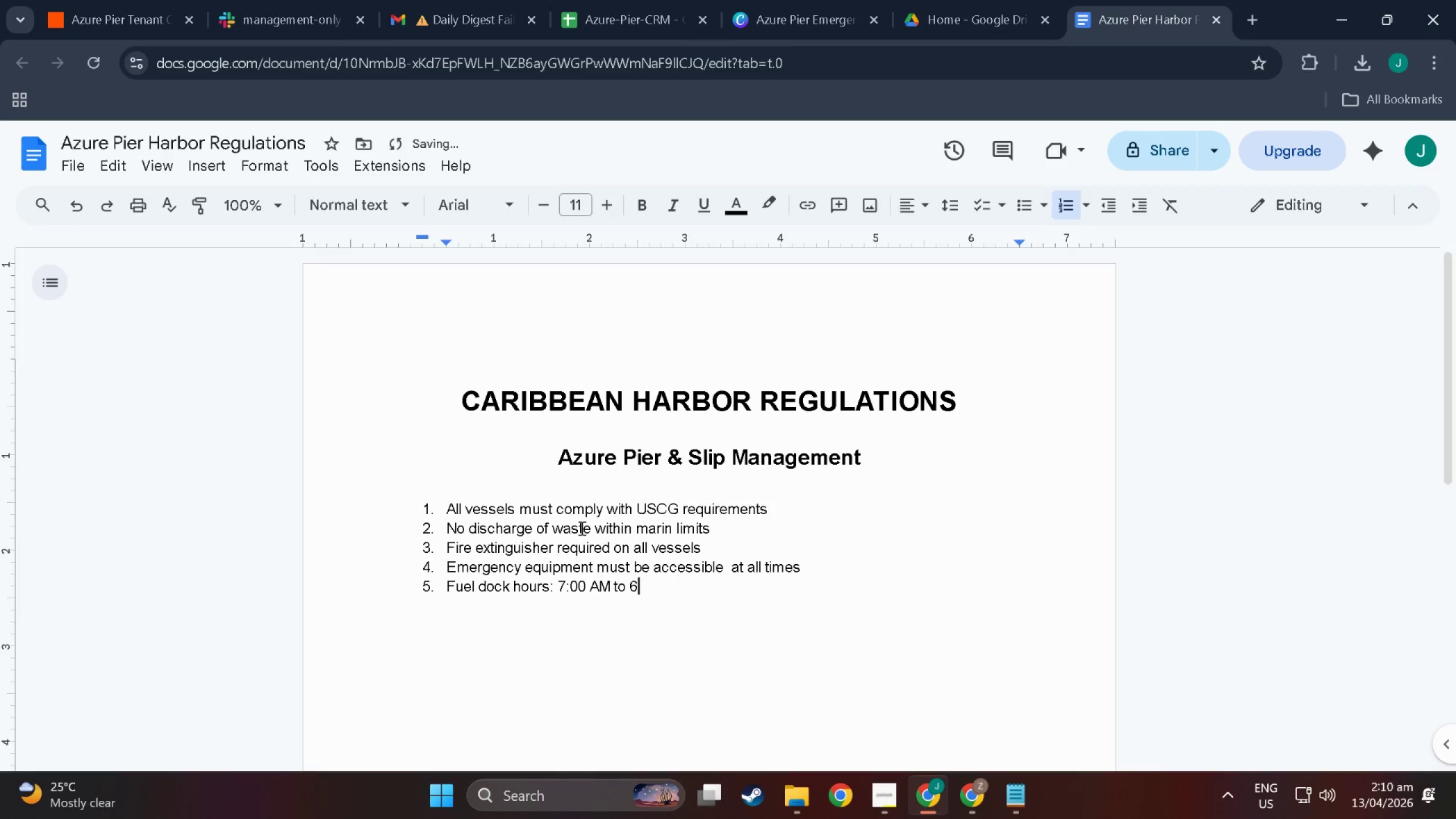 
hold_key(key=ShiftLeft, duration=0.68)
 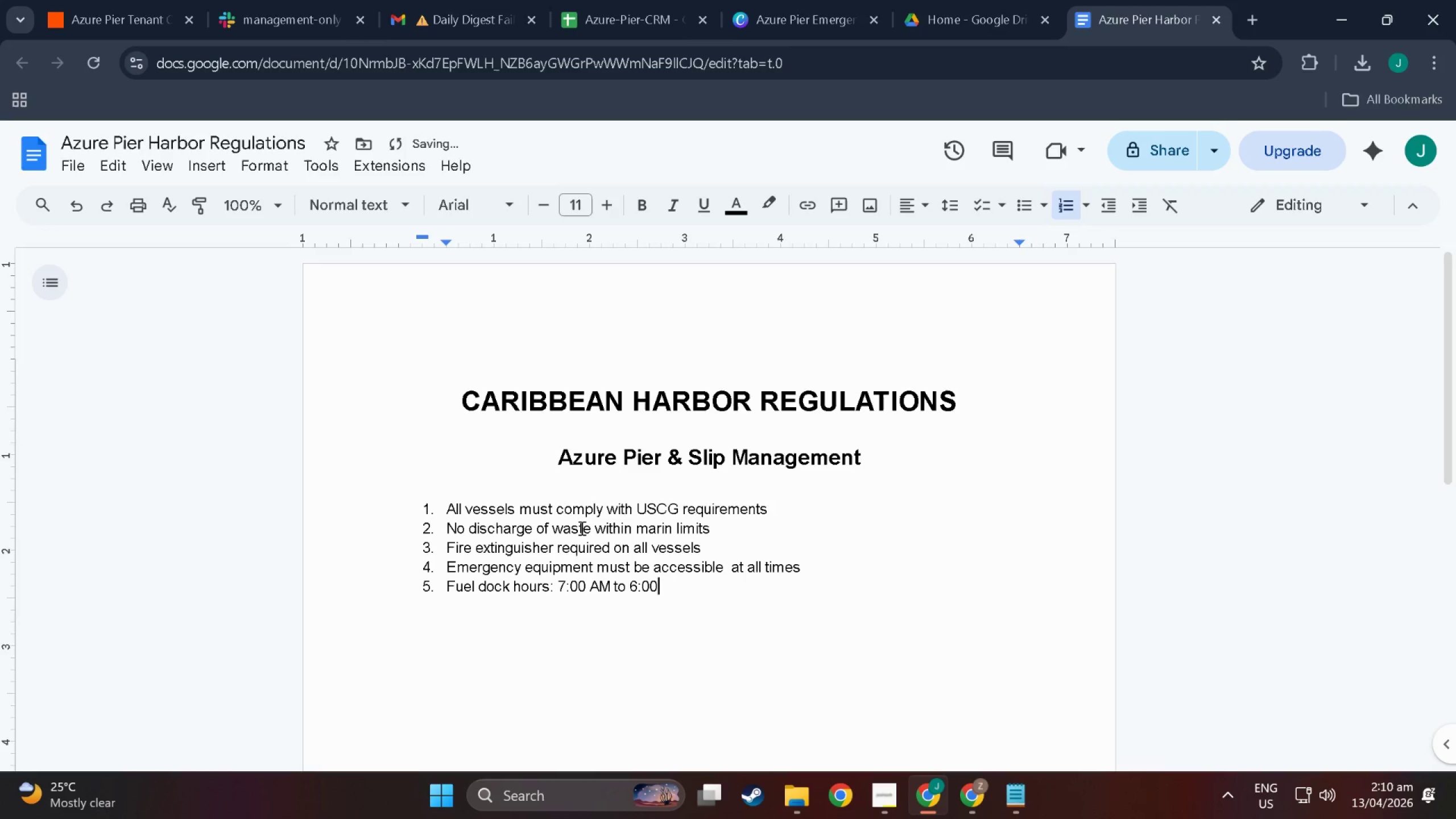 
hold_key(key=ShiftLeft, duration=1.19)
 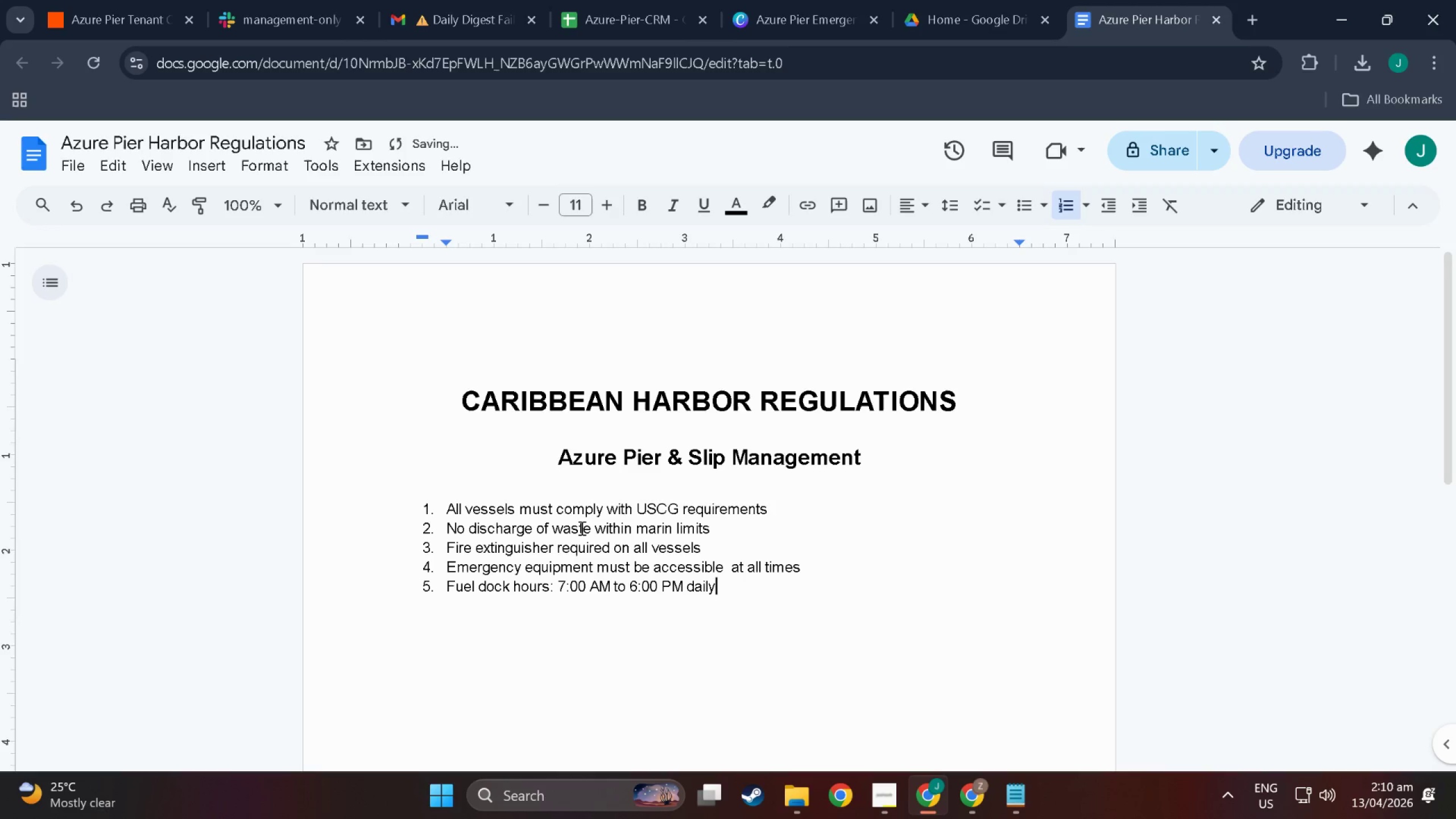 
wait(9.84)
 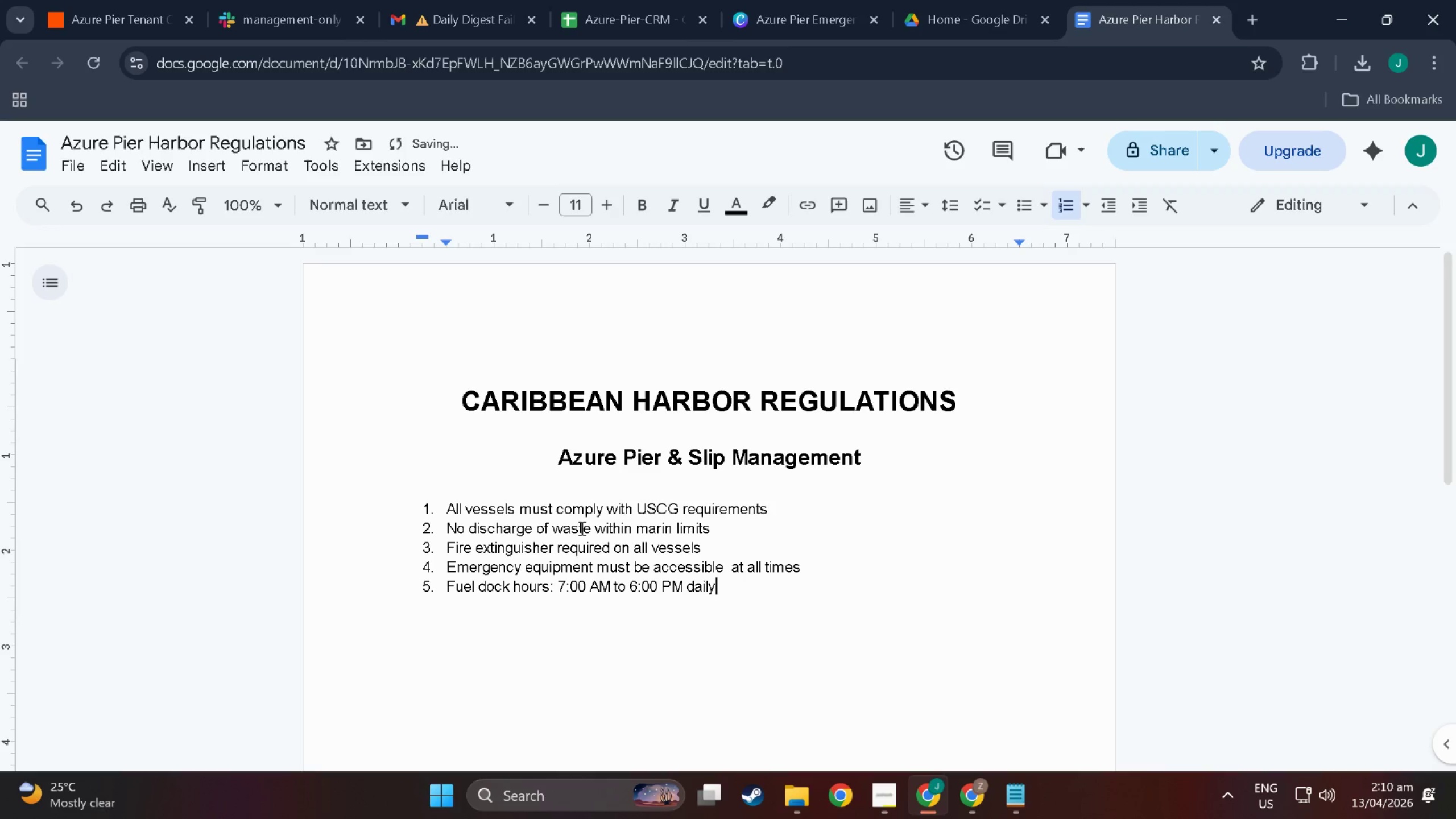 
double_click([788, 506])
 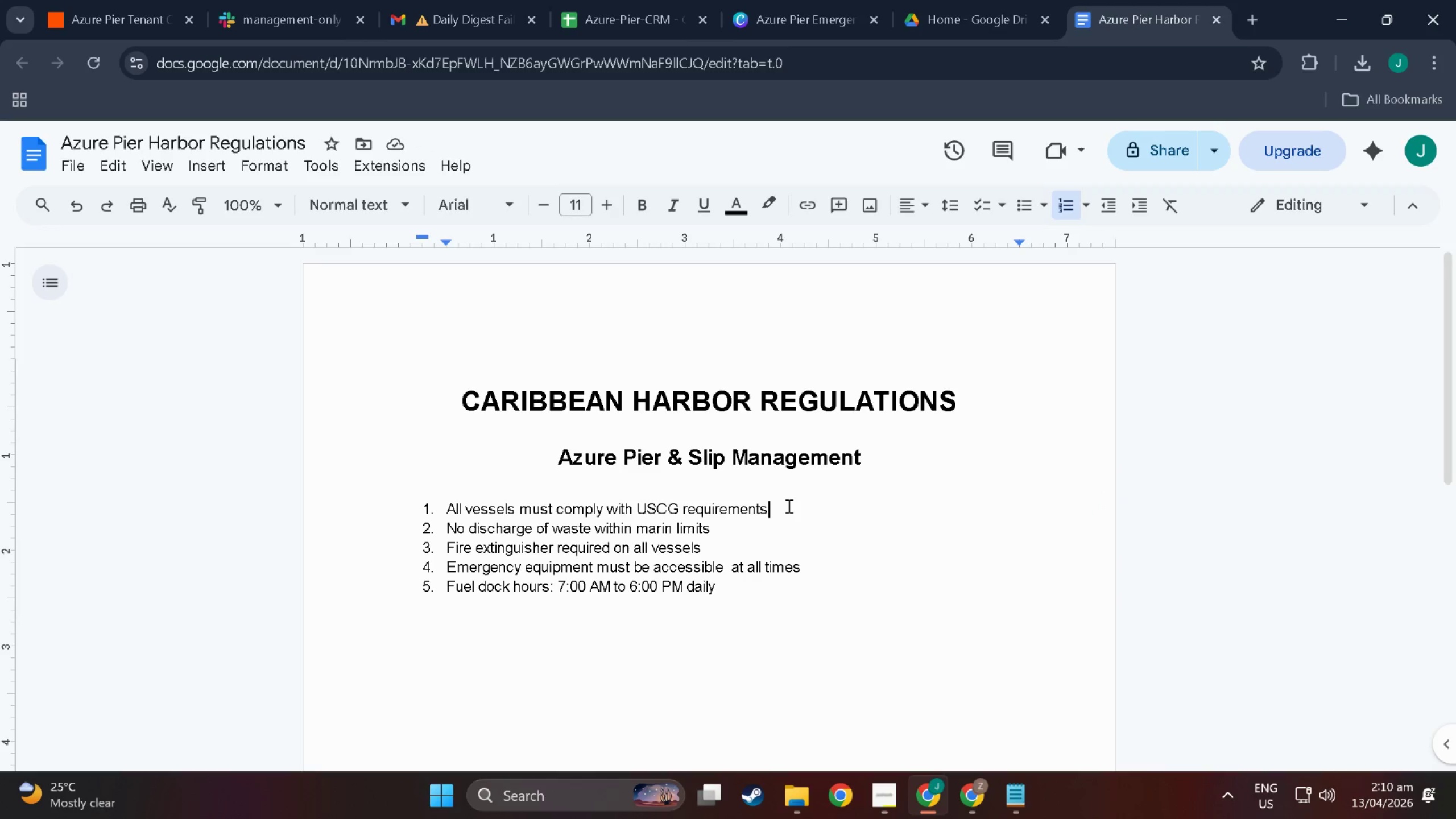 
key(Enter)
 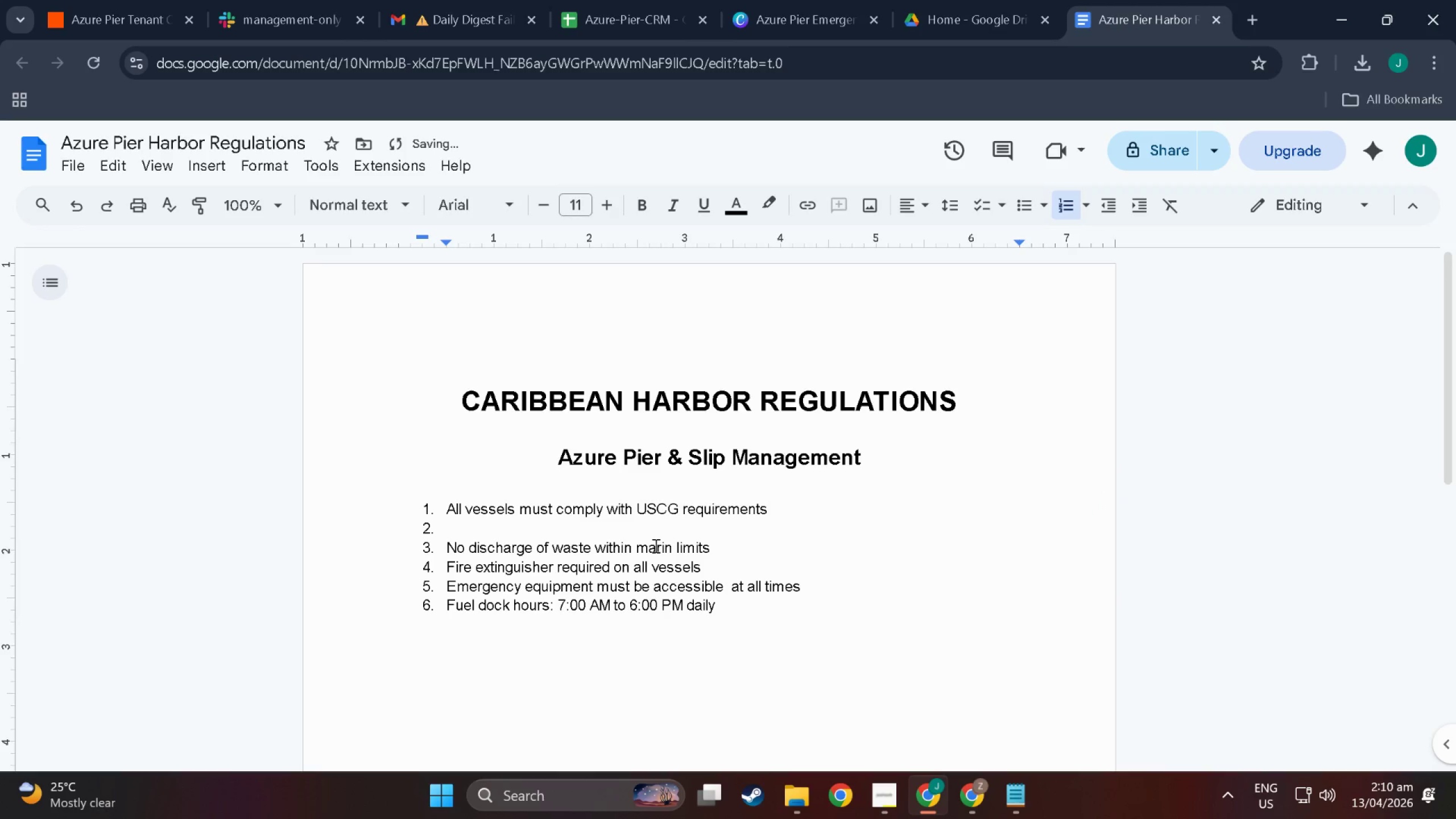 
key(Backspace)
 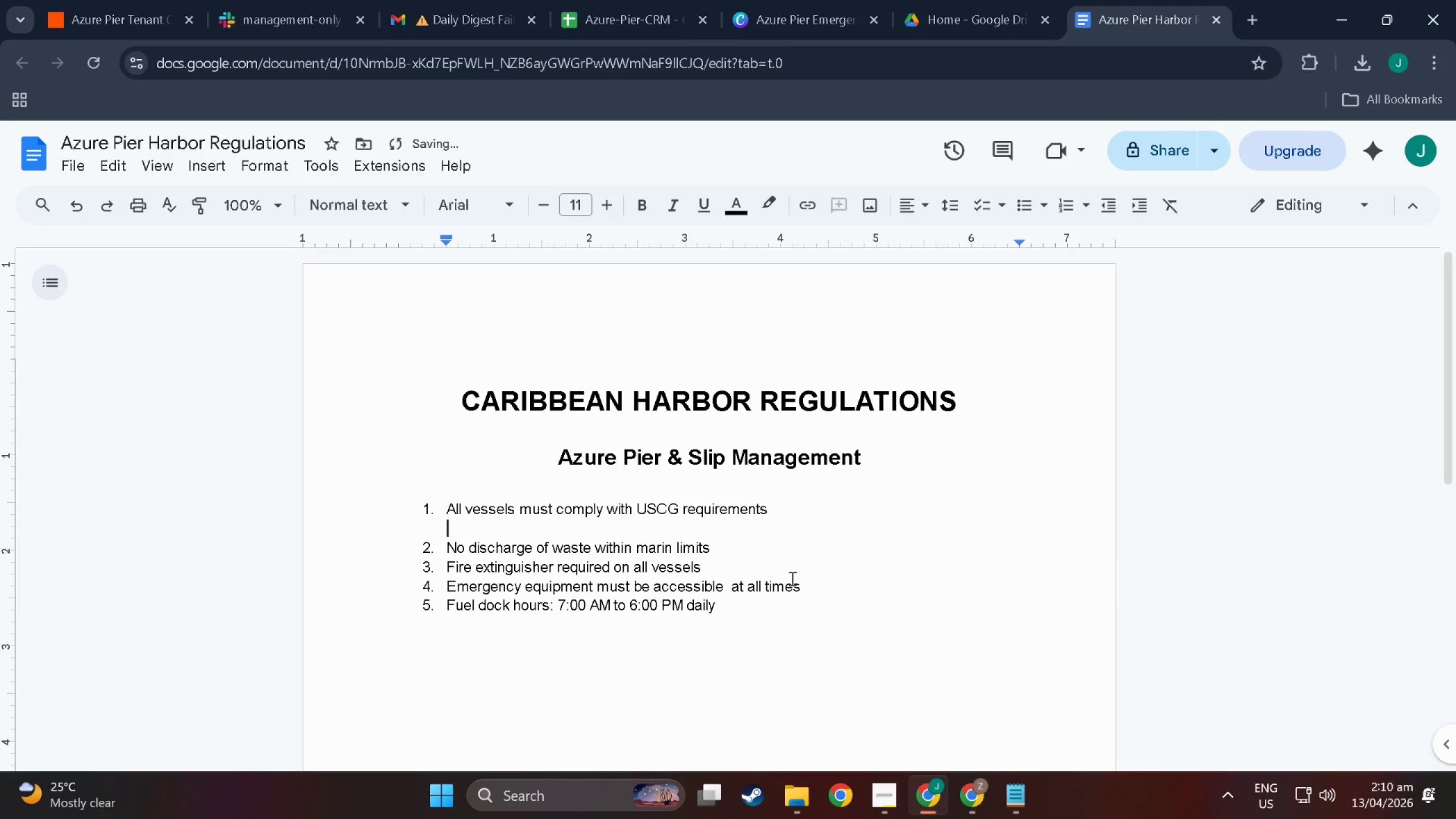 
left_click([755, 549])
 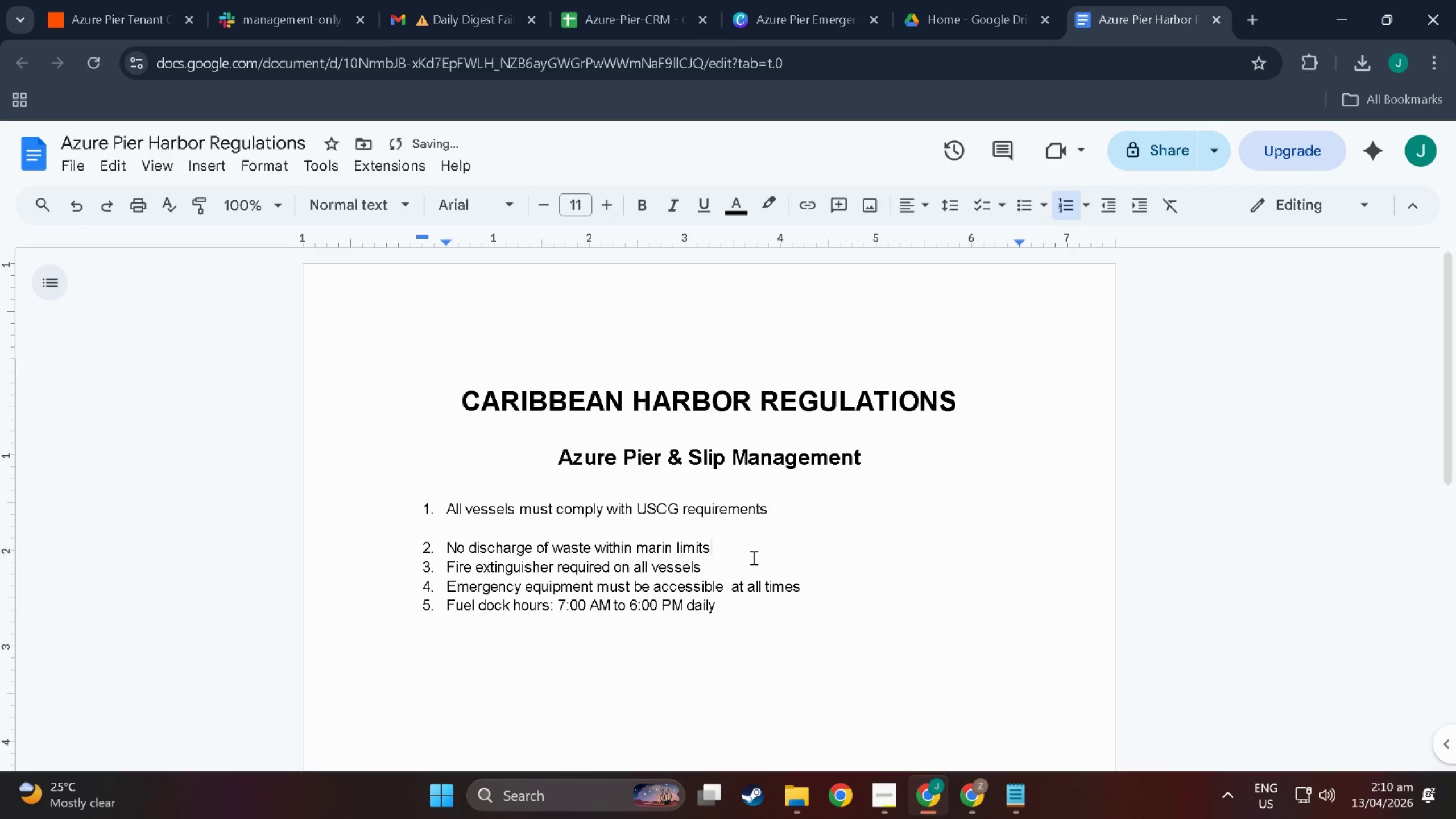 
left_click([752, 557])
 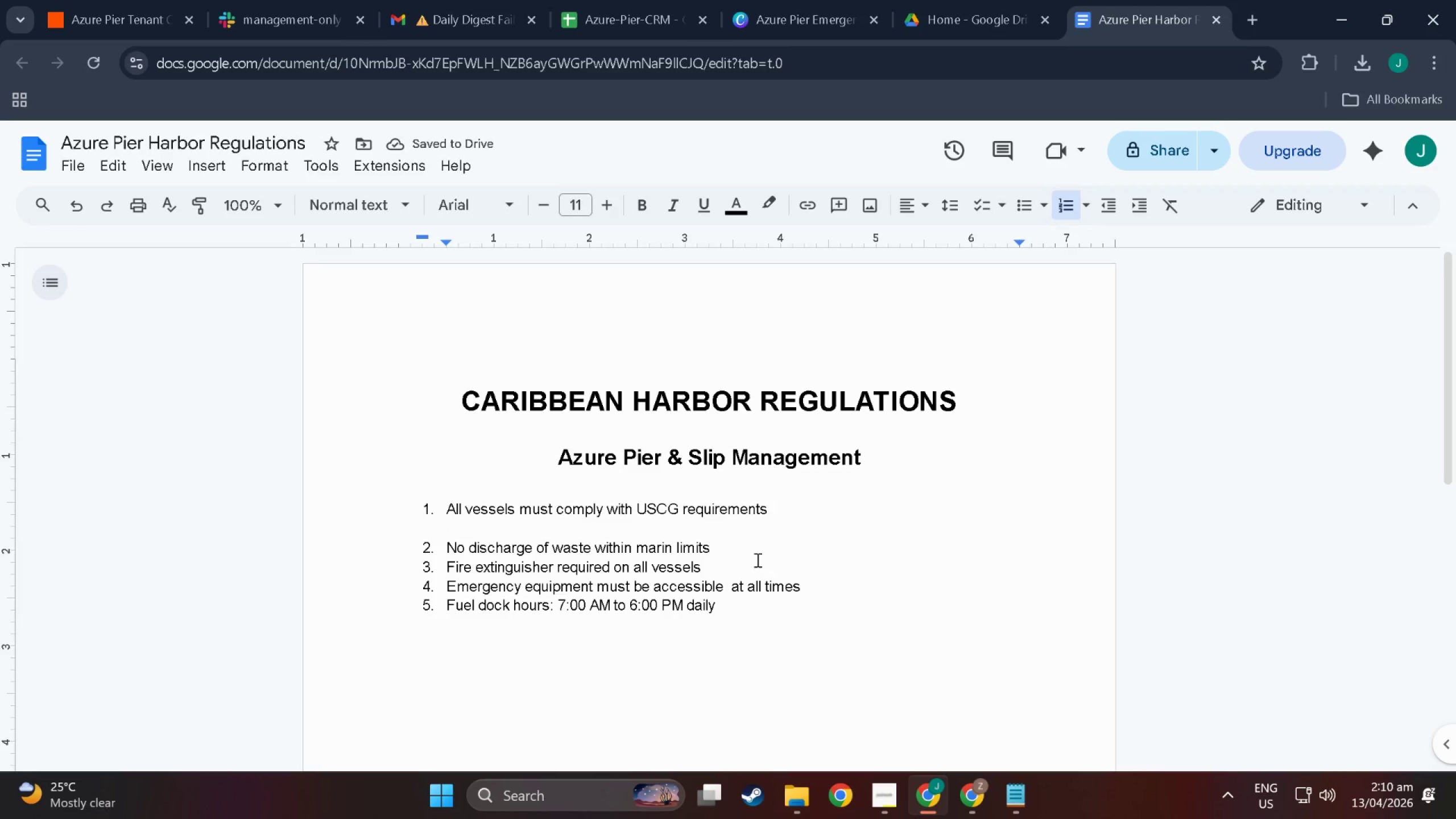 
key(Enter)
 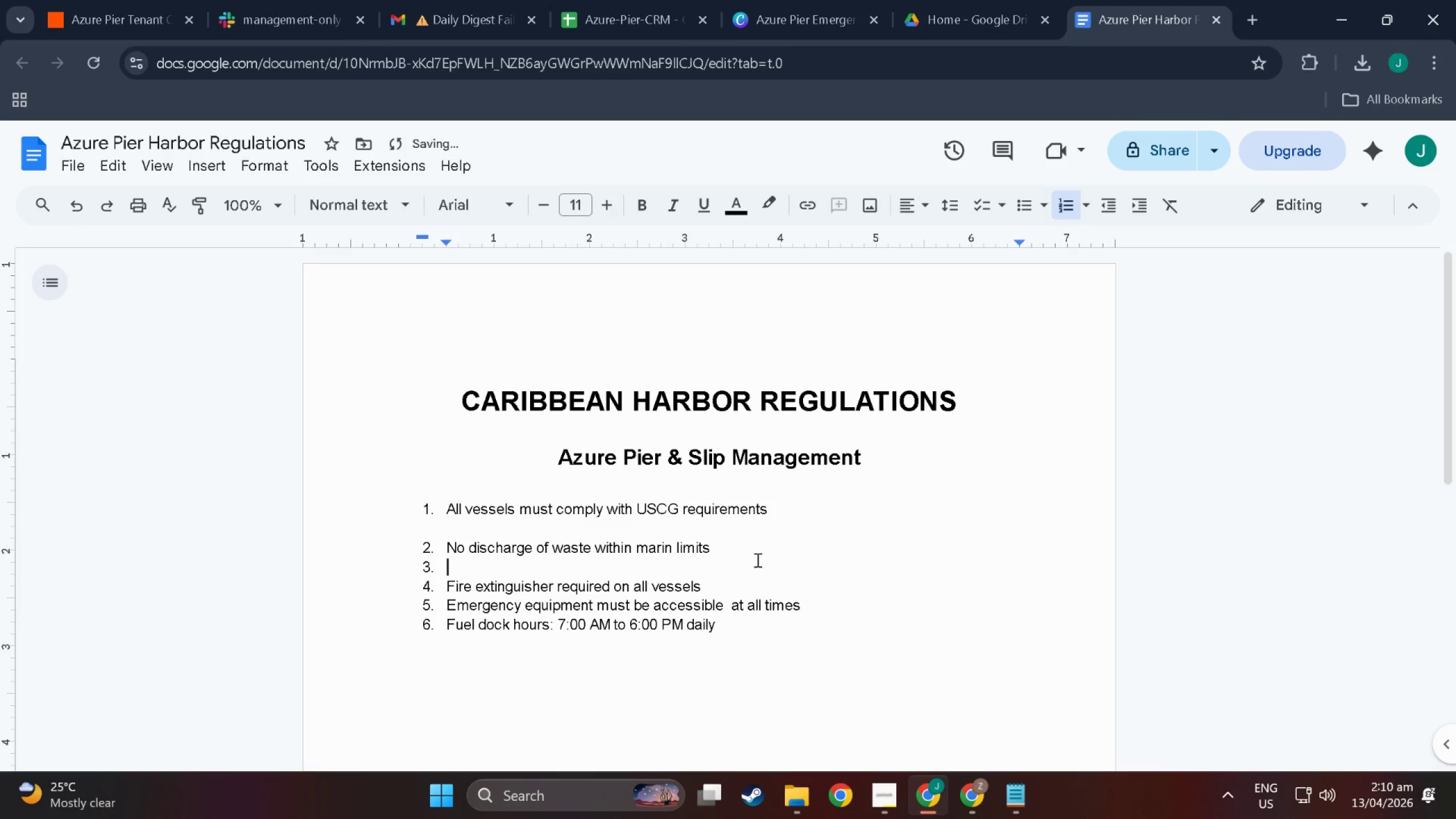 
key(Backspace)
 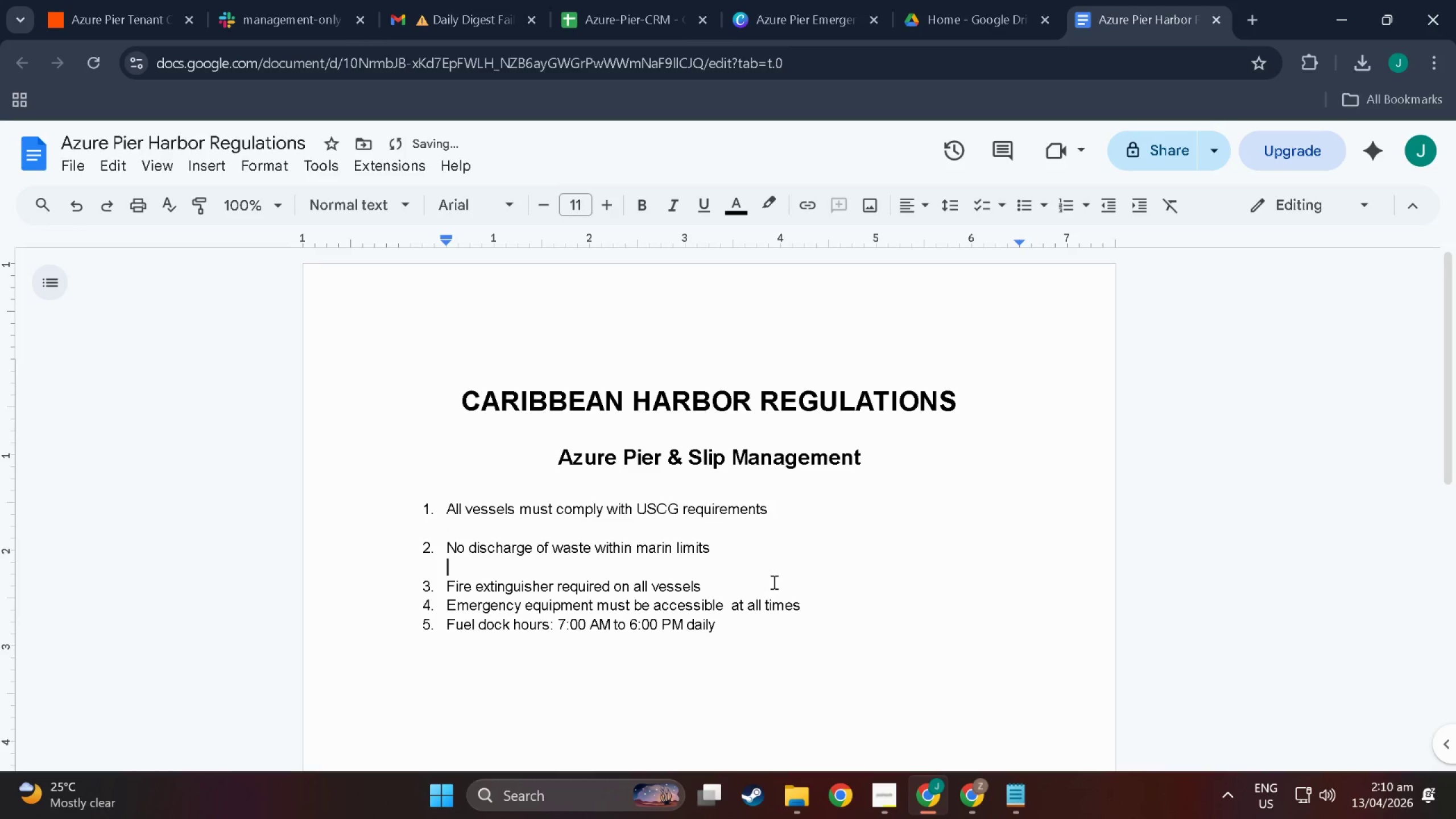 
left_click([775, 578])
 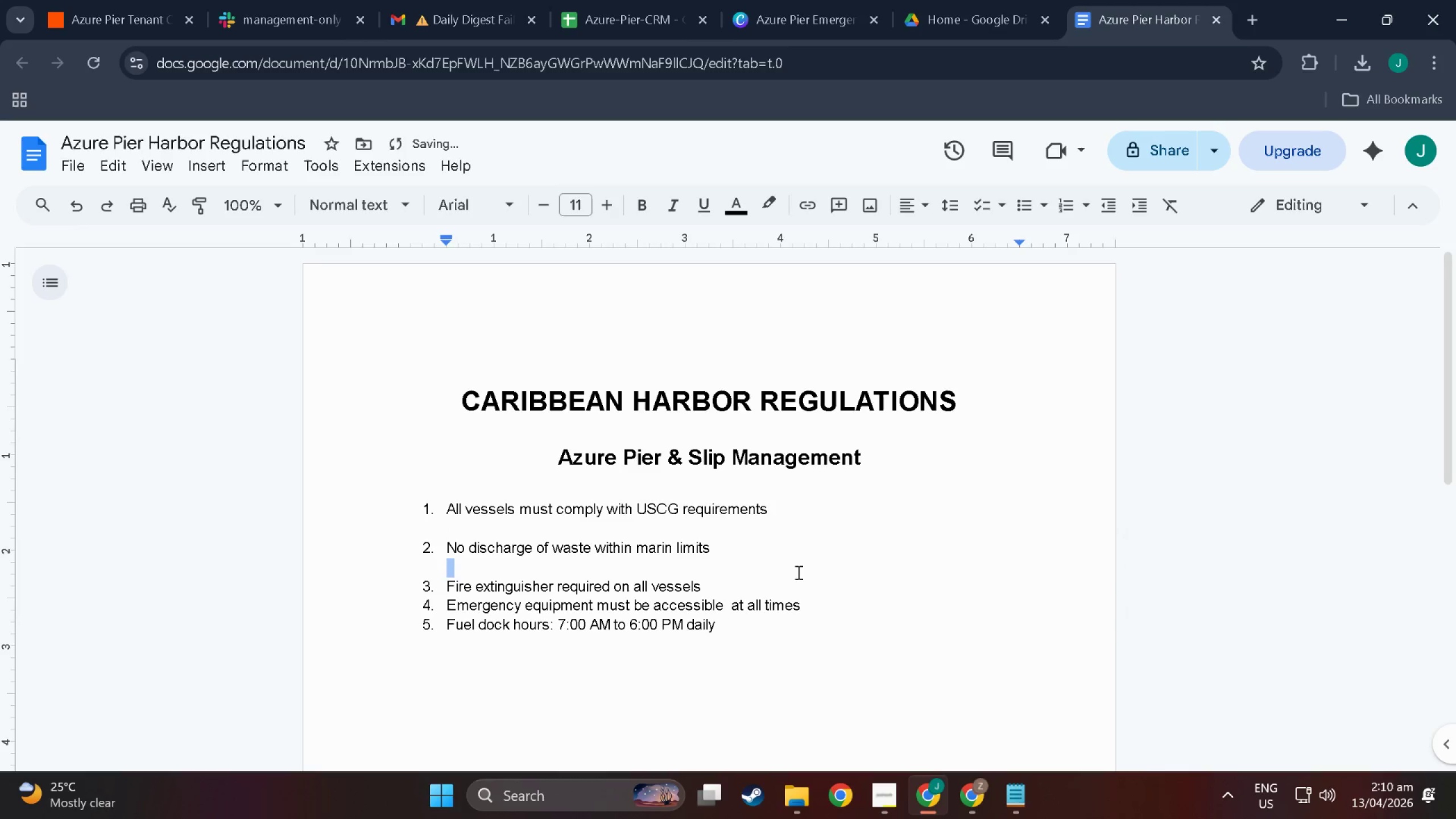 
double_click([800, 588])
 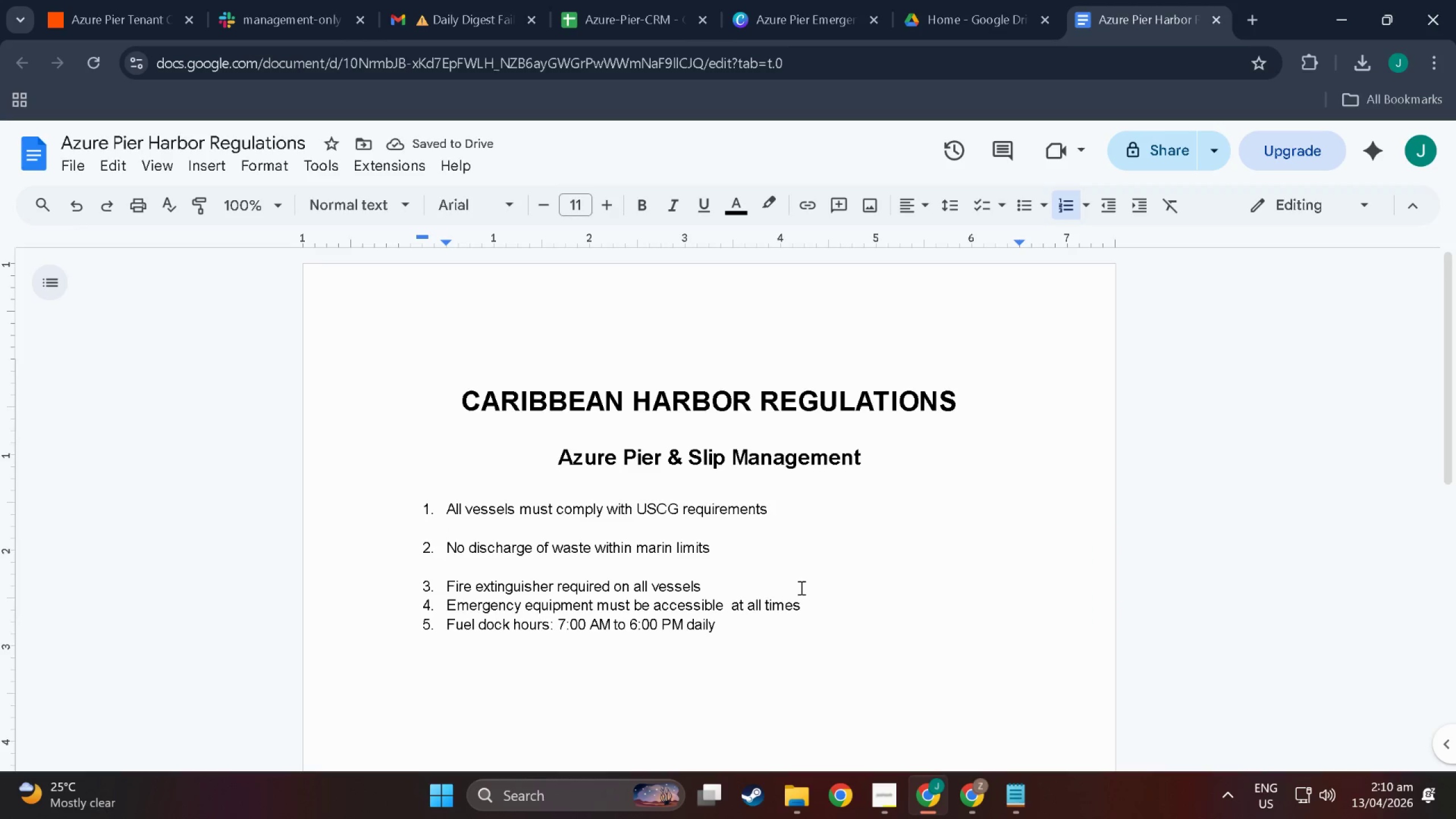 
key(Enter)
 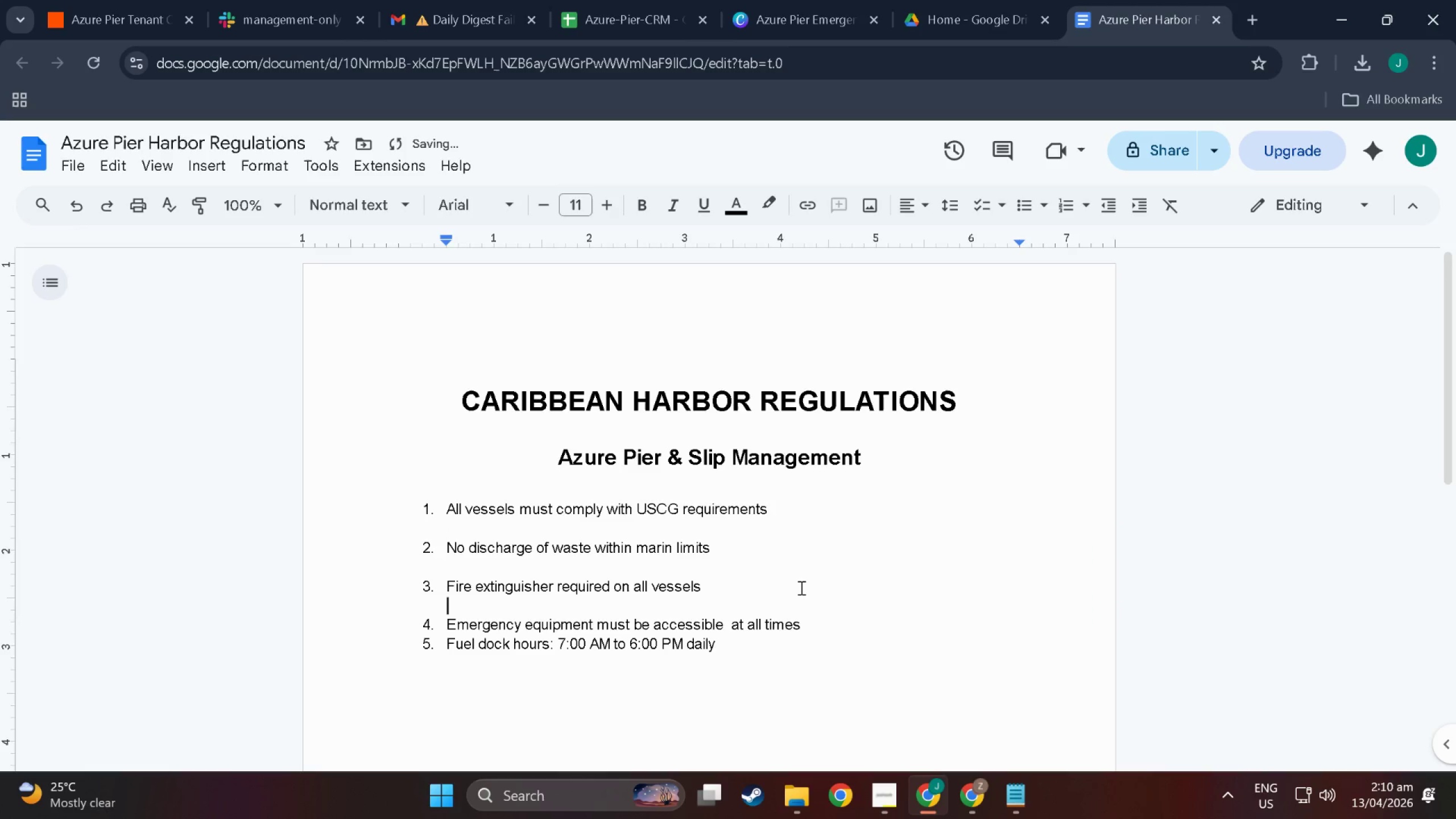 
key(Backspace)
 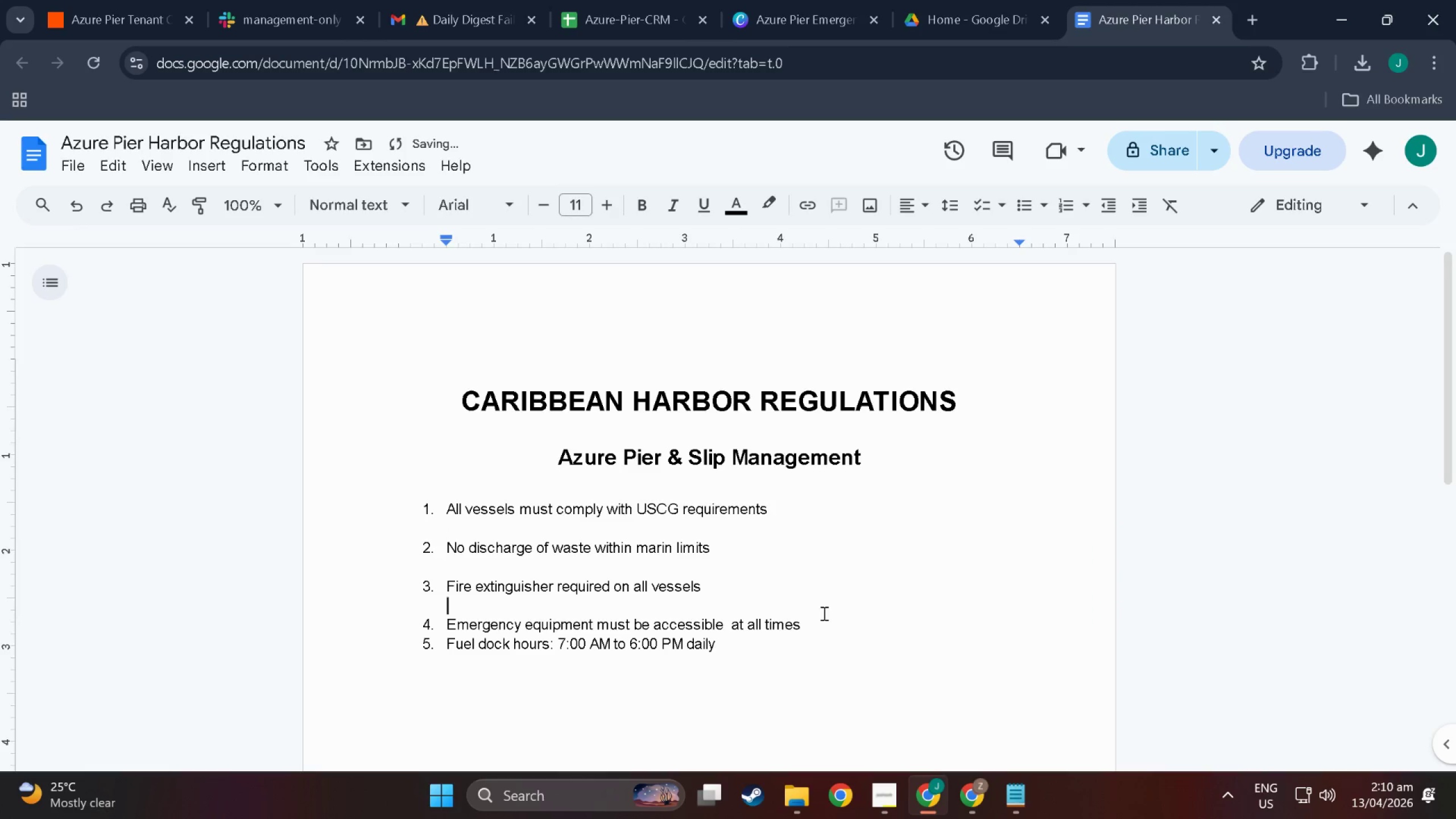 
left_click([825, 617])
 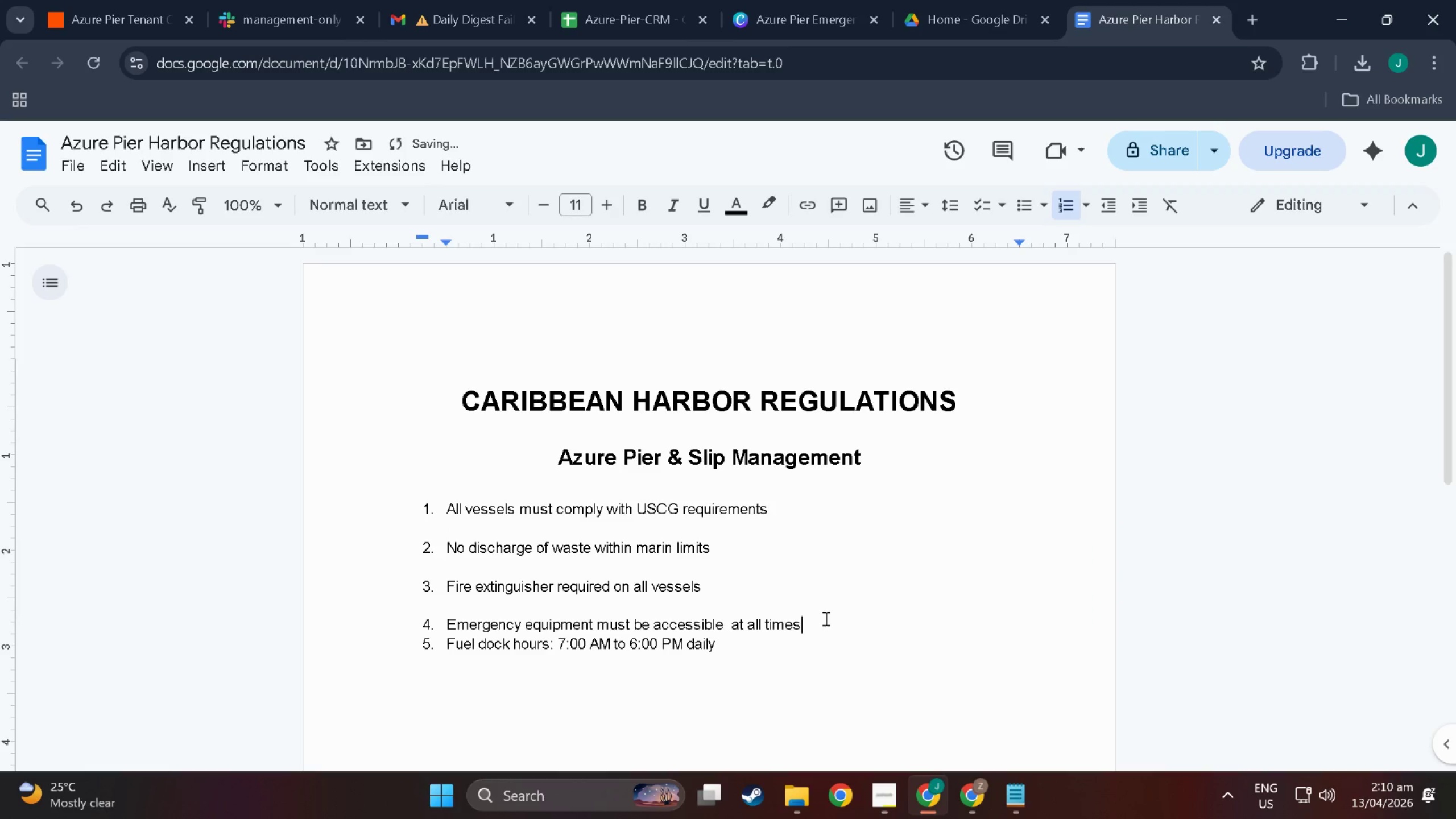 
key(Enter)
 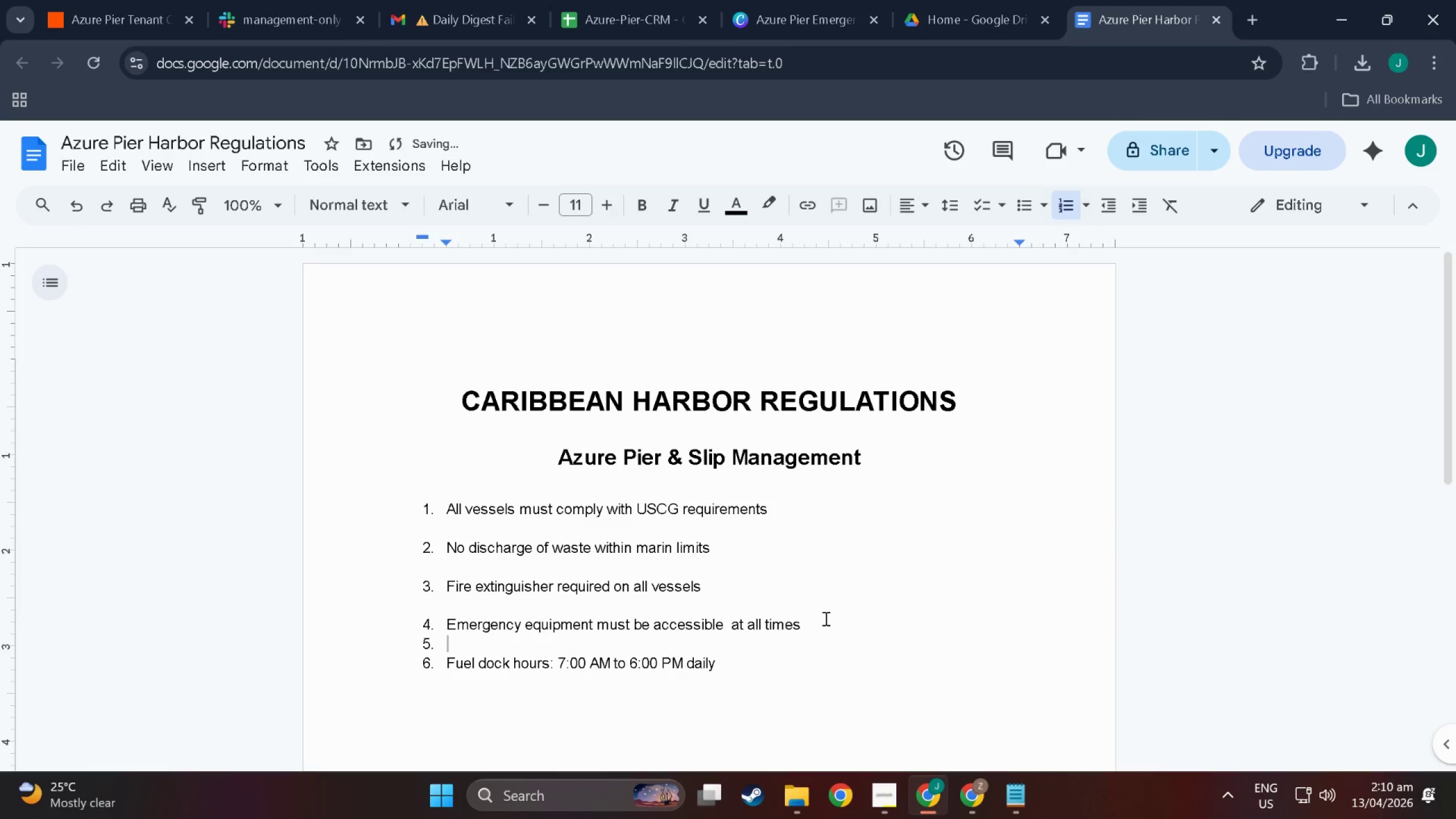 
key(Backspace)
 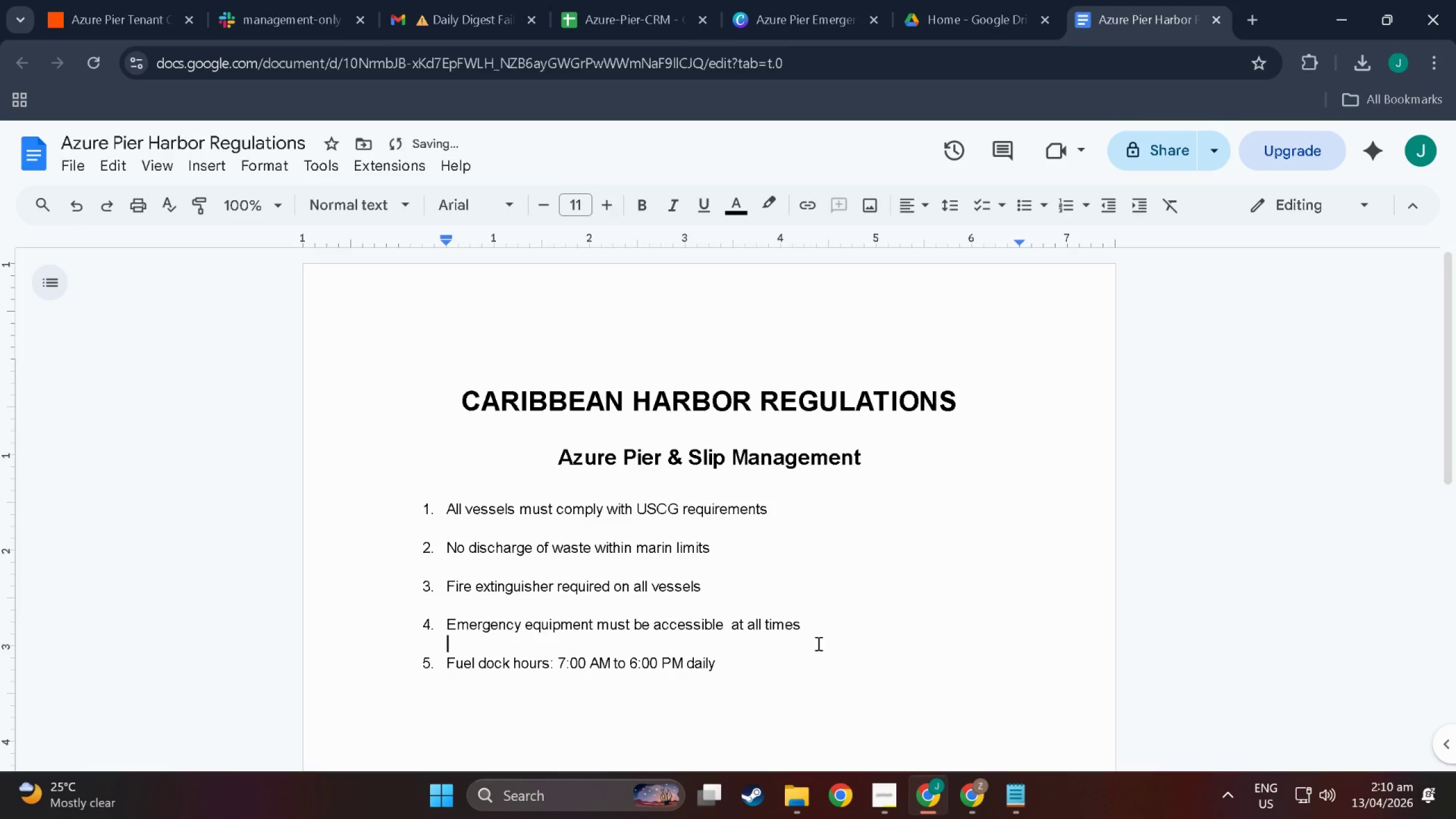 
left_click([816, 649])
 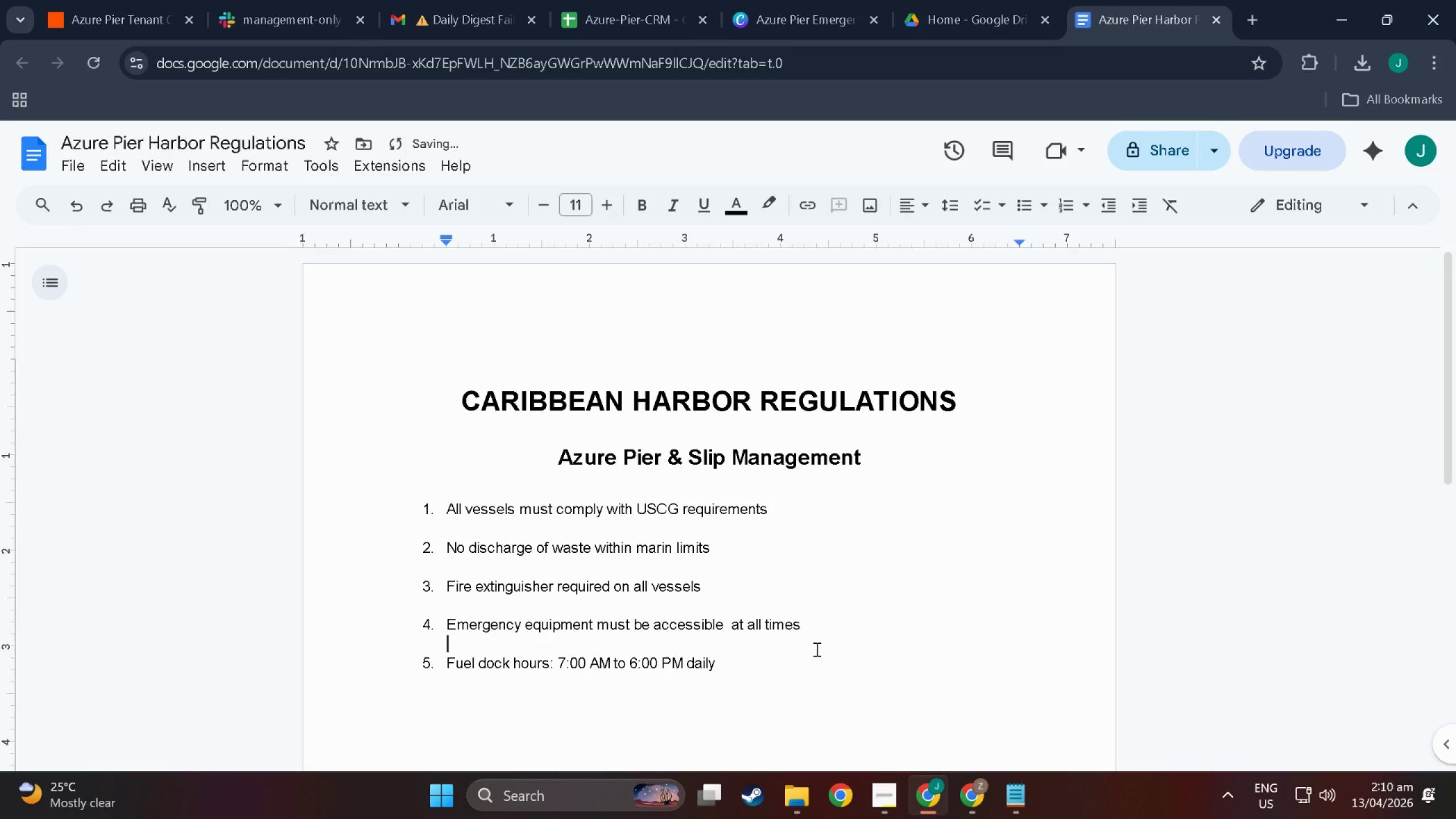 
scroll: coordinate [452, 530], scroll_direction: up, amount: 11.0
 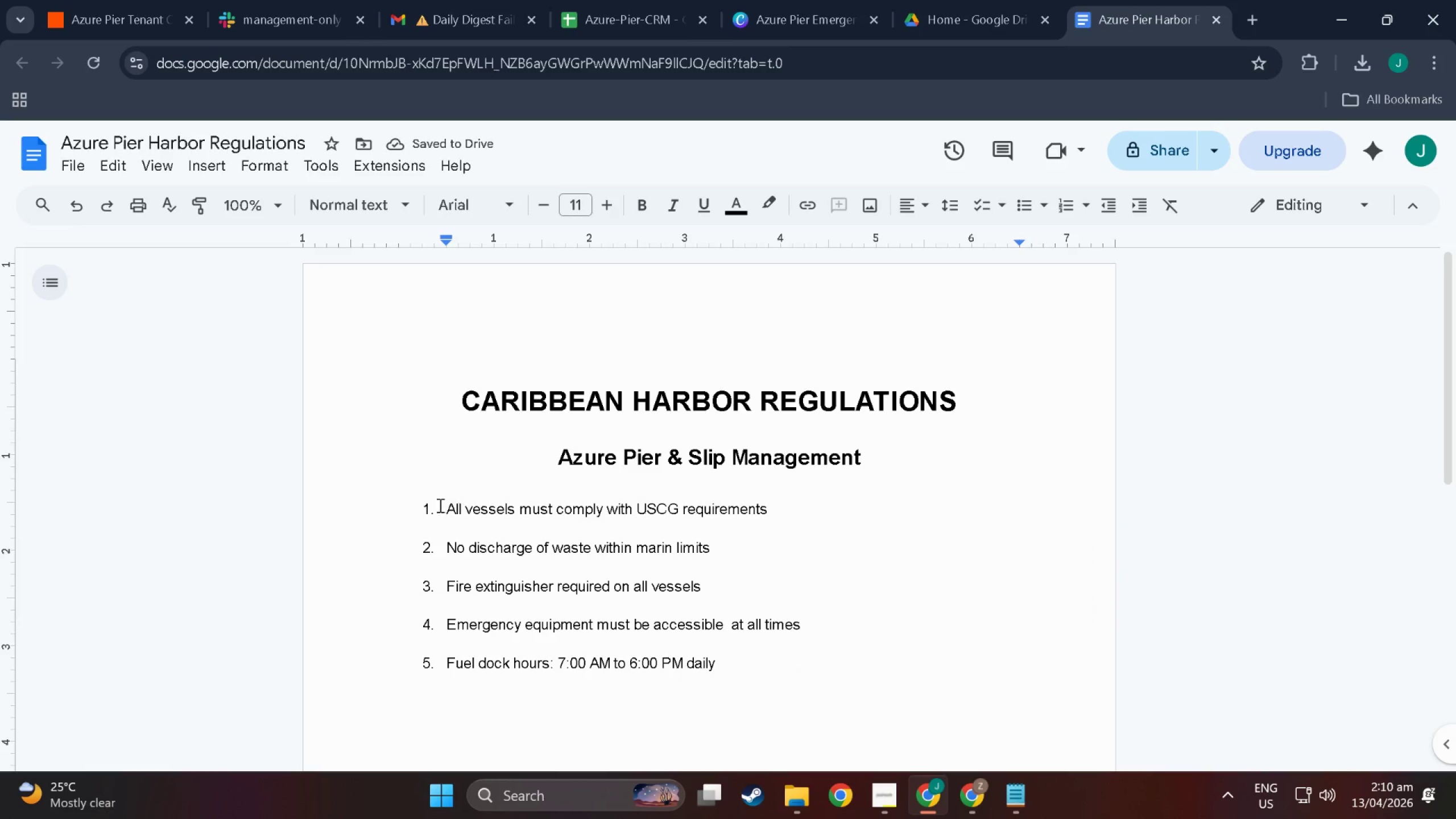 
left_click([442, 492])
 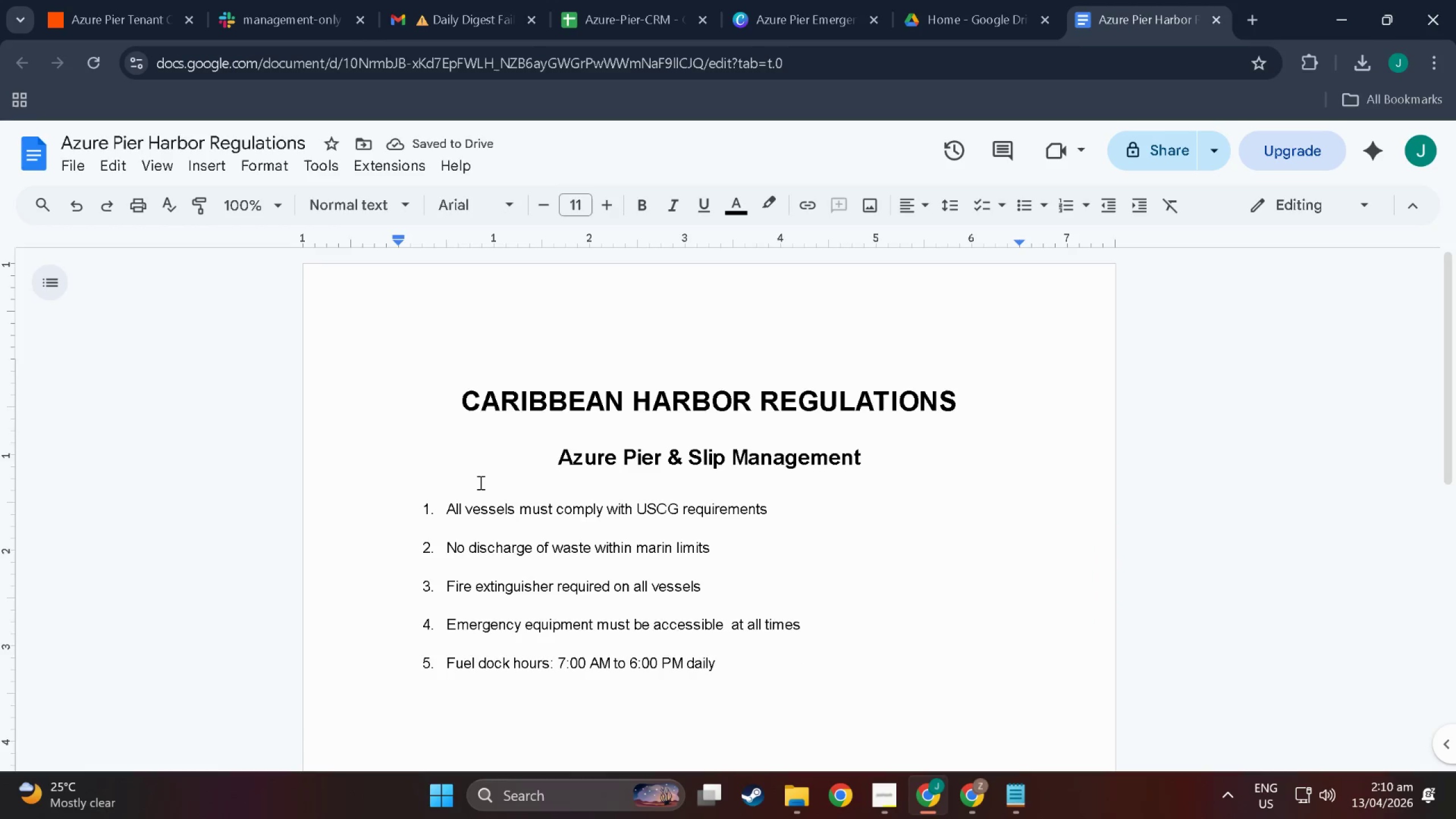 
key(Enter)
 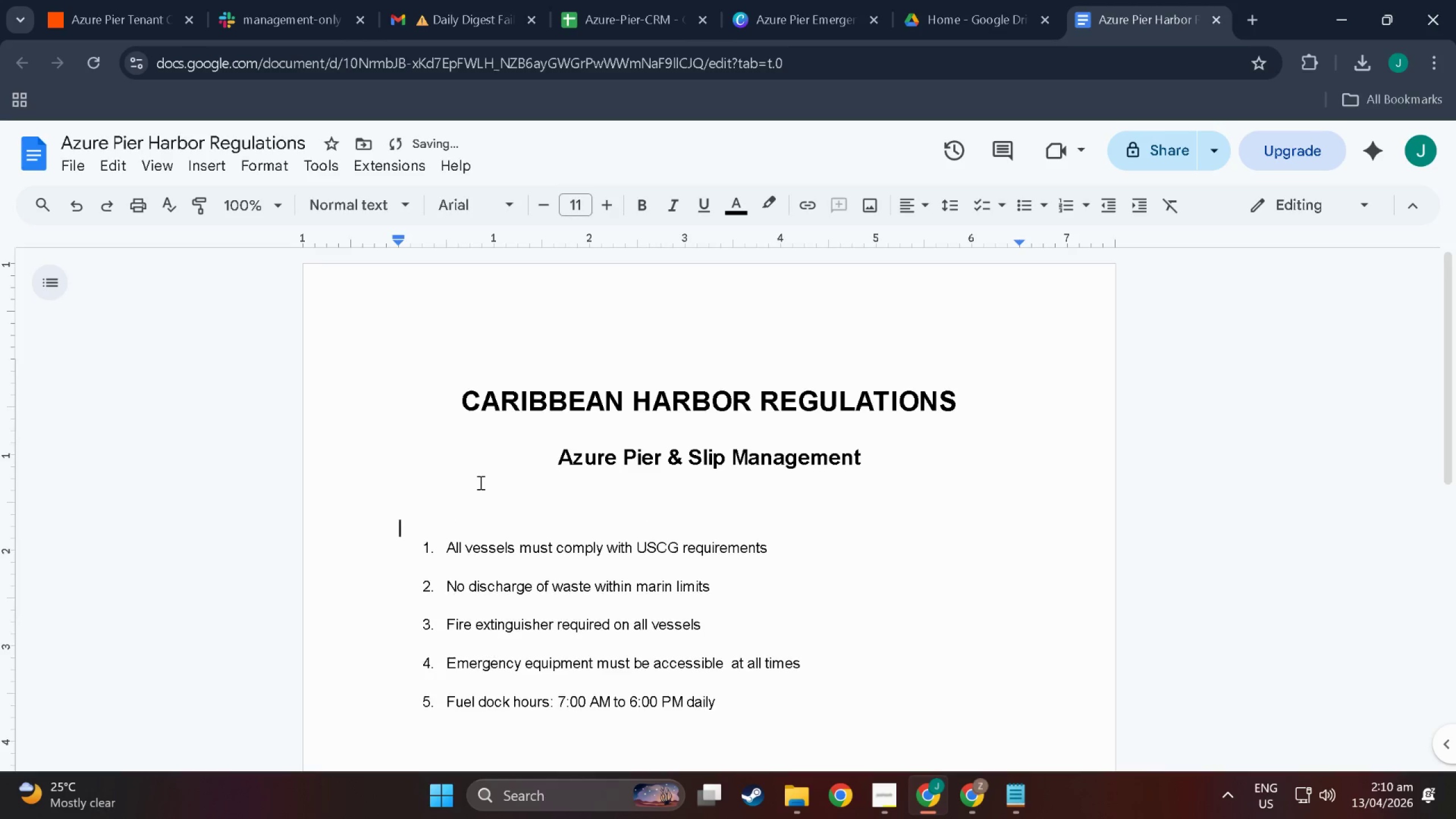 
key(Enter)
 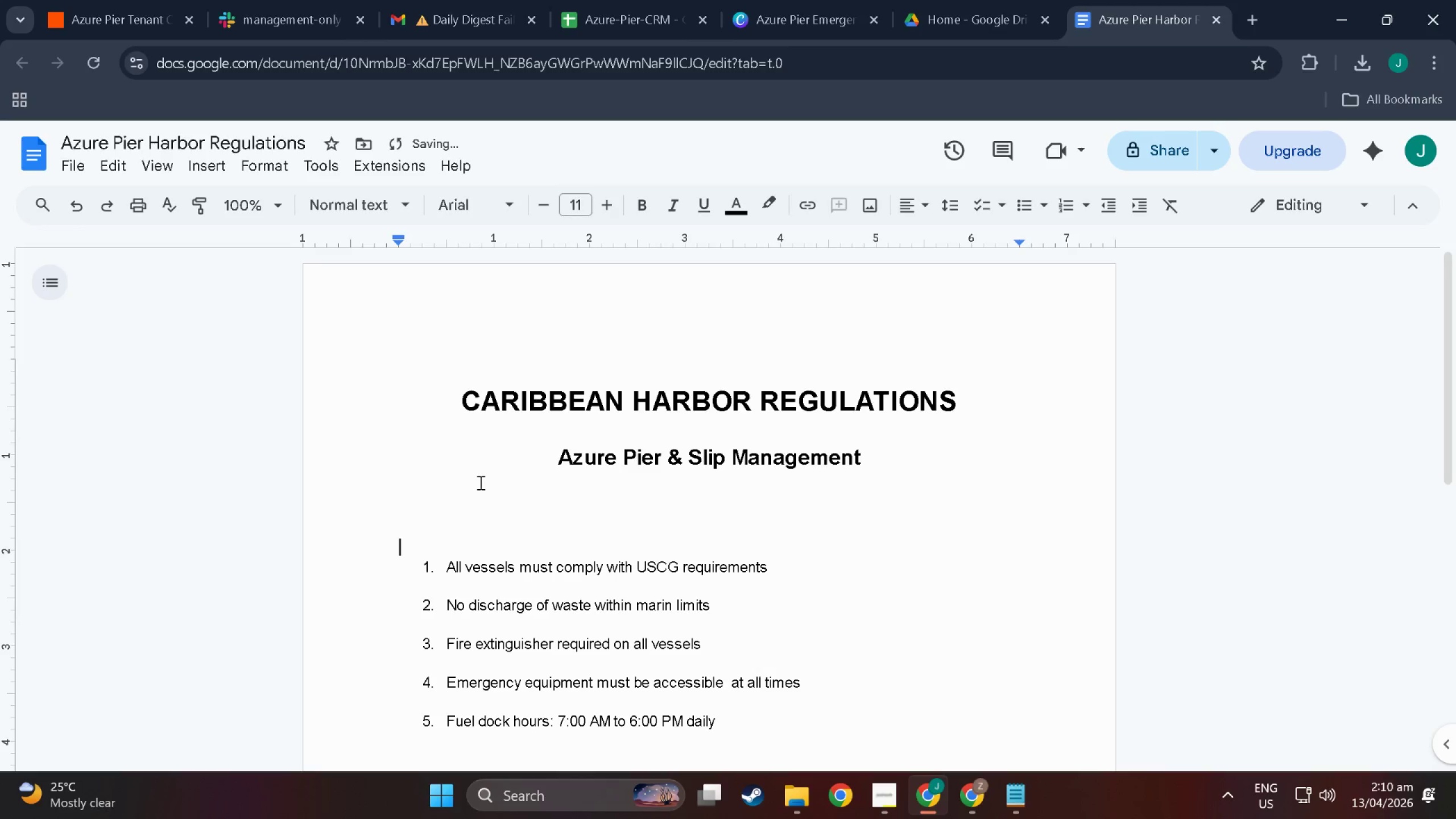 
key(Enter)
 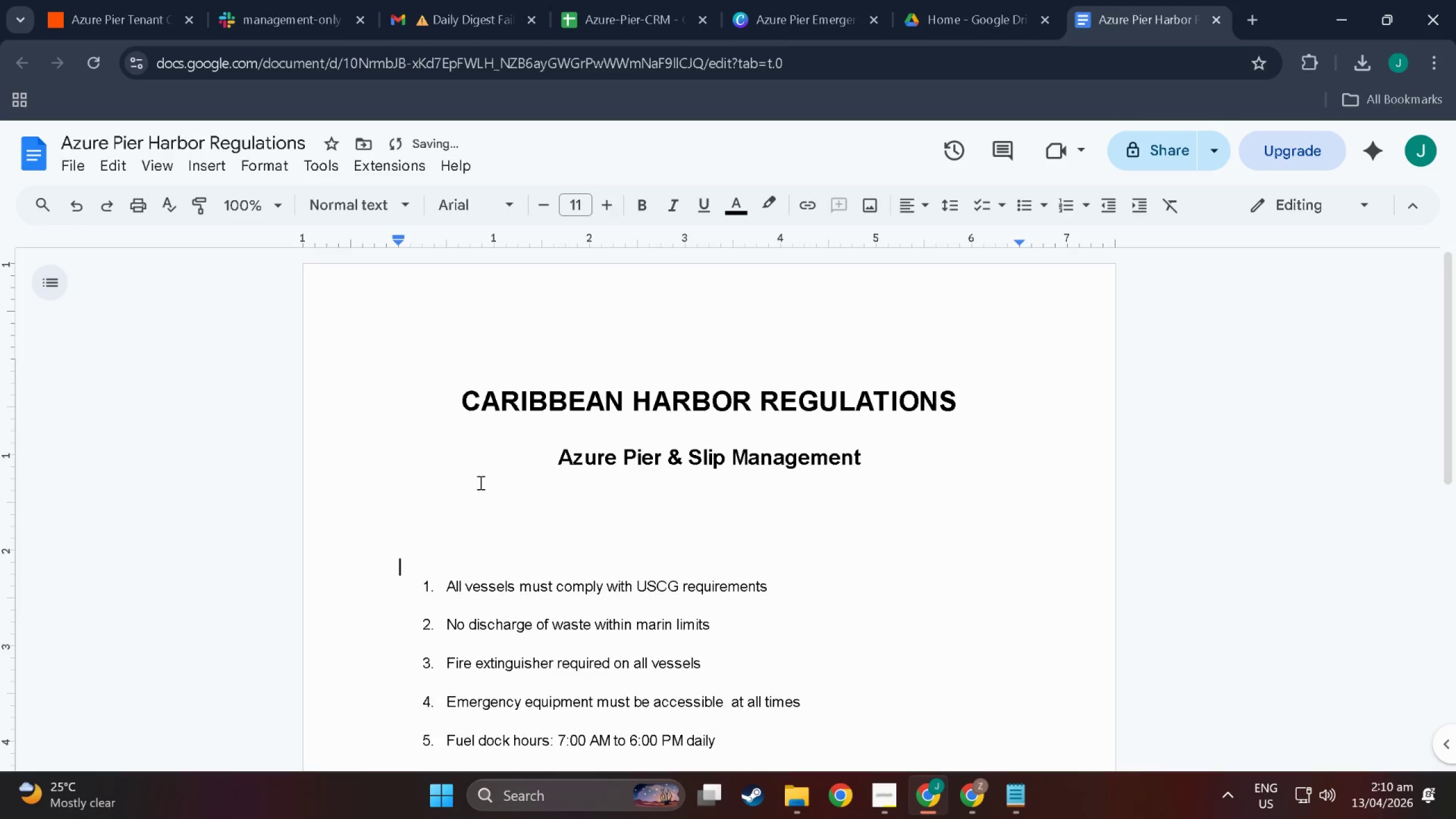 
key(Enter)
 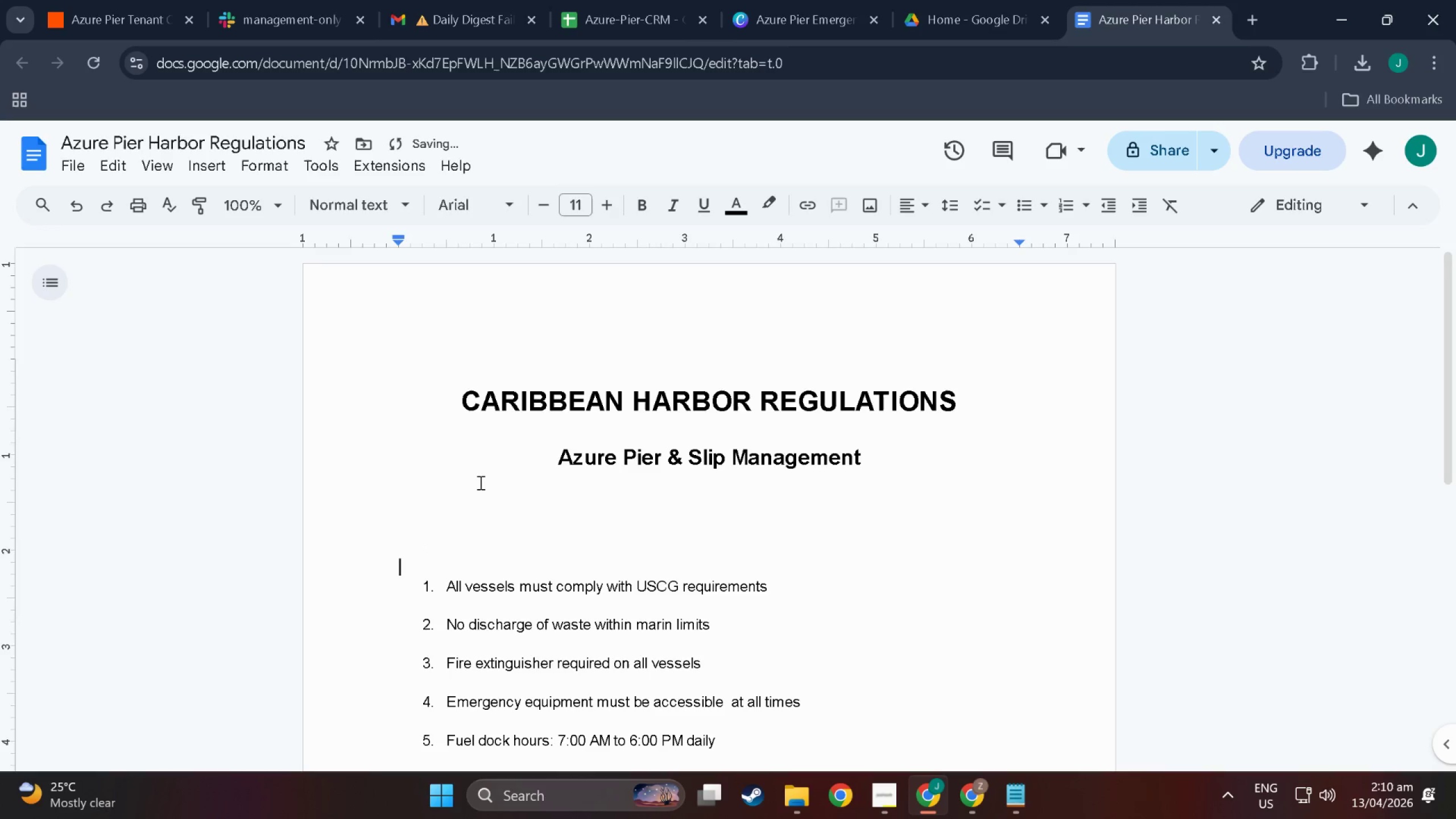 
key(Backspace)
 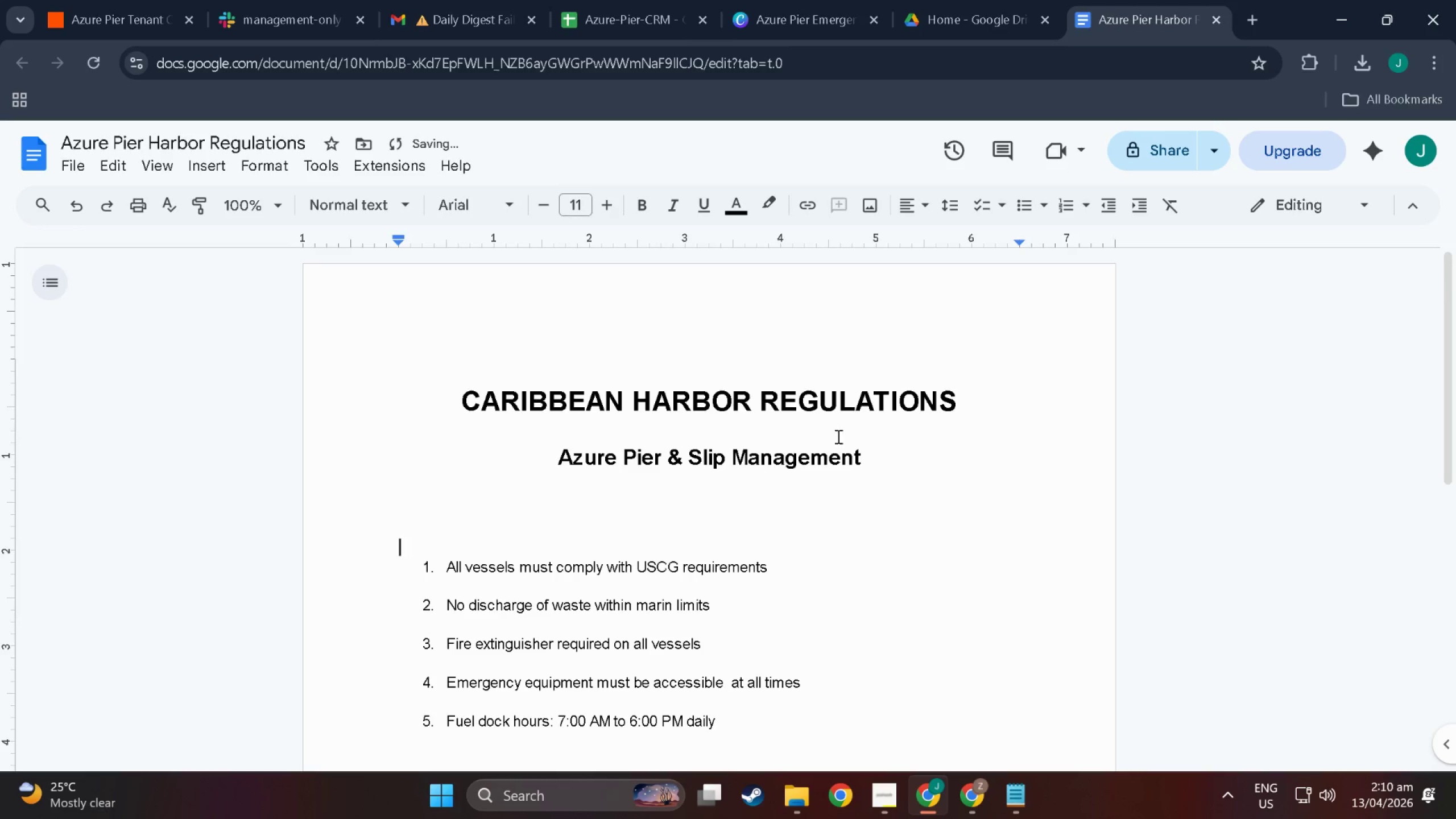 
left_click([992, 493])
 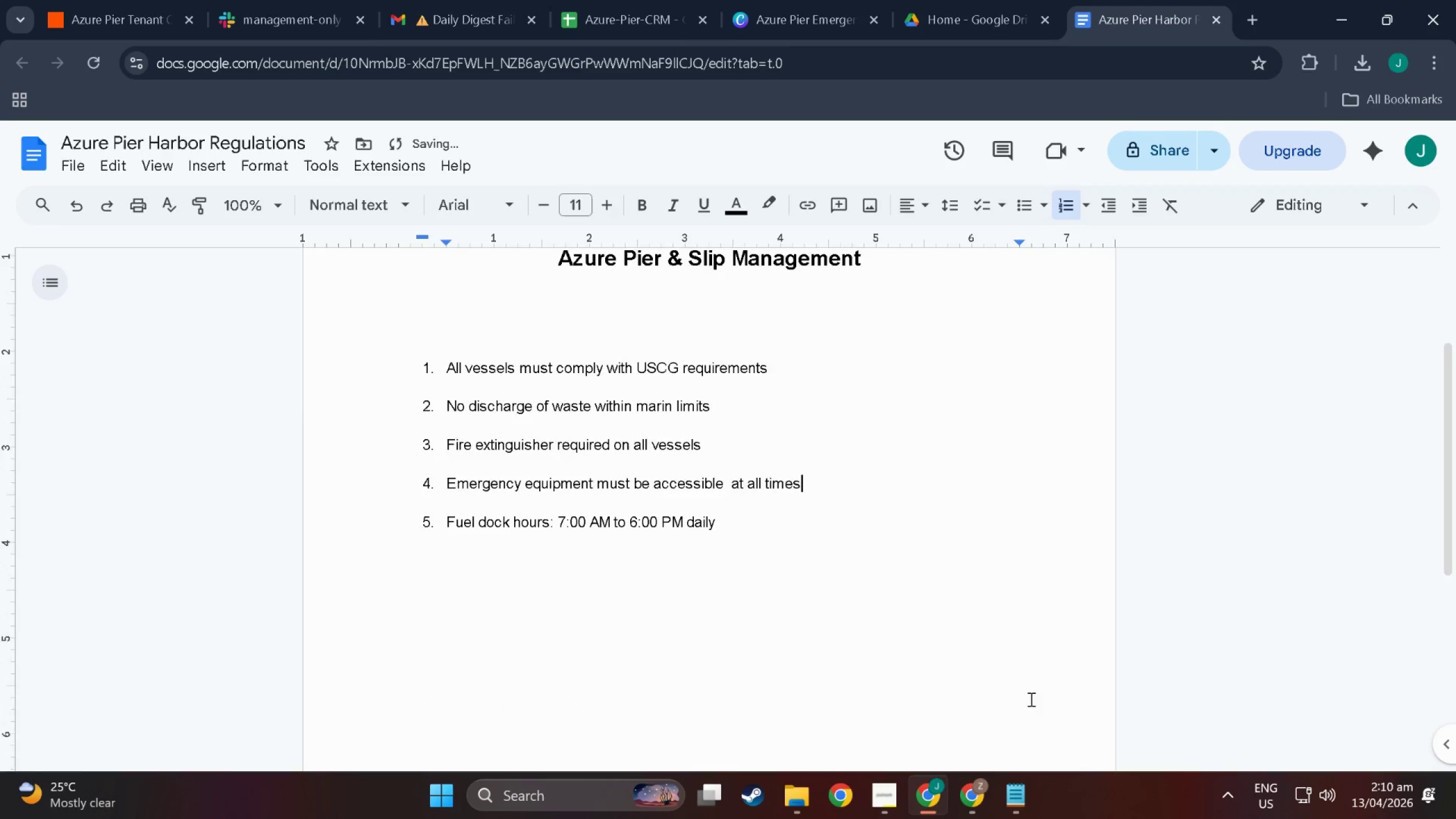 
scroll: coordinate [848, 471], scroll_direction: down, amount: 6.0
 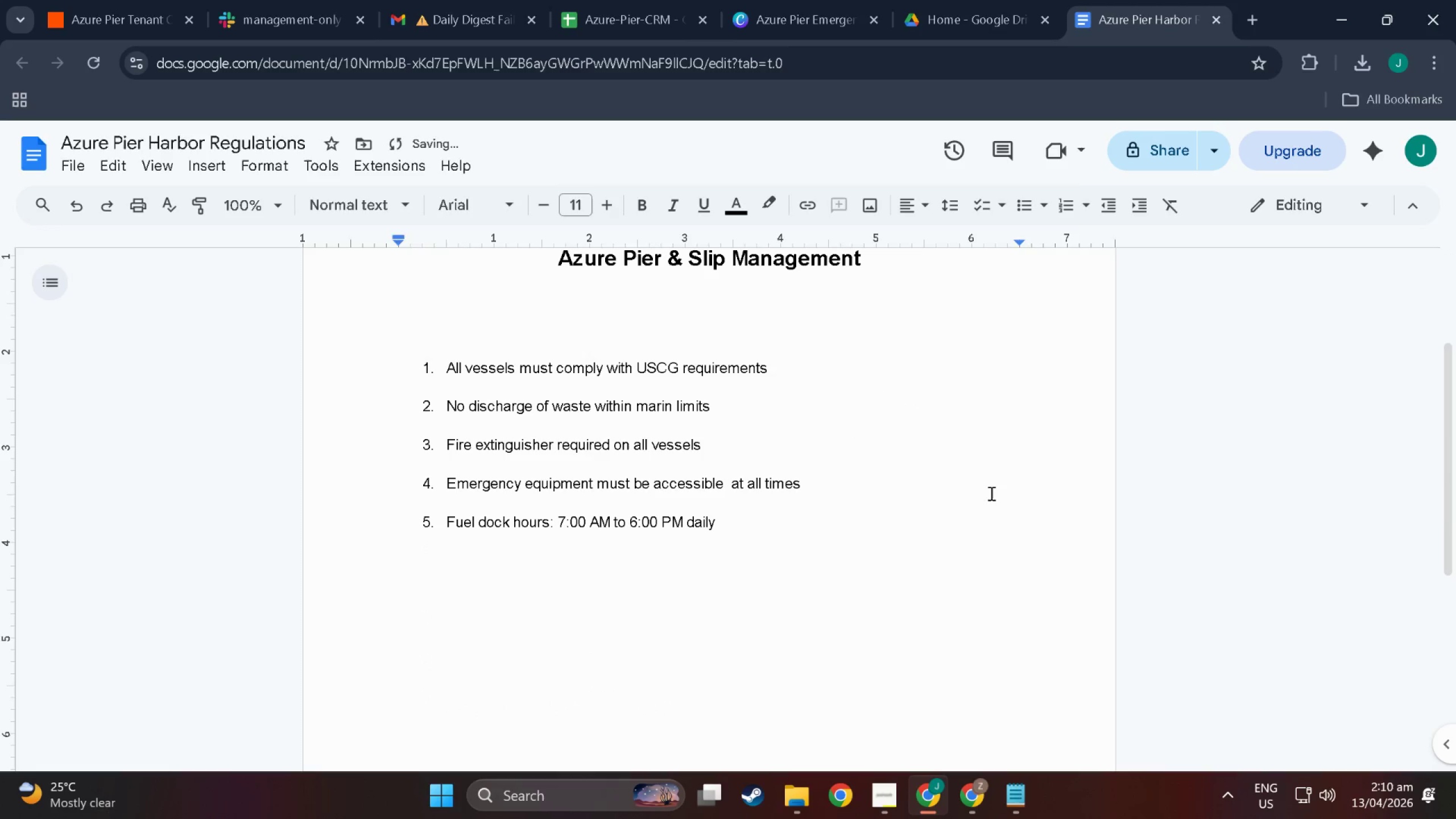 
scroll: coordinate [628, 564], scroll_direction: up, amount: 9.0
 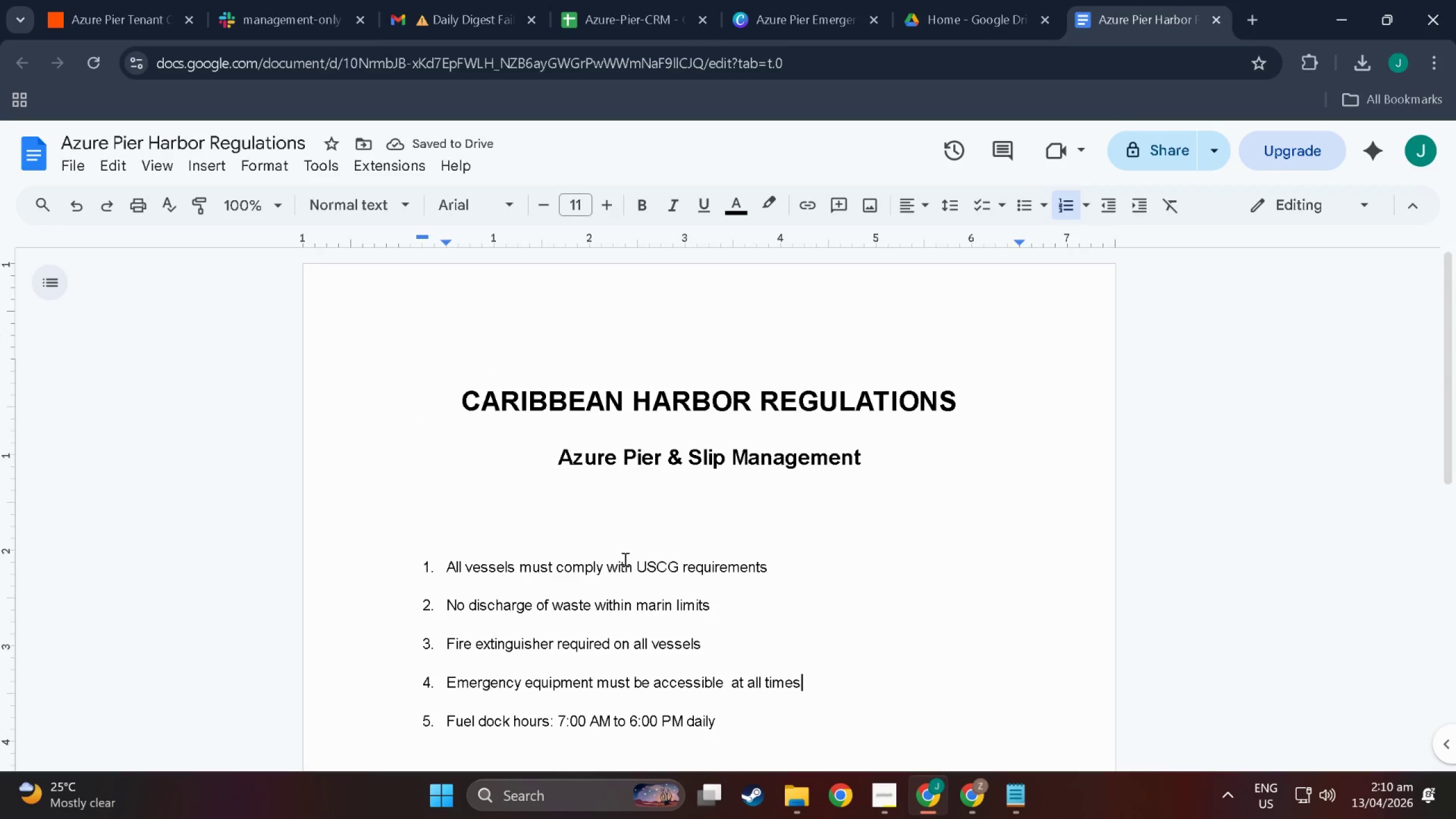 
hold_key(key=ControlLeft, duration=0.47)
scroll: coordinate [663, 530], scroll_direction: down, amount: 9.0
 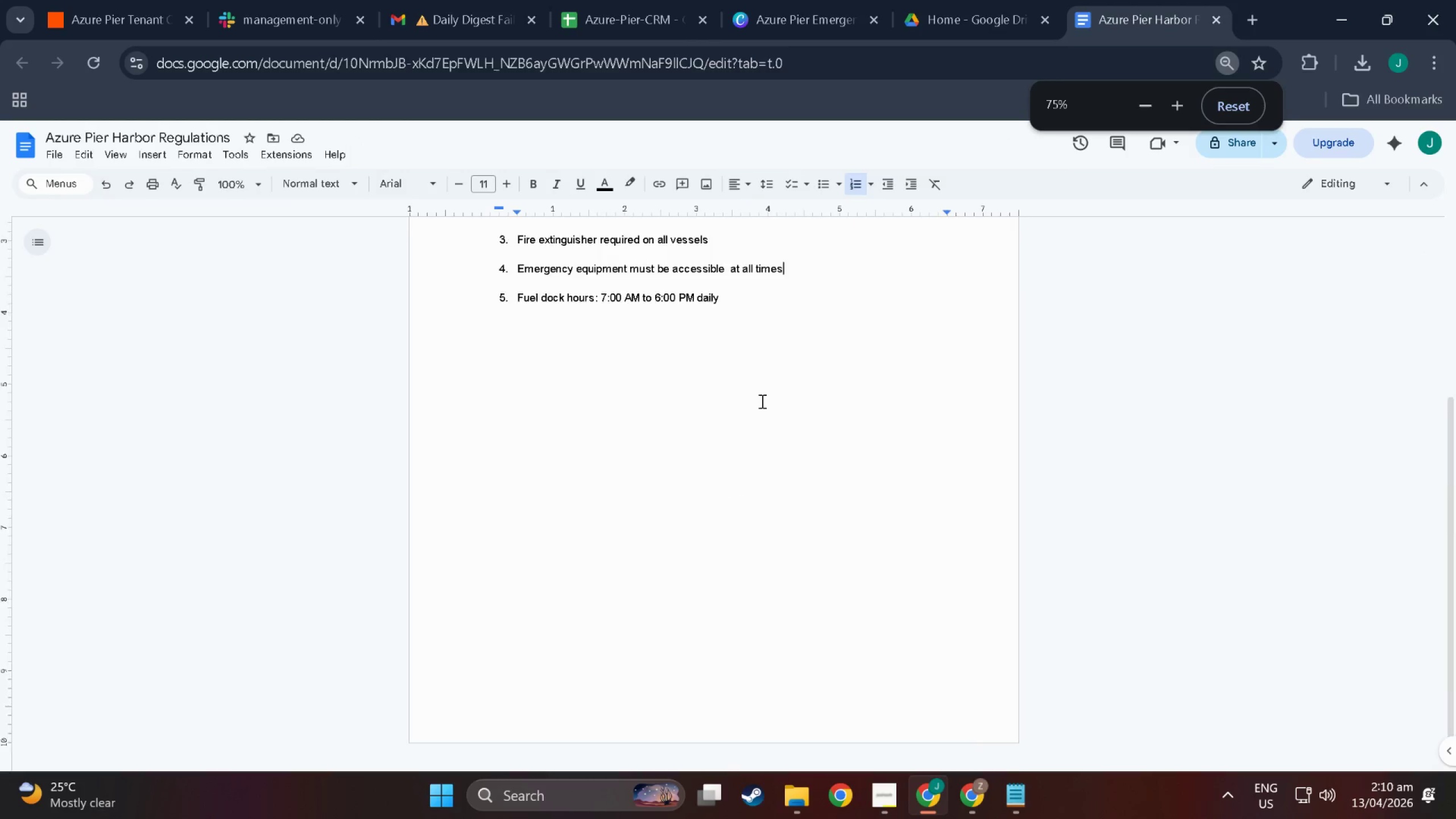 
scroll: coordinate [842, 375], scroll_direction: up, amount: 9.0
 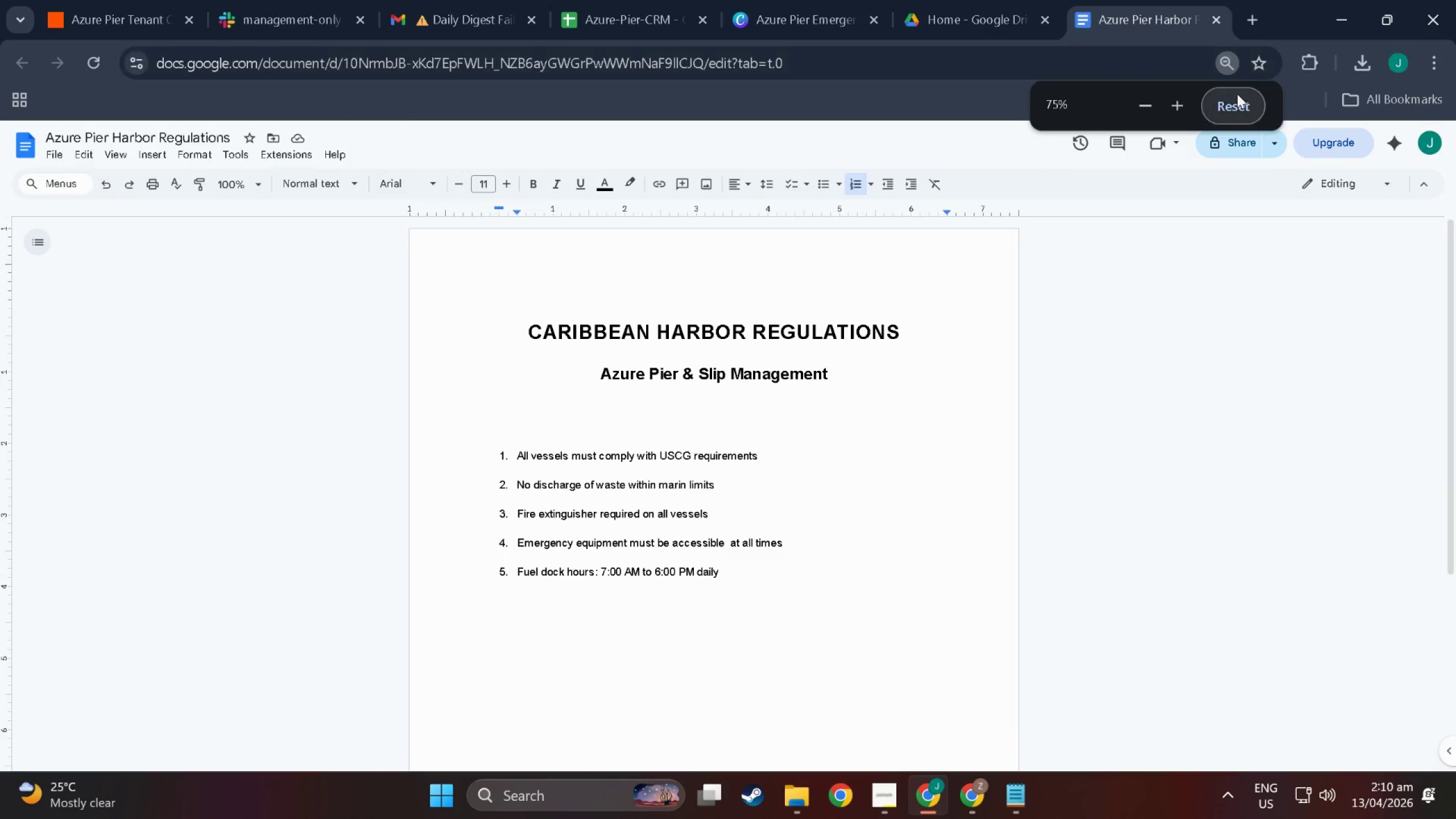 
left_click([1237, 106])
 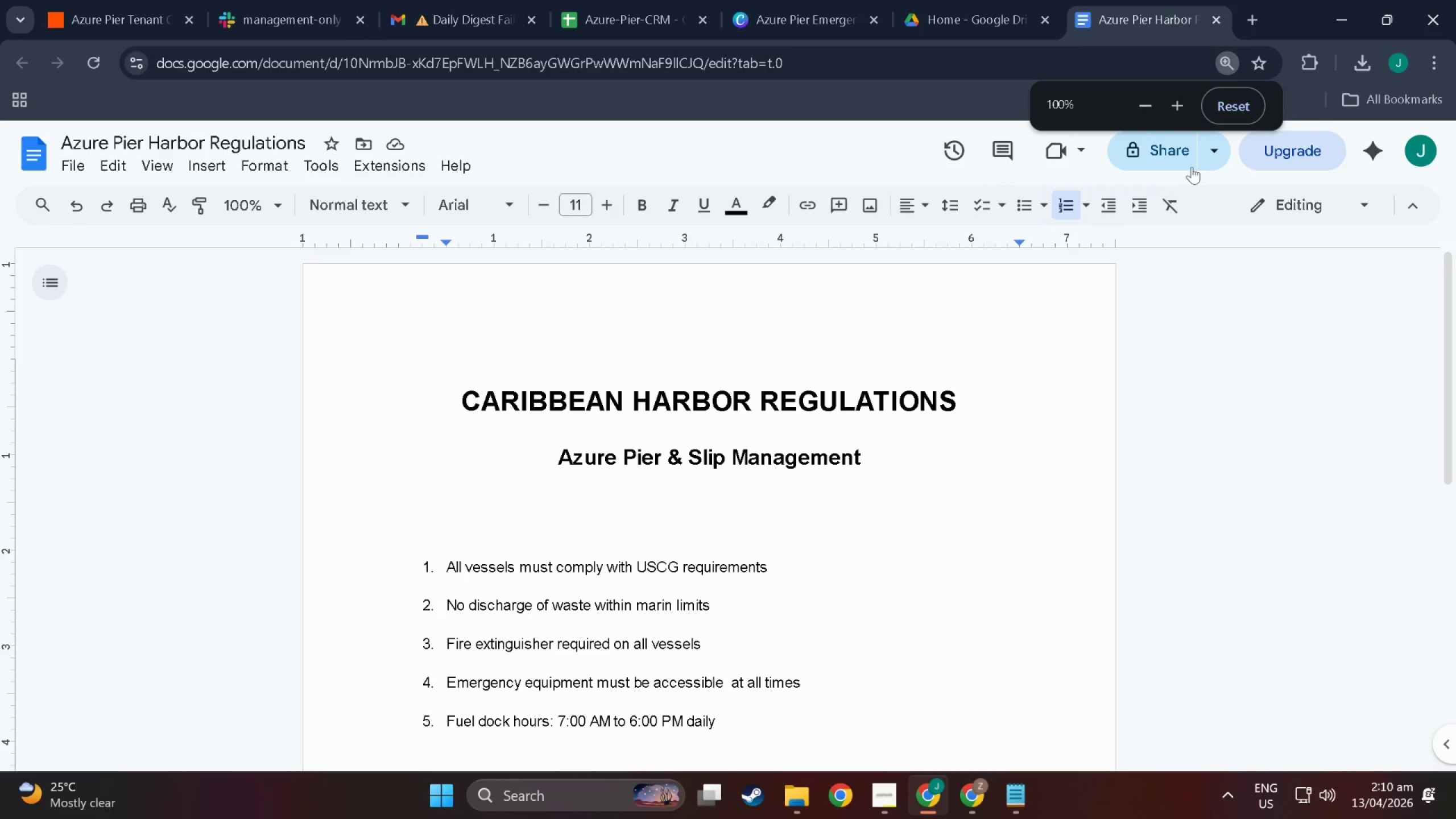 
left_click([1215, 157])
 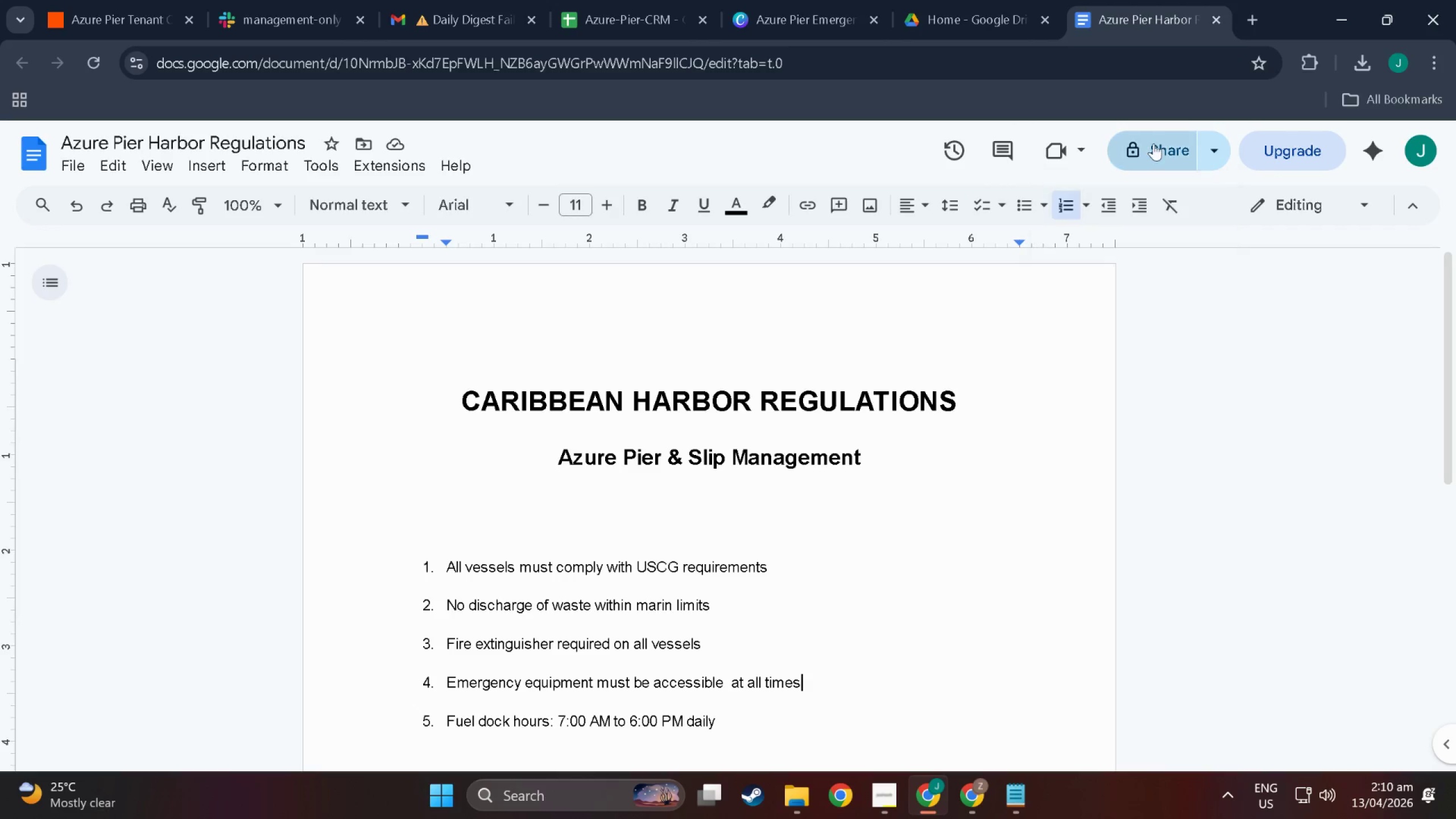 
double_click([1153, 147])
 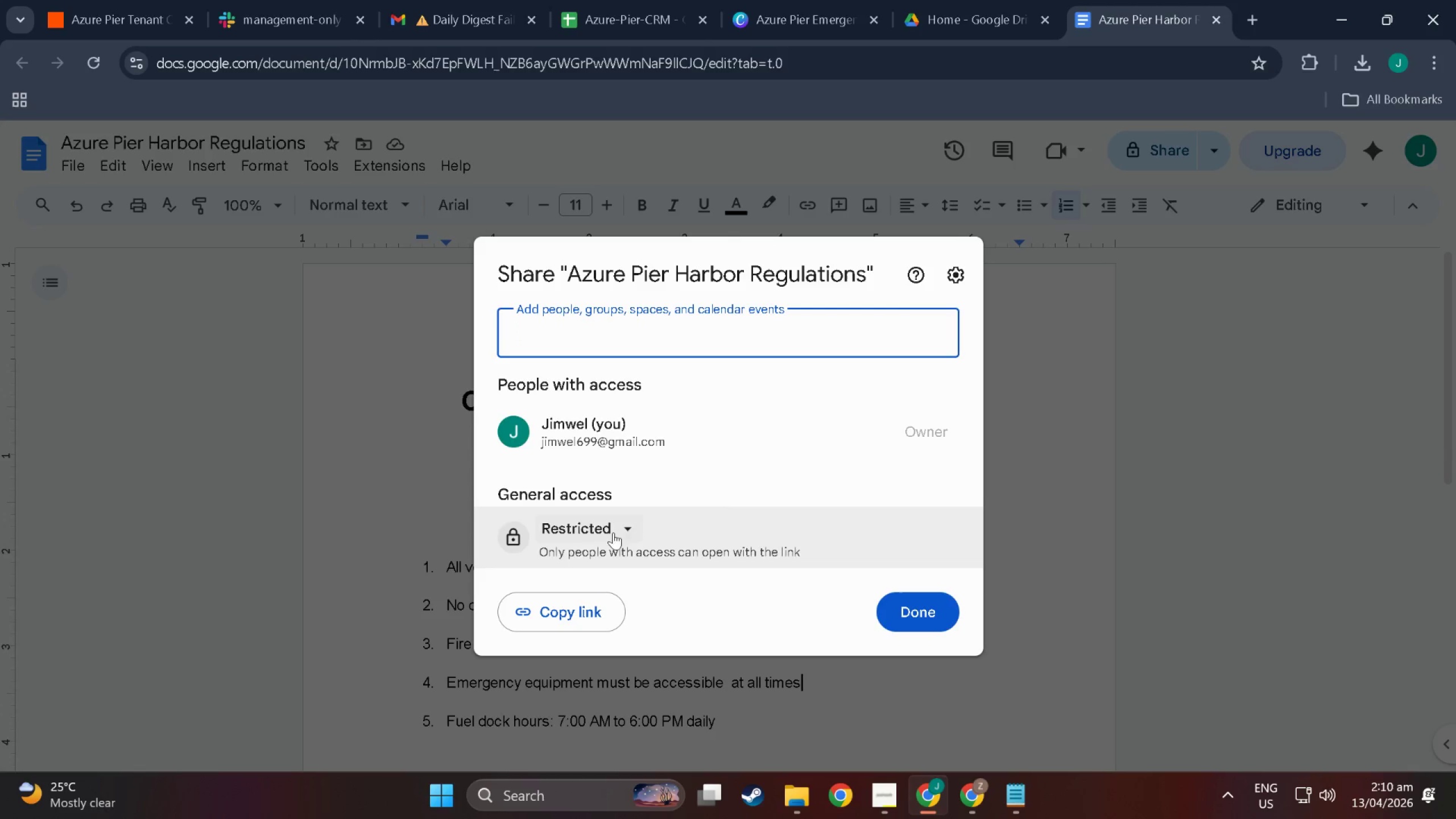 
left_click([611, 523])
 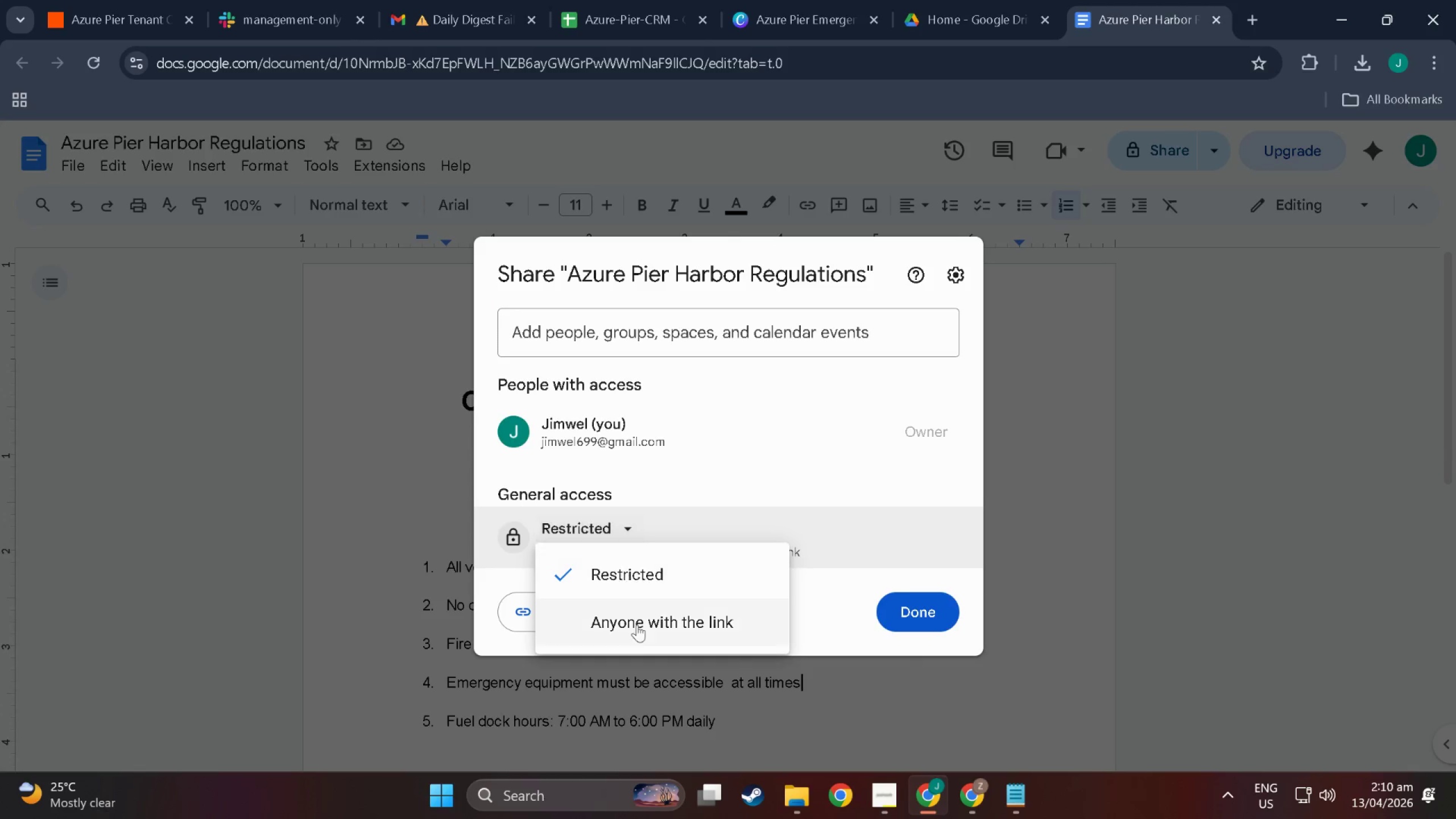 
left_click([639, 630])
 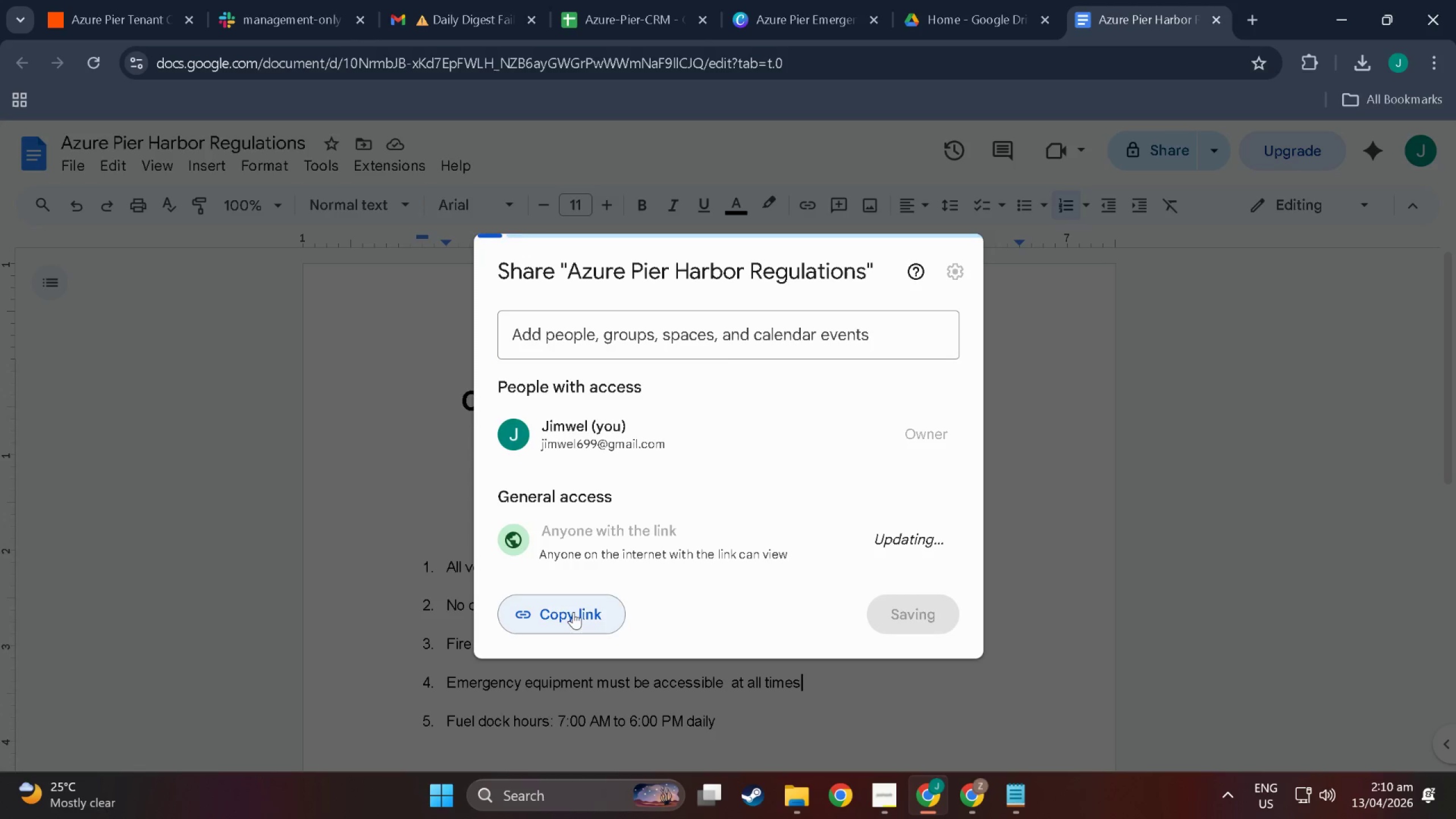 
left_click([572, 611])
 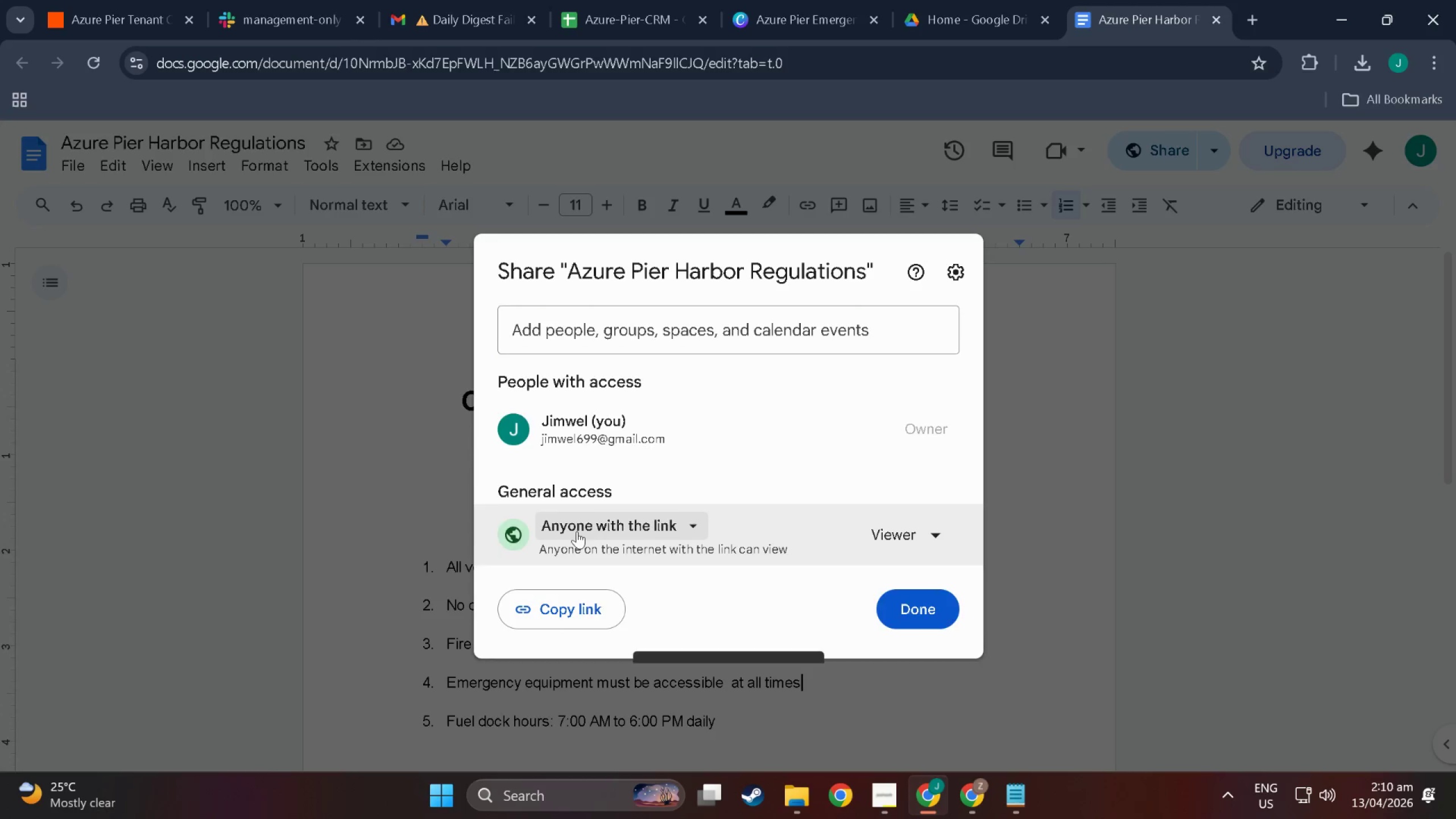 
left_click([562, 610])
 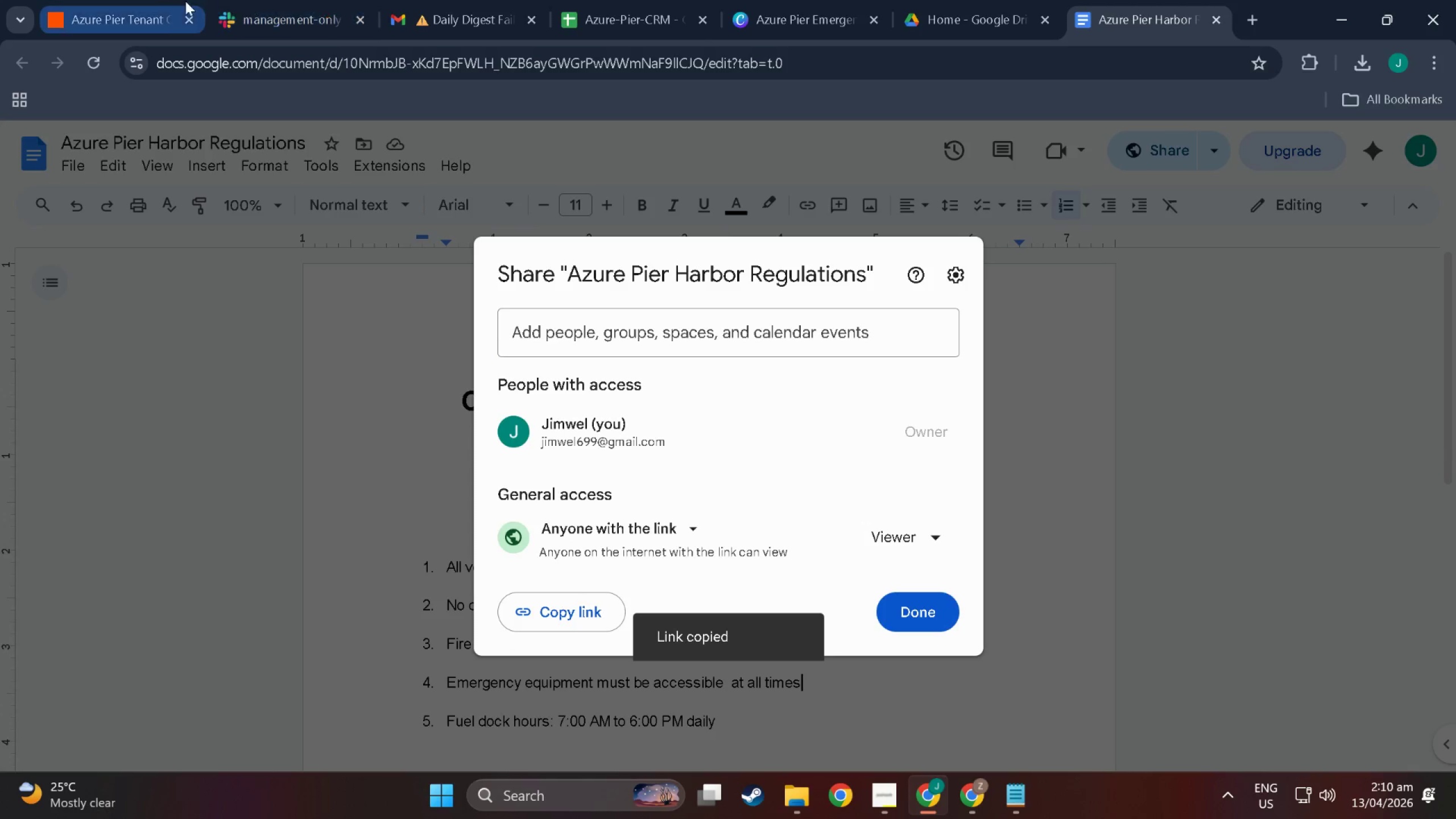 
left_click([148, 0])
 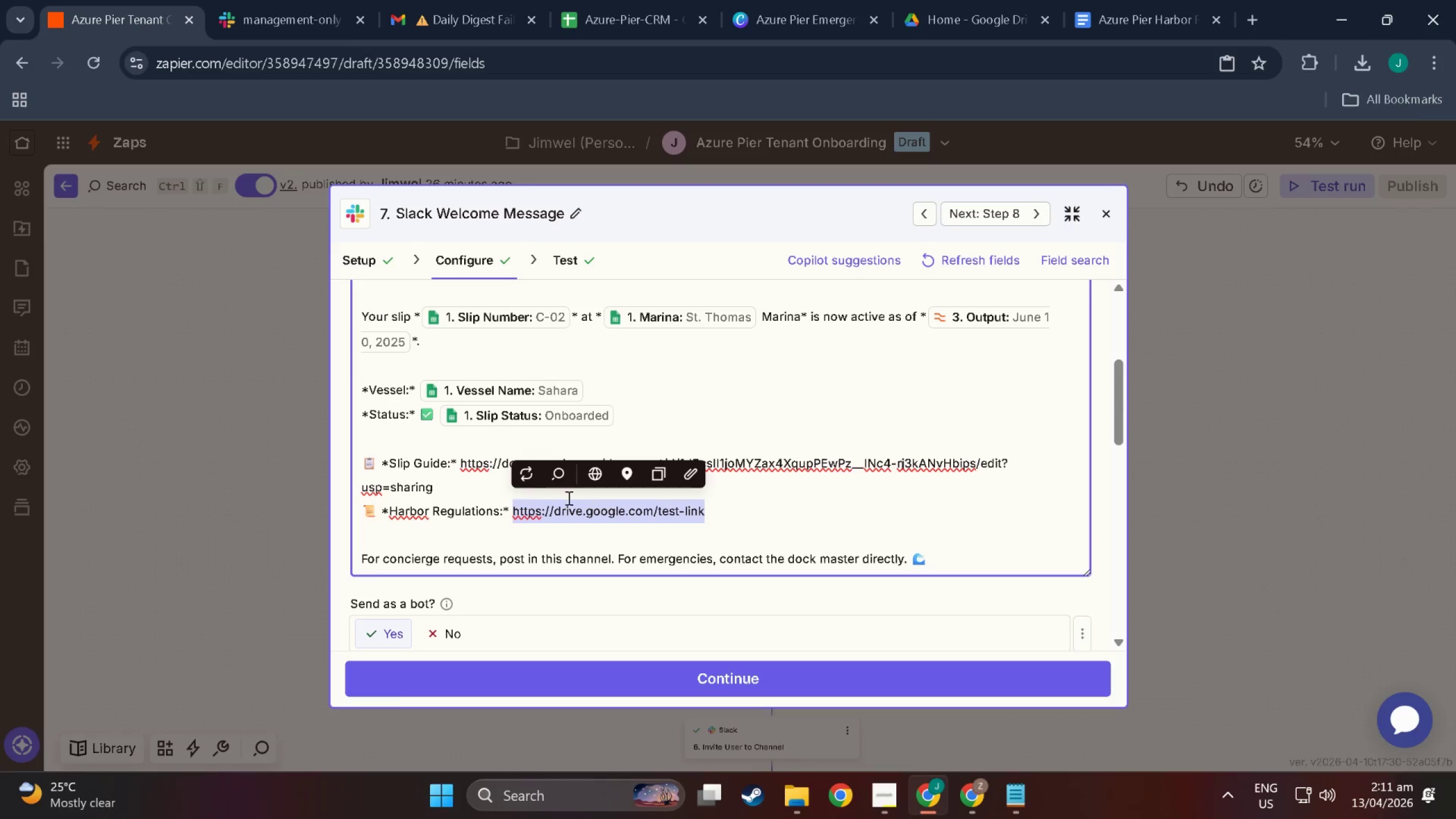 
left_click([526, 481])
 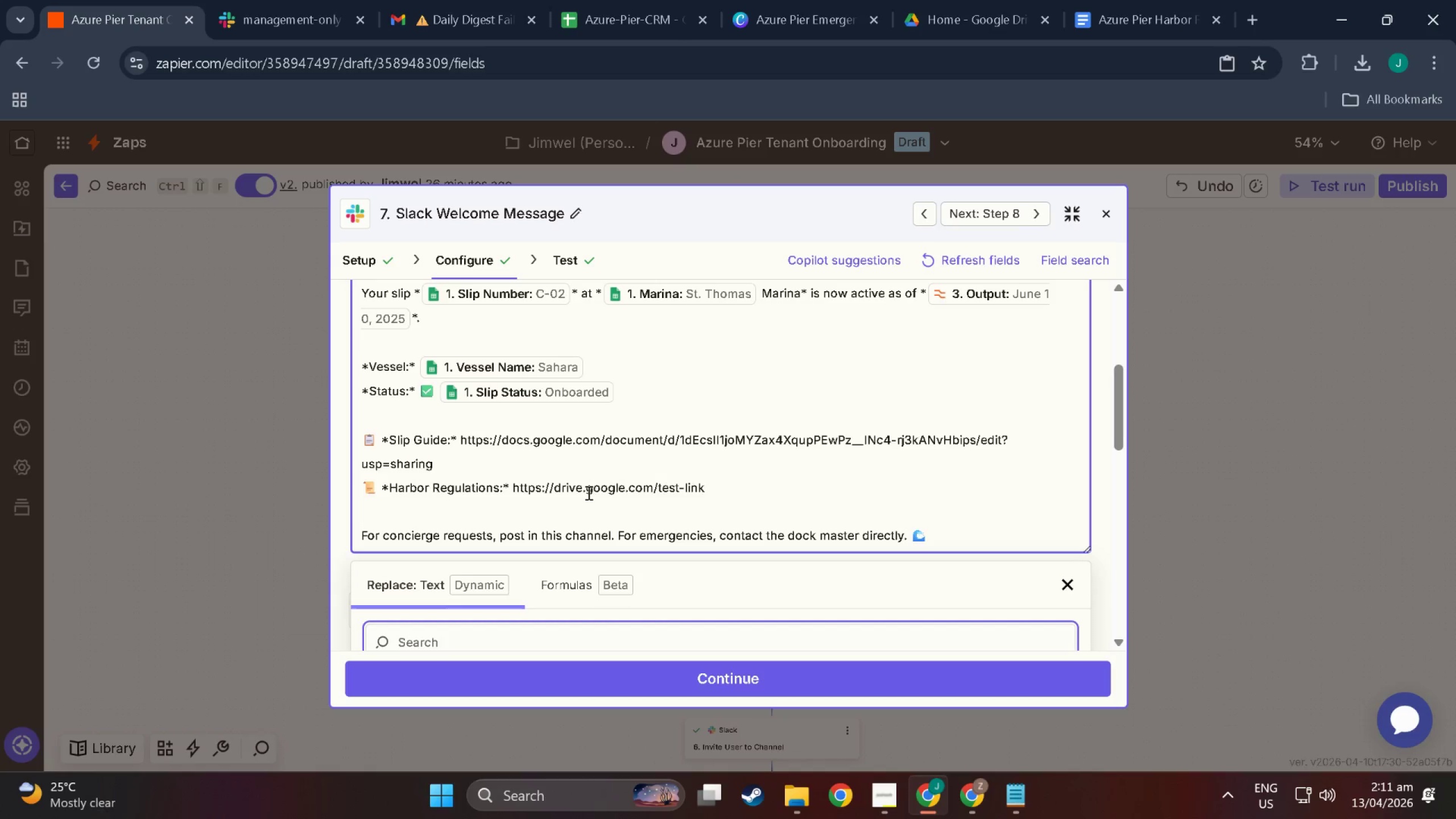 
double_click([590, 493])
 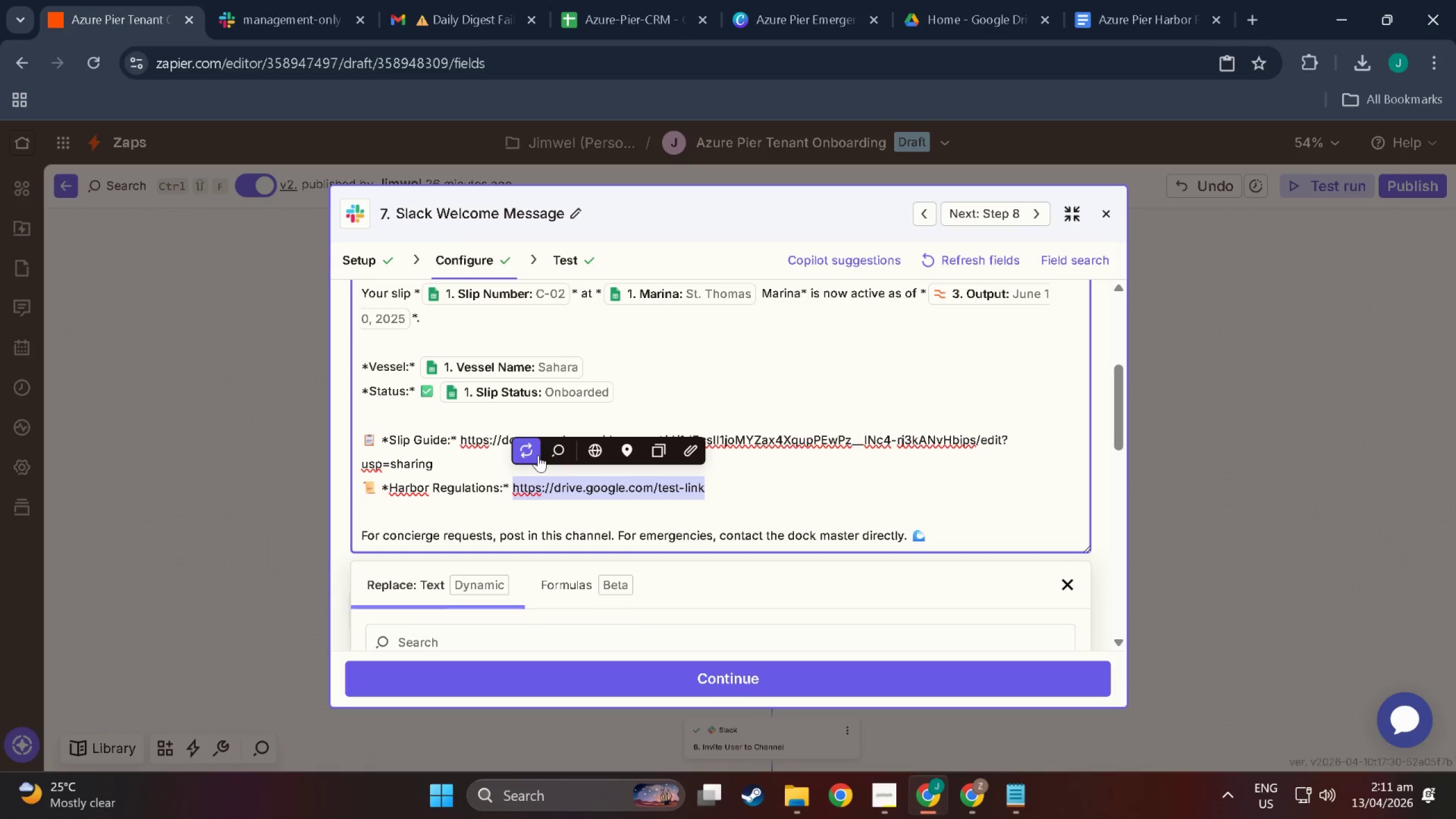 
key(Control+V)
 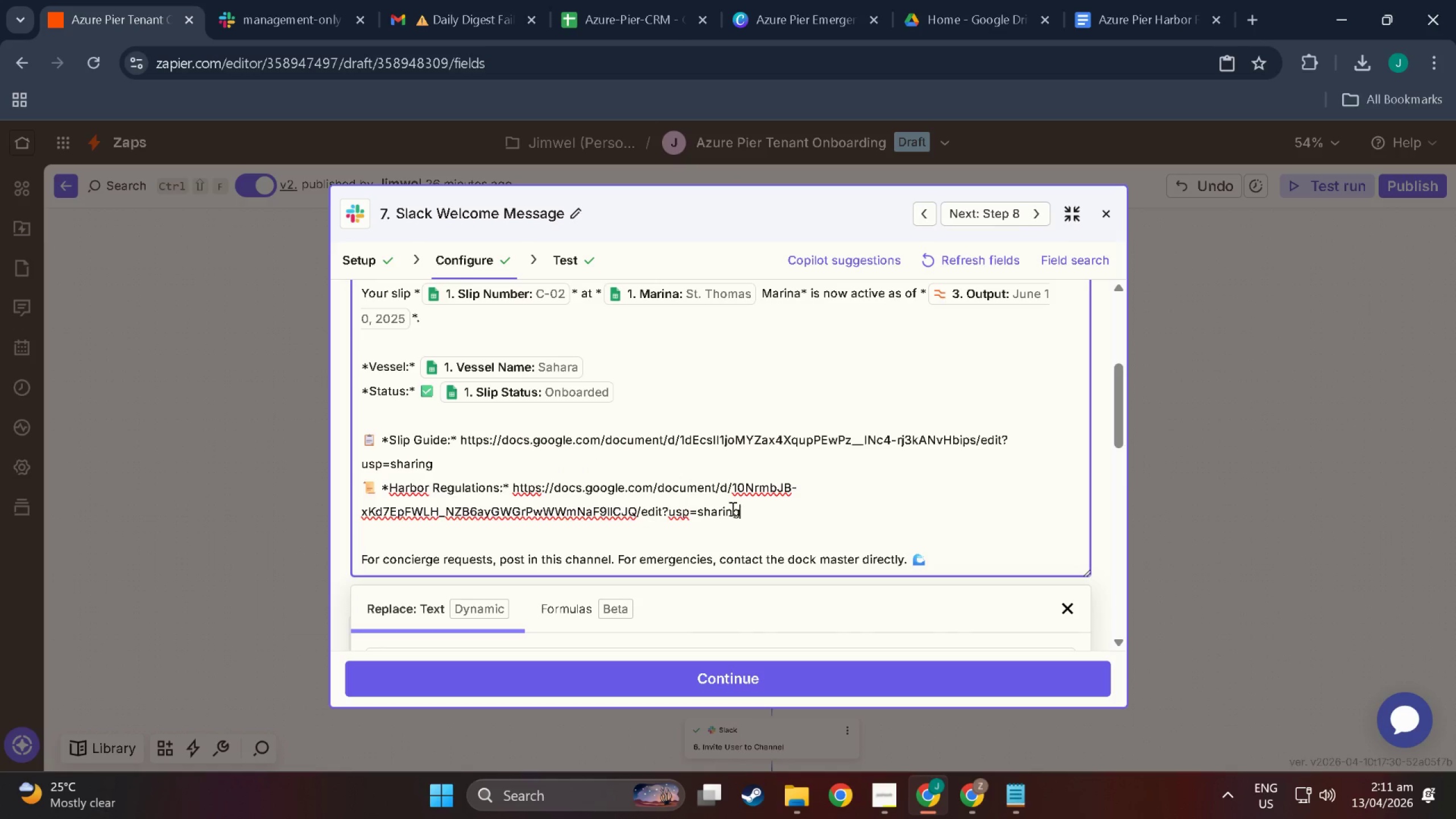 
scroll: coordinate [630, 615], scroll_direction: down, amount: 5.0
 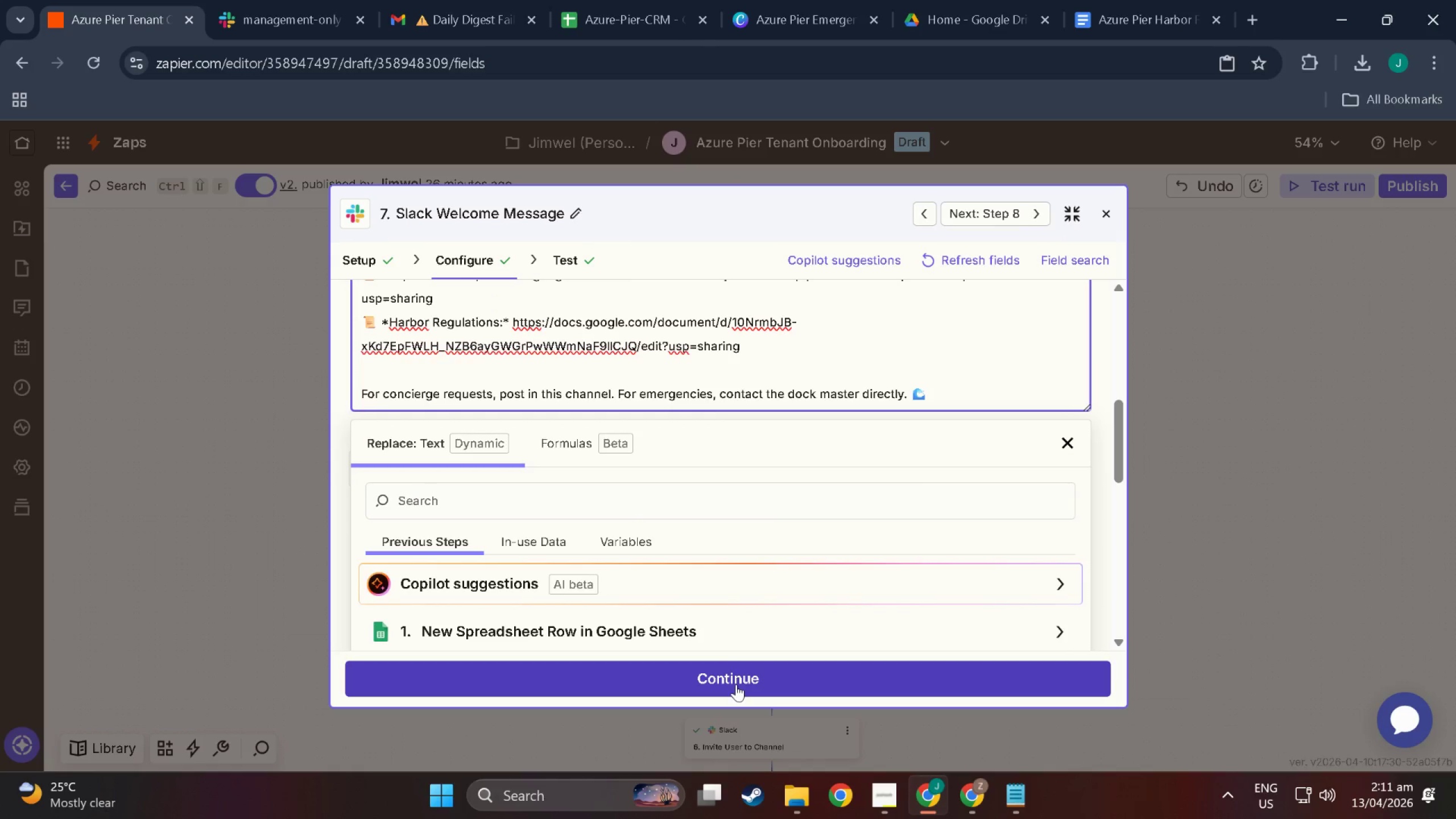 
left_click([736, 679])
 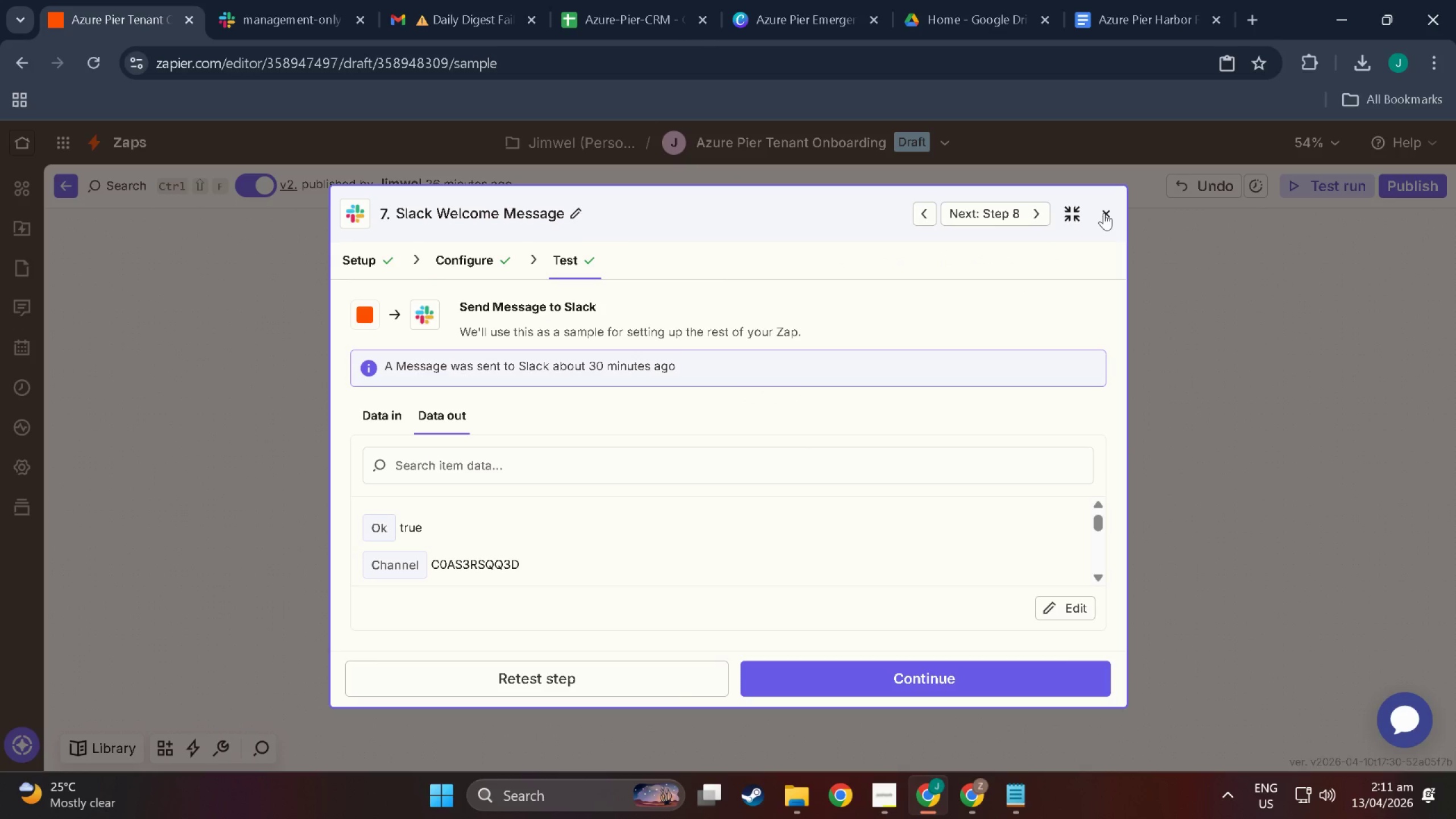 
scroll: coordinate [772, 531], scroll_direction: down, amount: 23.0
 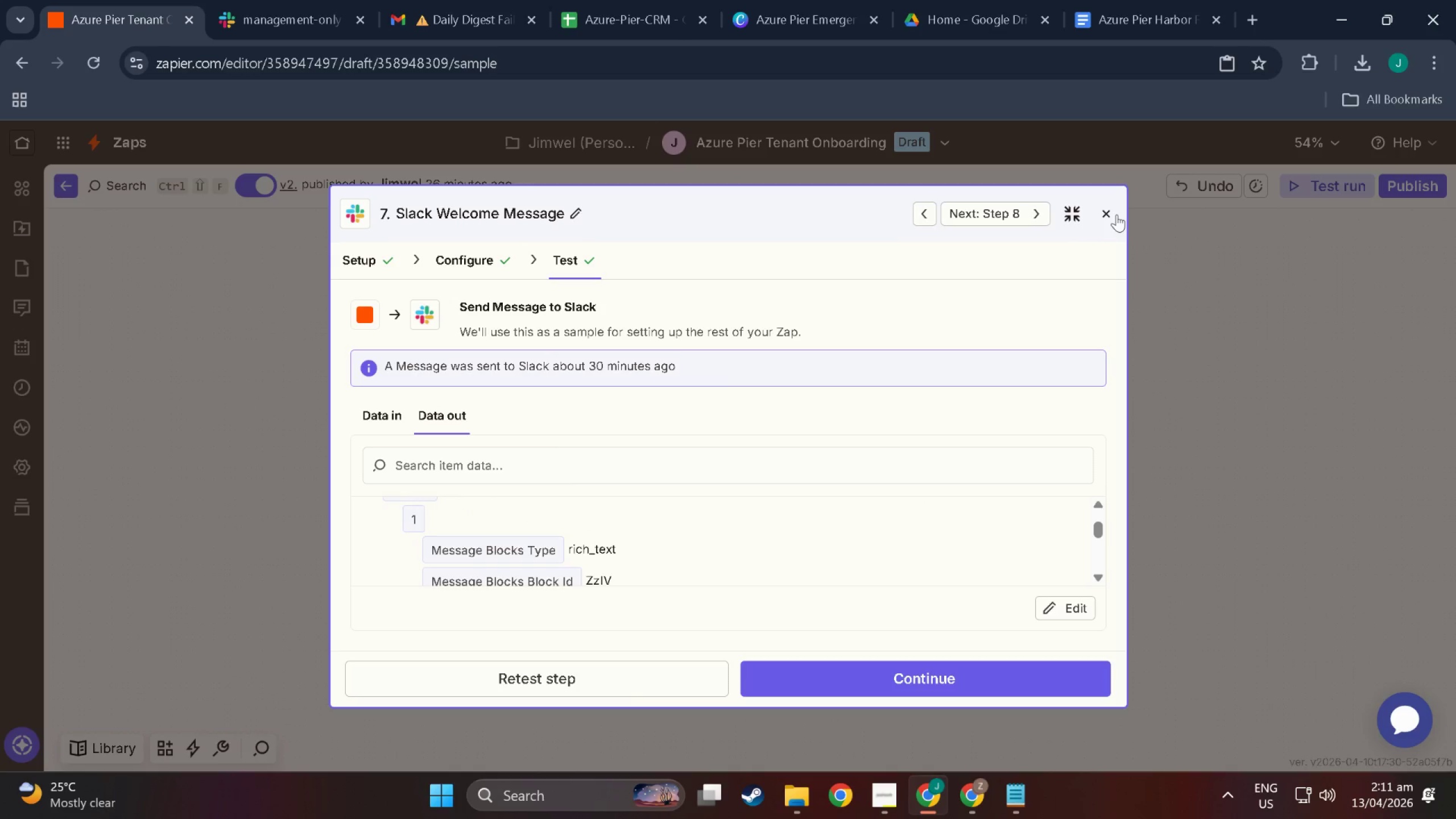 
left_click([1116, 213])
 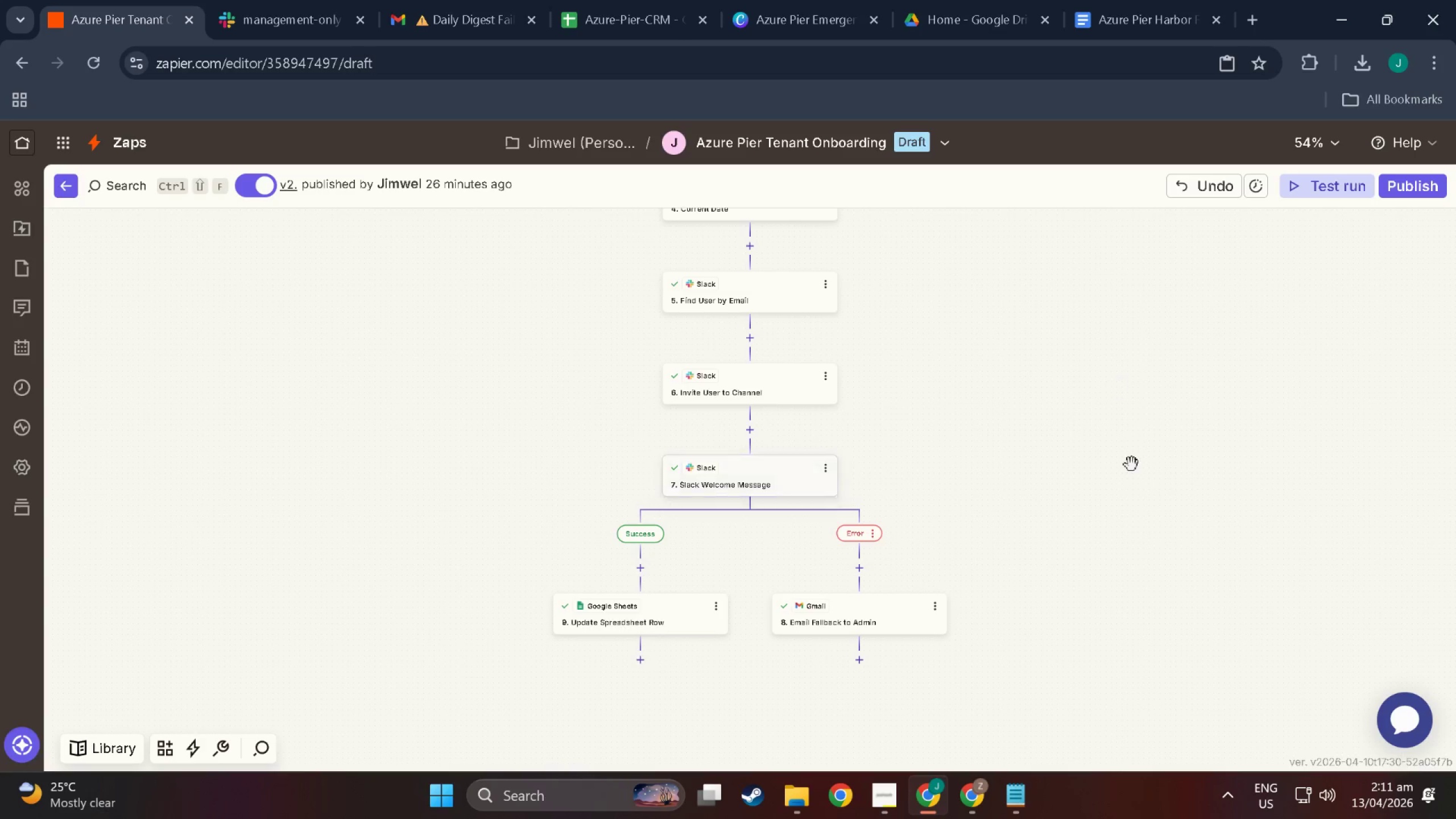 
scroll: coordinate [1132, 483], scroll_direction: down, amount: 2.0
 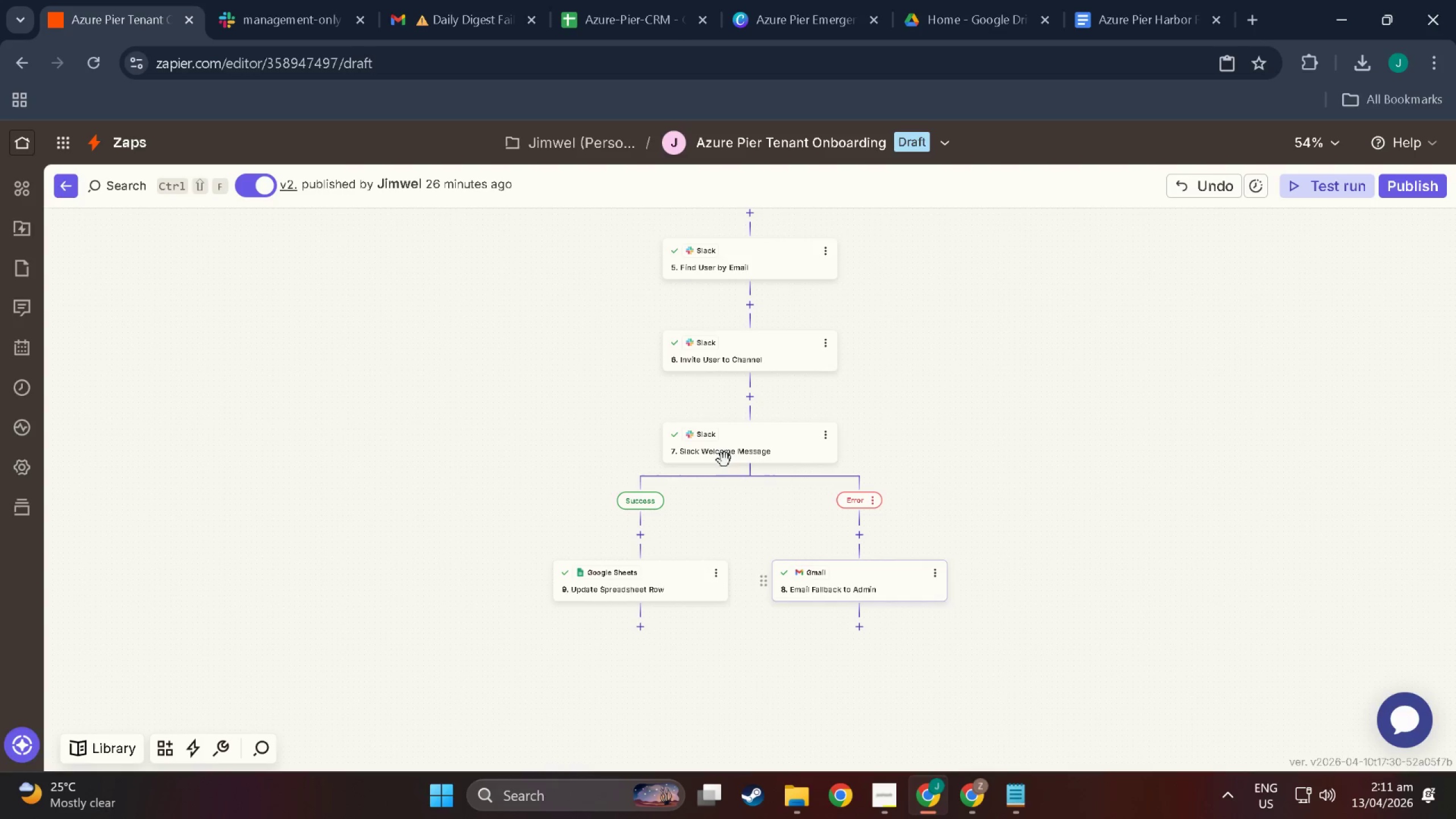 
scroll: coordinate [862, 477], scroll_direction: up, amount: 2.0
 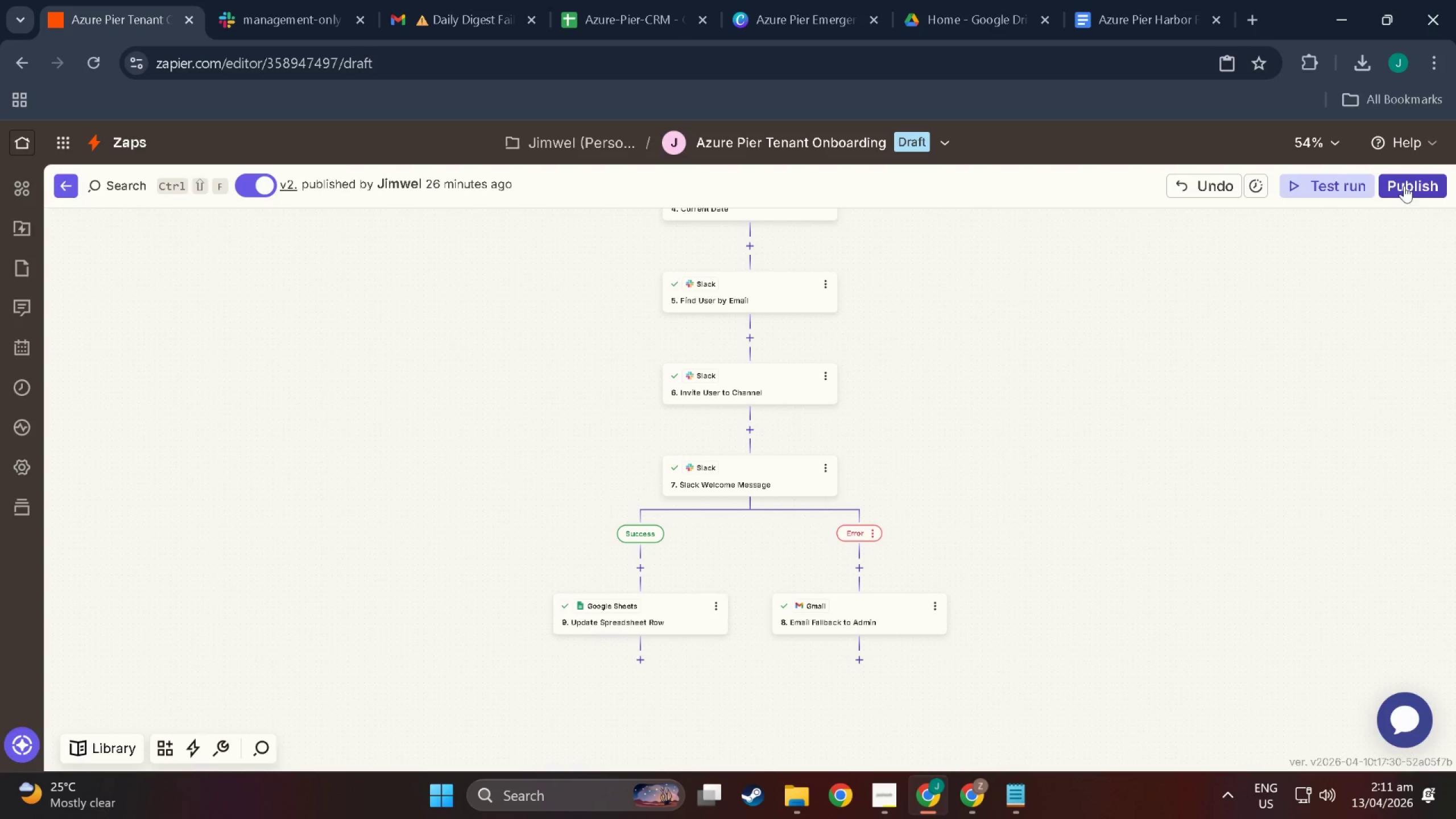 
left_click([1416, 186])
 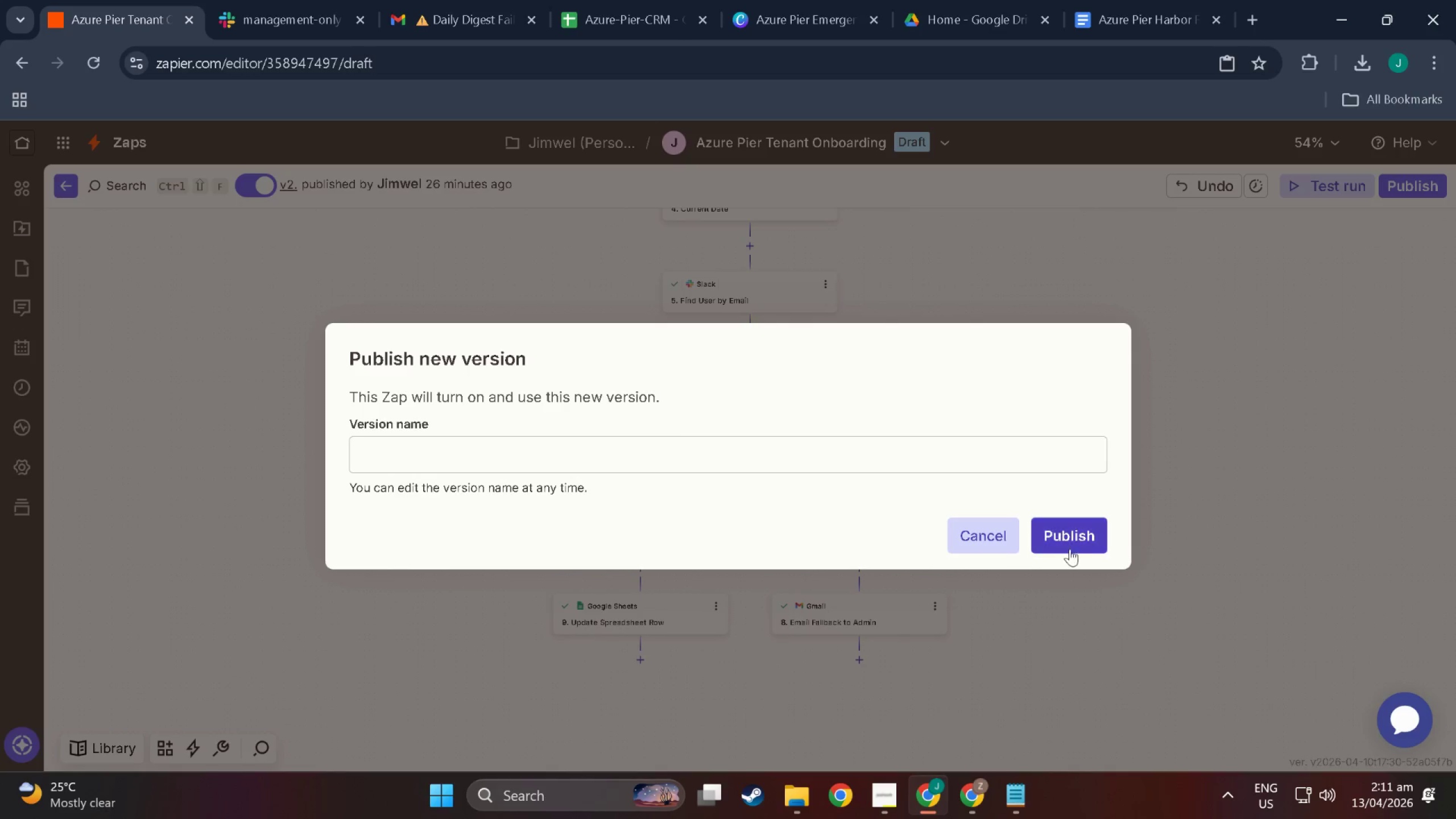 
left_click([1081, 535])
 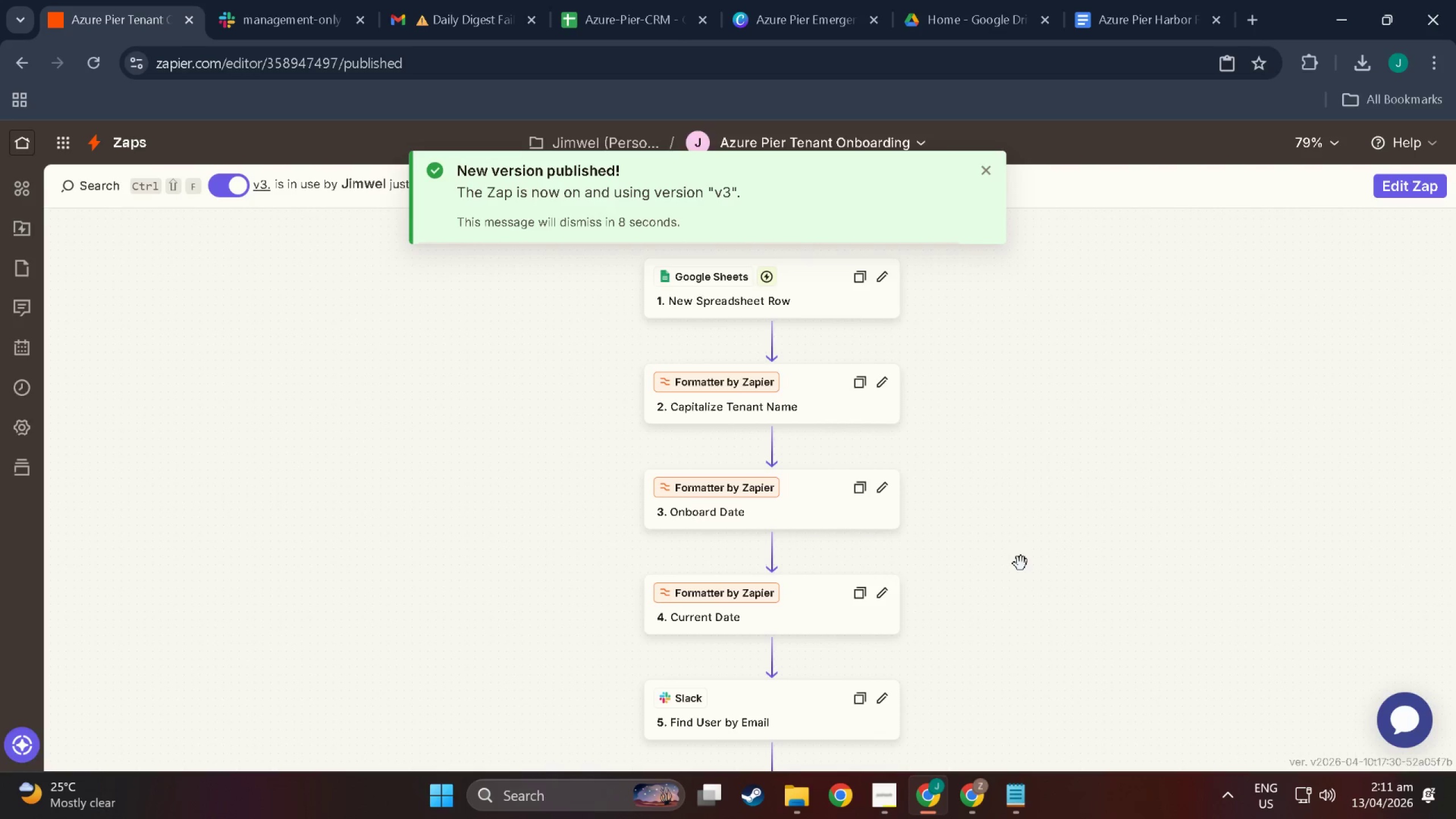 
wait(7.6)
 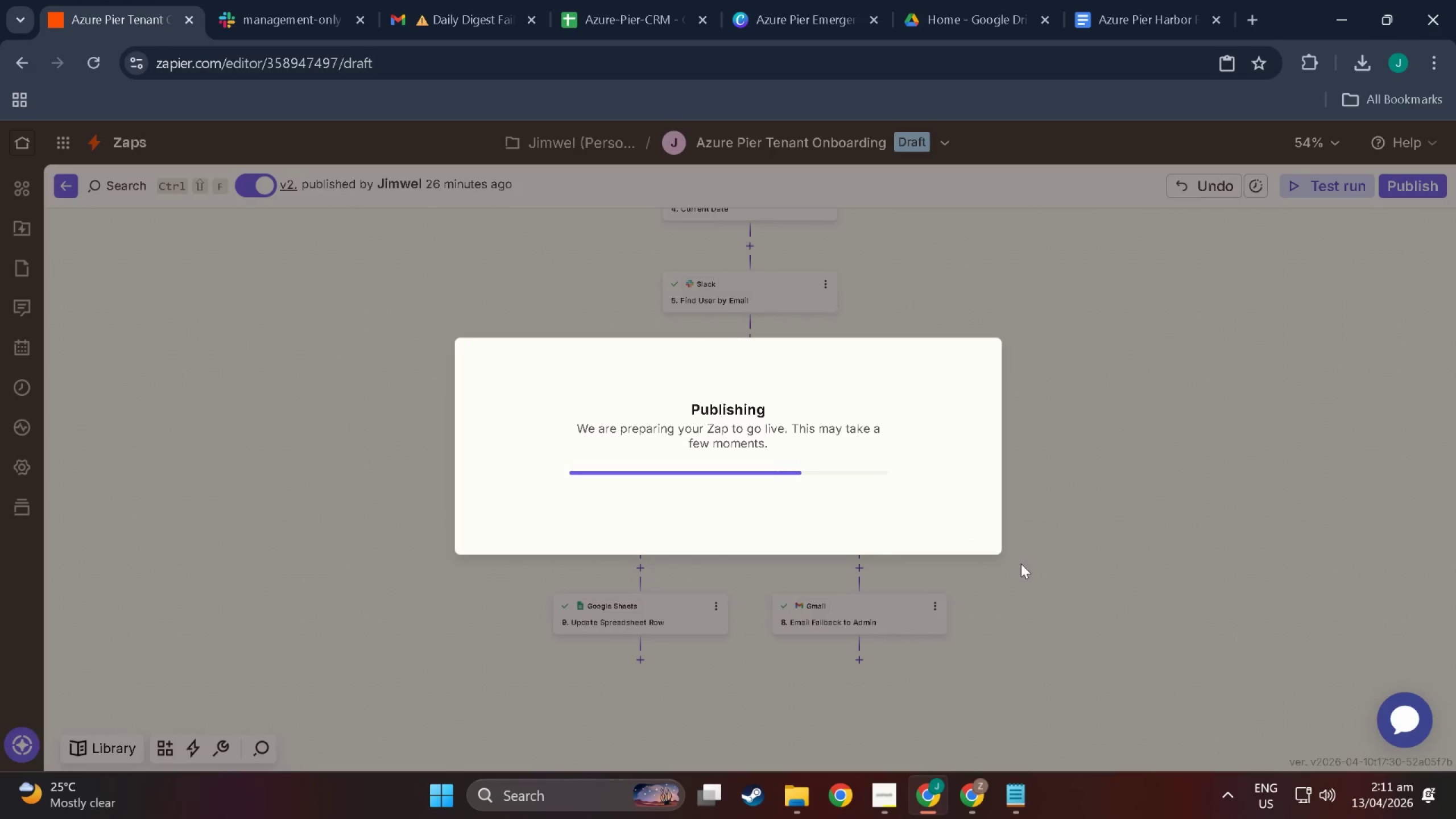 
scroll: coordinate [717, 503], scroll_direction: down, amount: 20.0
 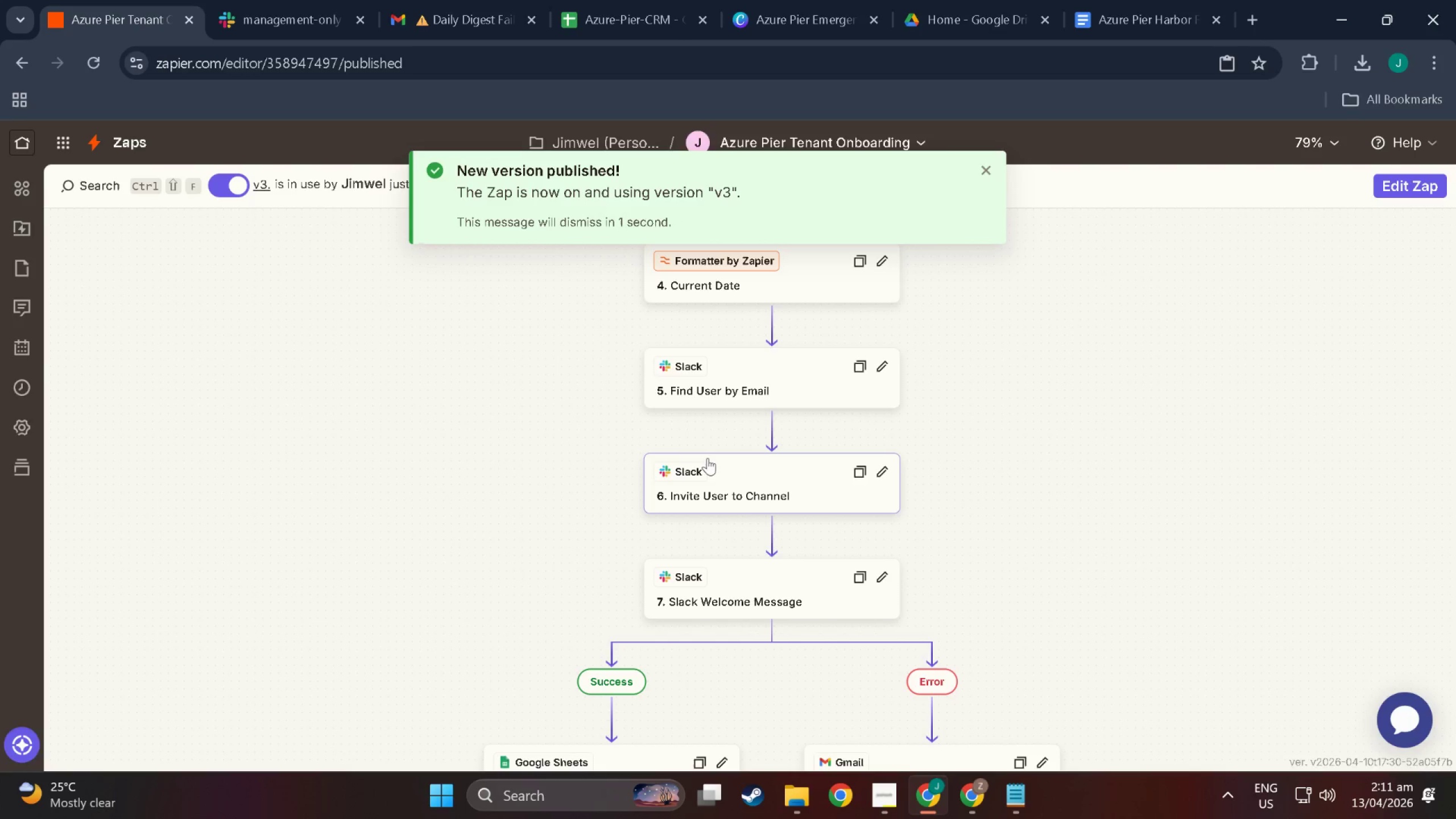 
left_click([755, 550])
 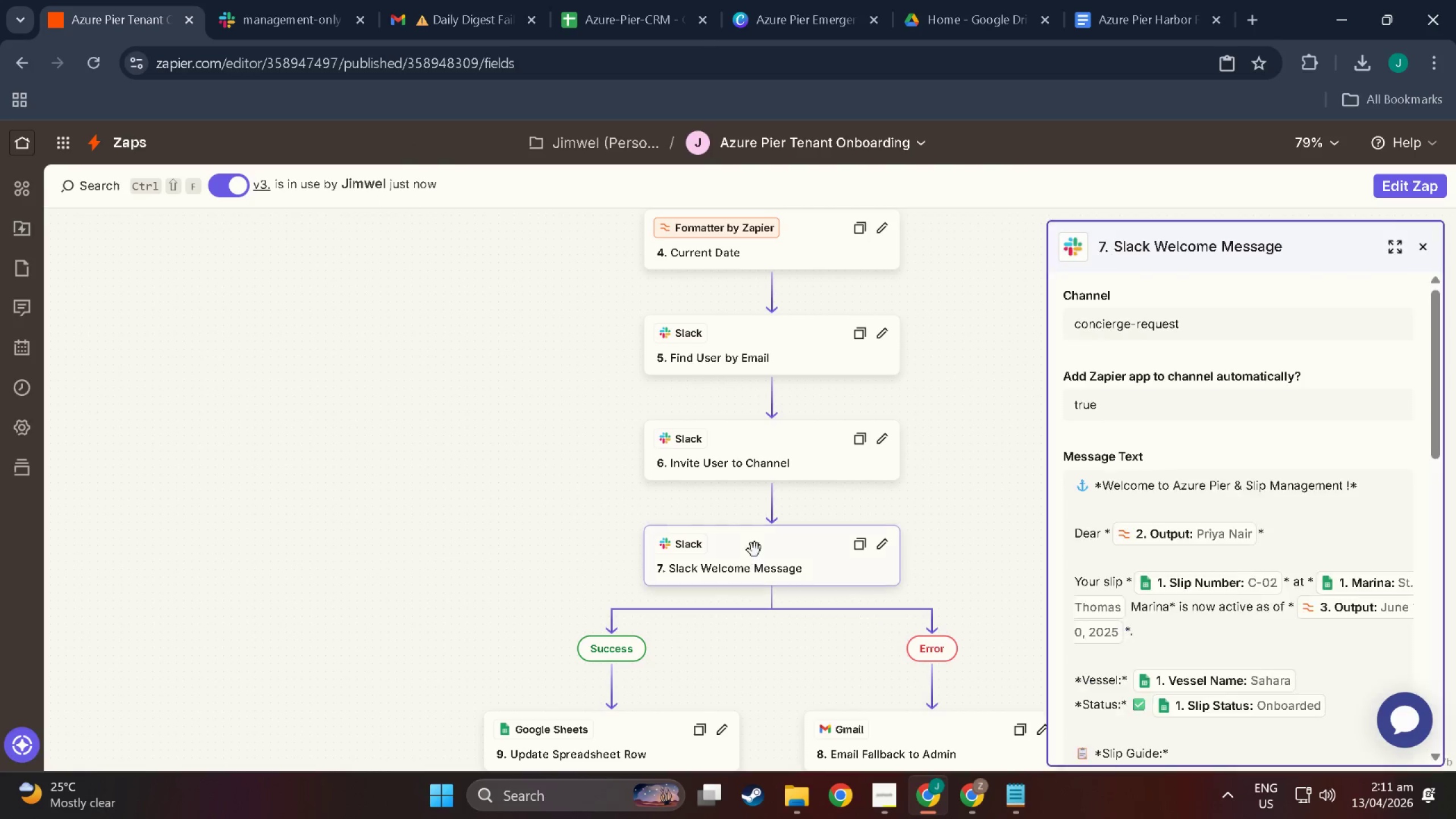 
scroll: coordinate [1105, 565], scroll_direction: down, amount: 15.0
 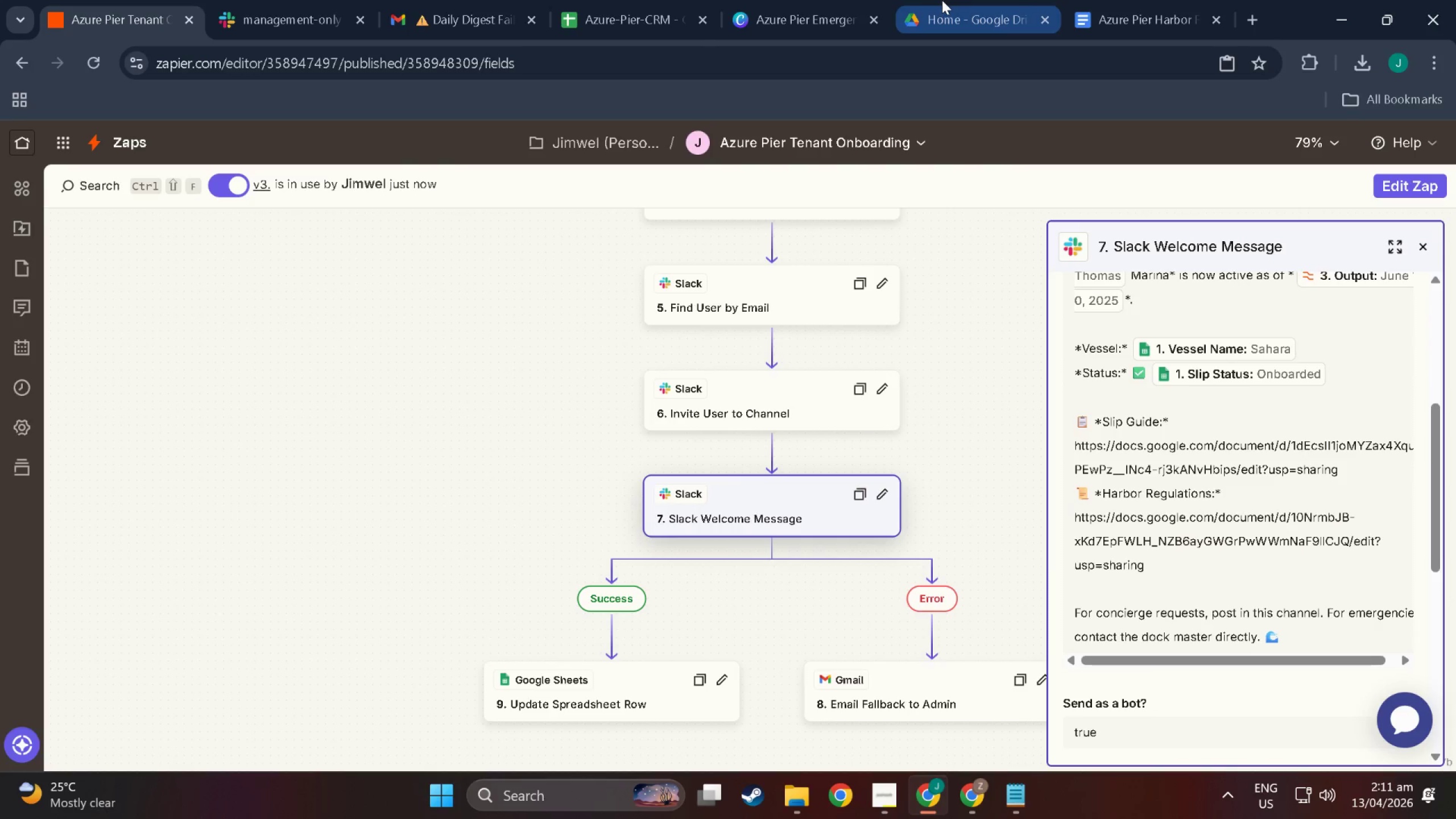 
left_click([420, 0])
 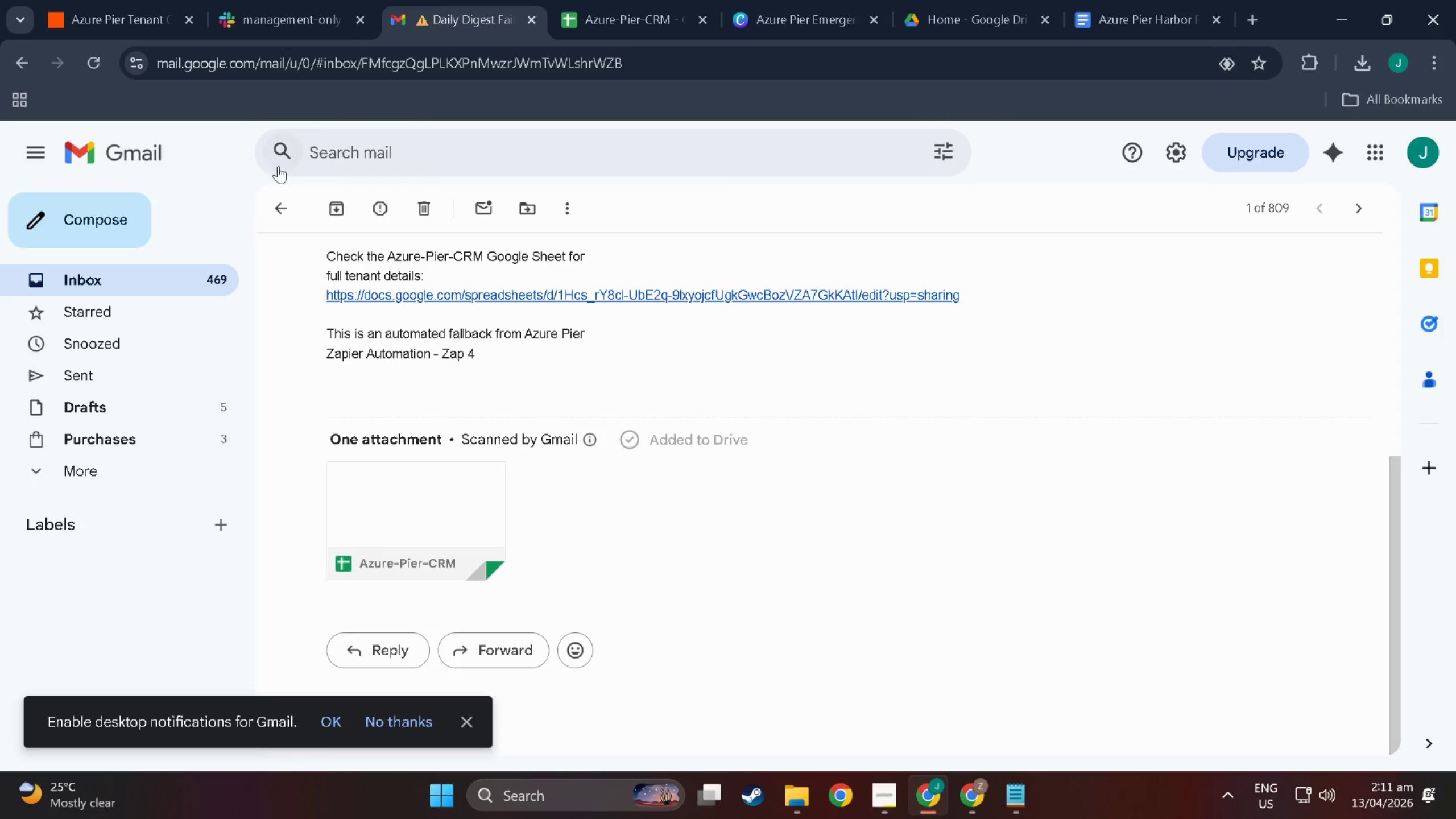 
left_click([284, 199])
 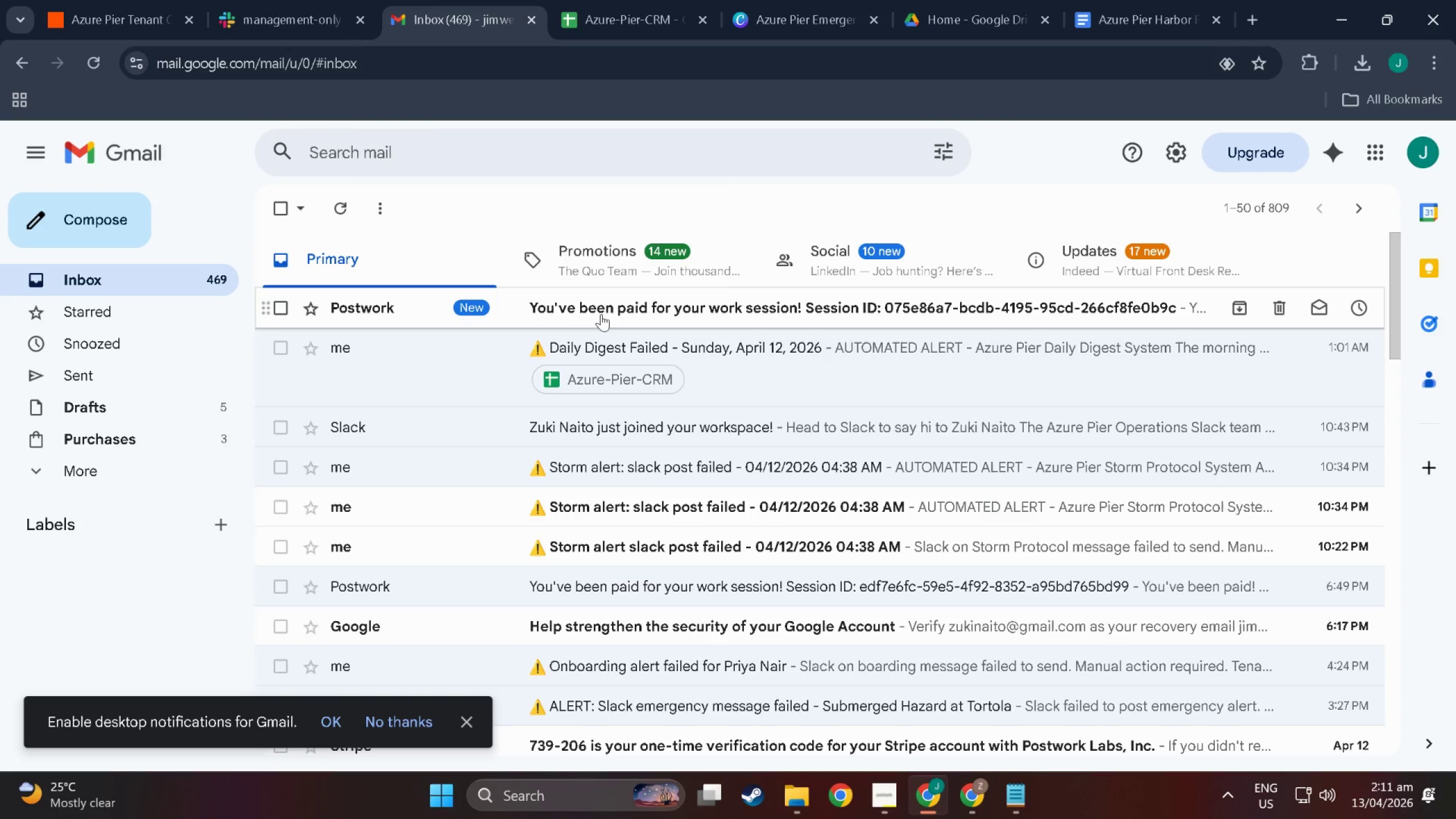 
left_click([601, 314])
 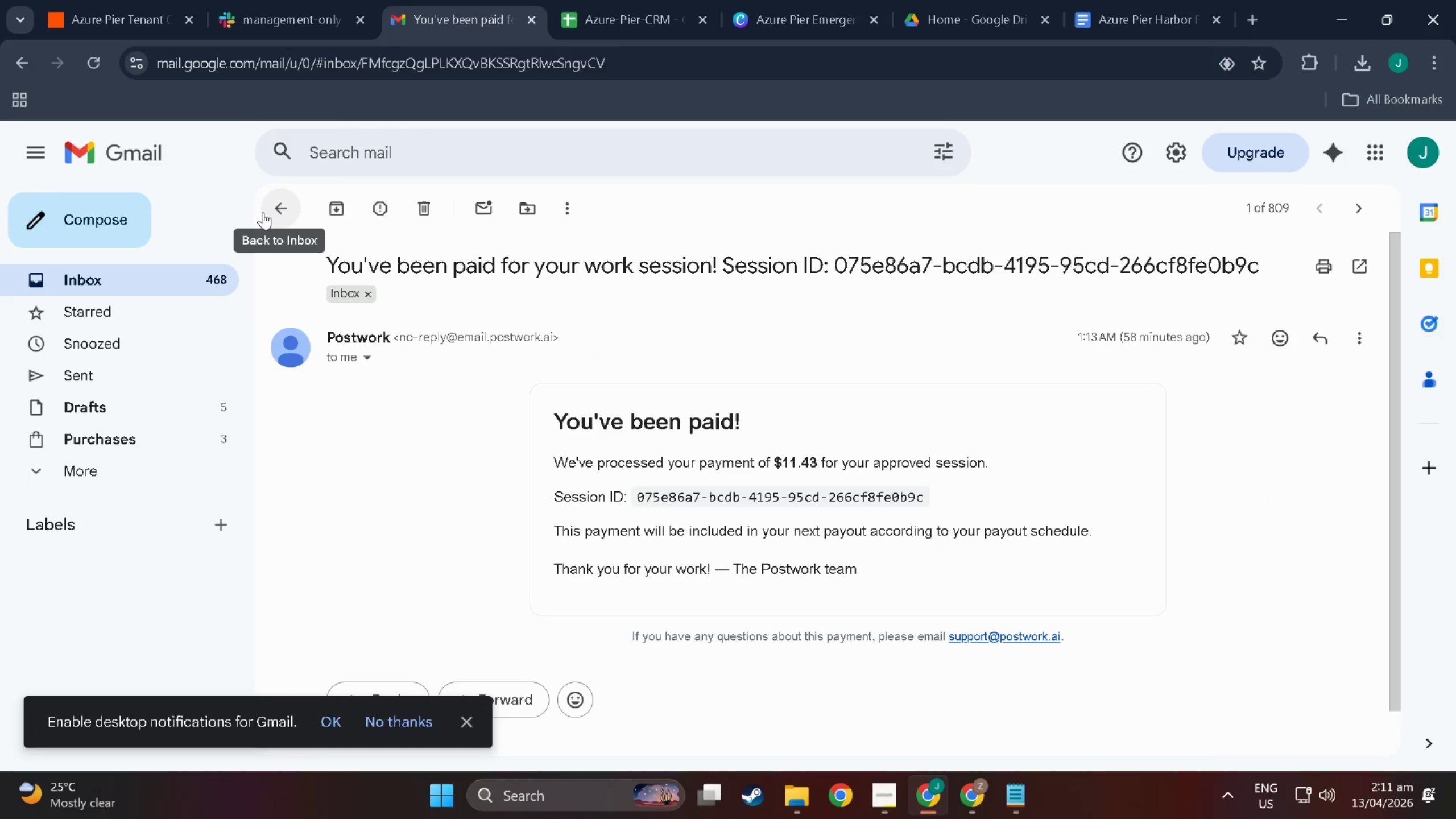 
left_click([269, 206])
 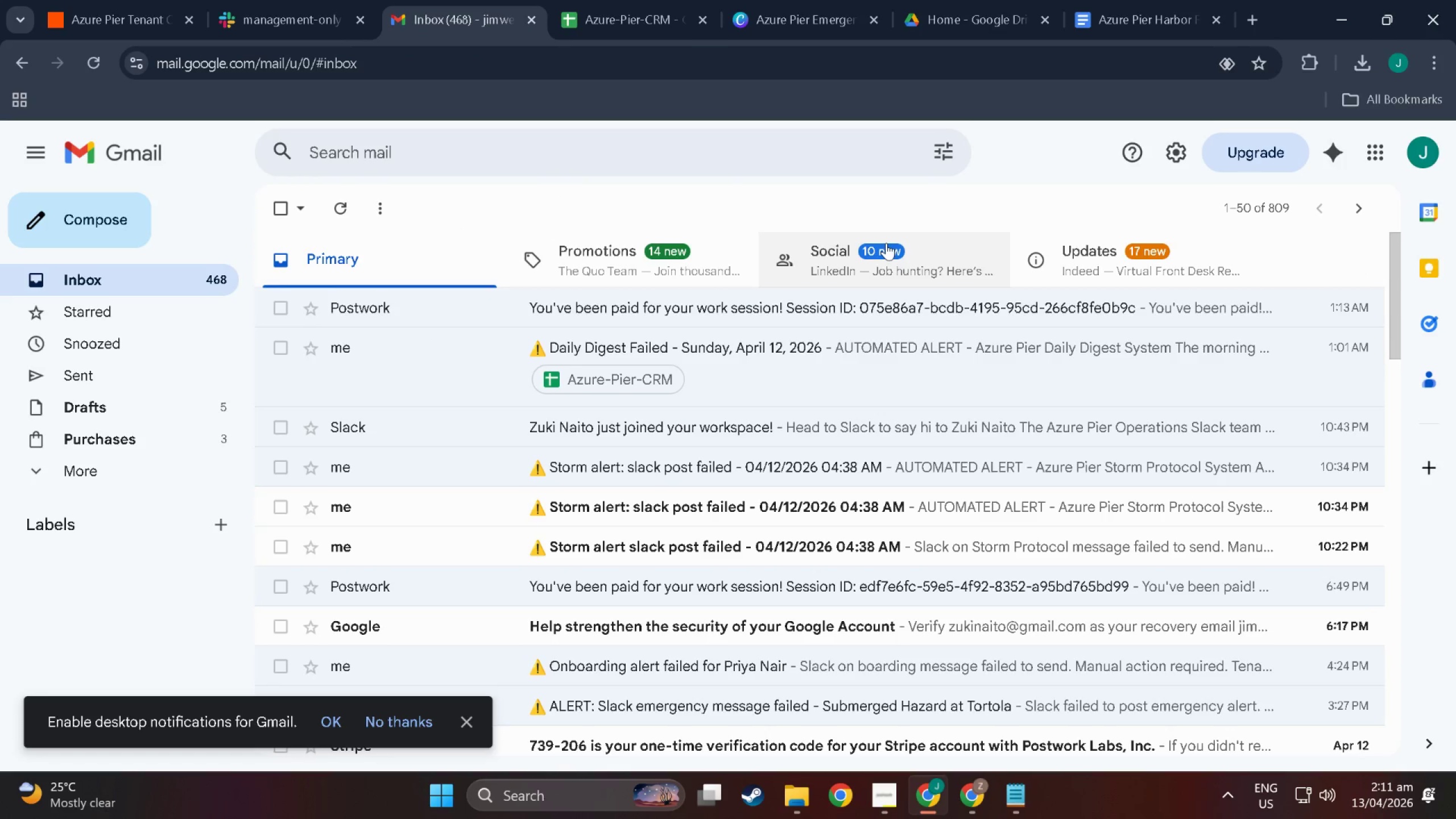 
left_click([1165, 0])
 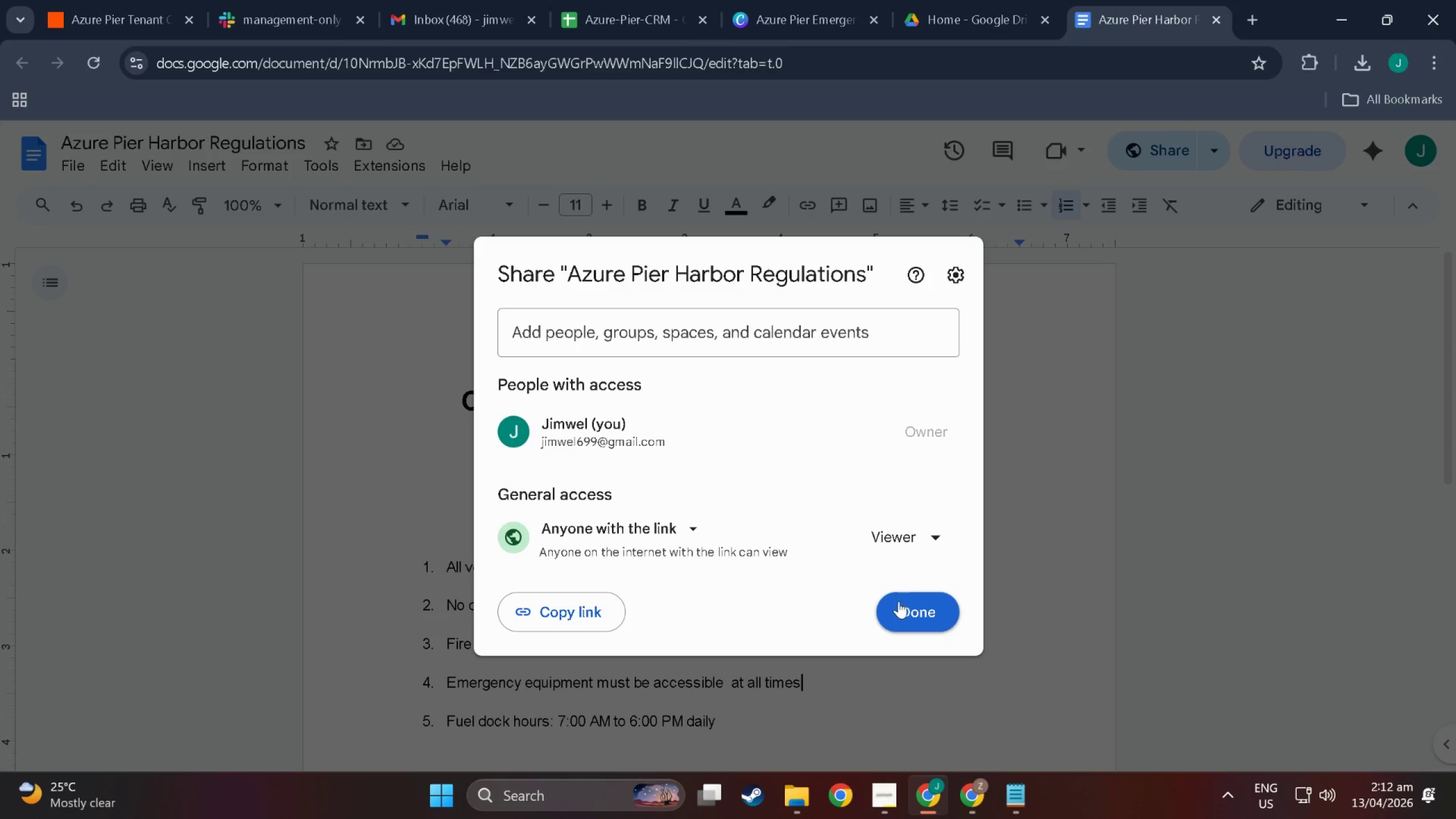 
wait(19.42)
 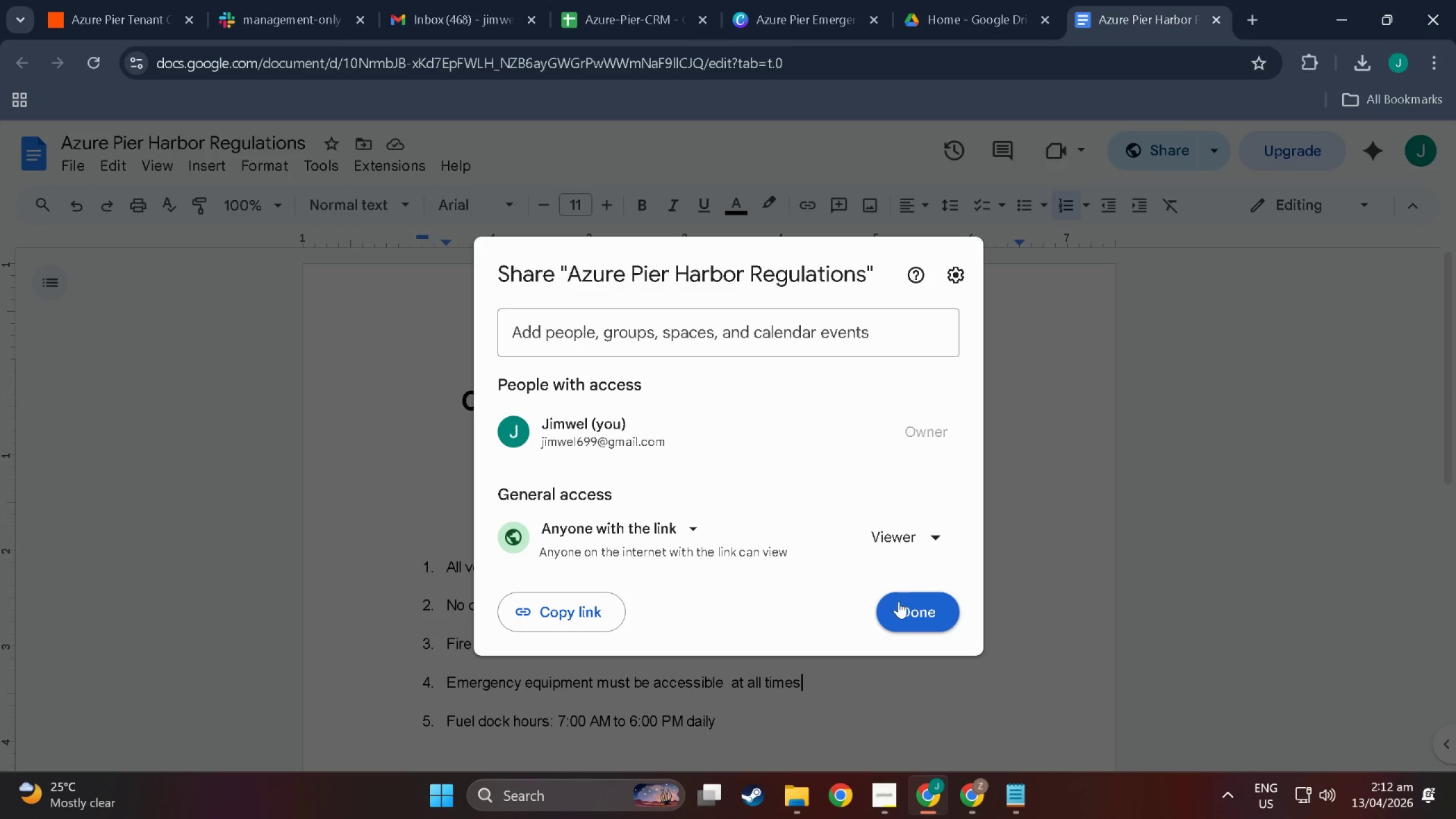 
left_click([904, 609])
 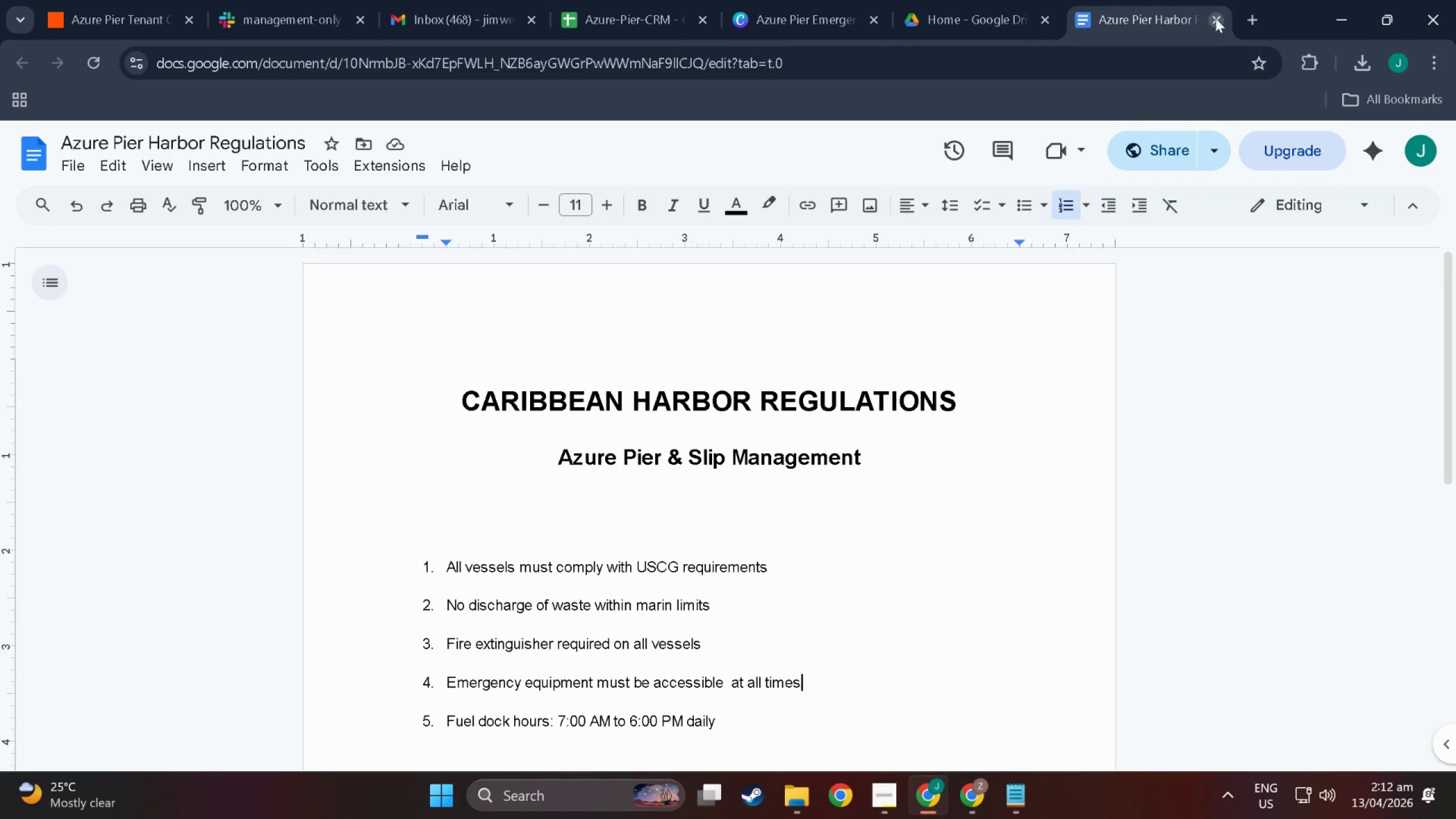 
left_click([1215, 18])
 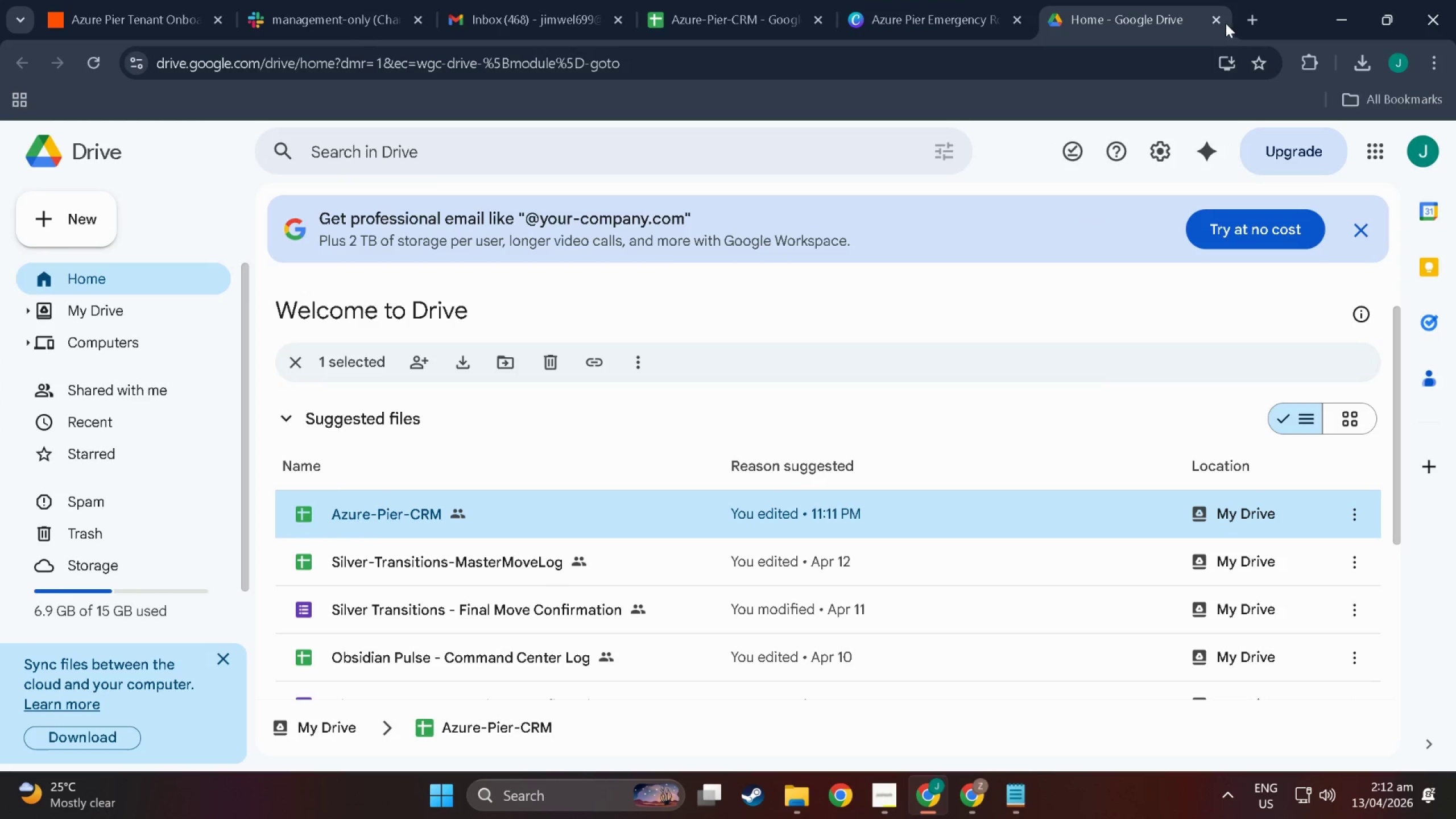 
left_click([1221, 21])
 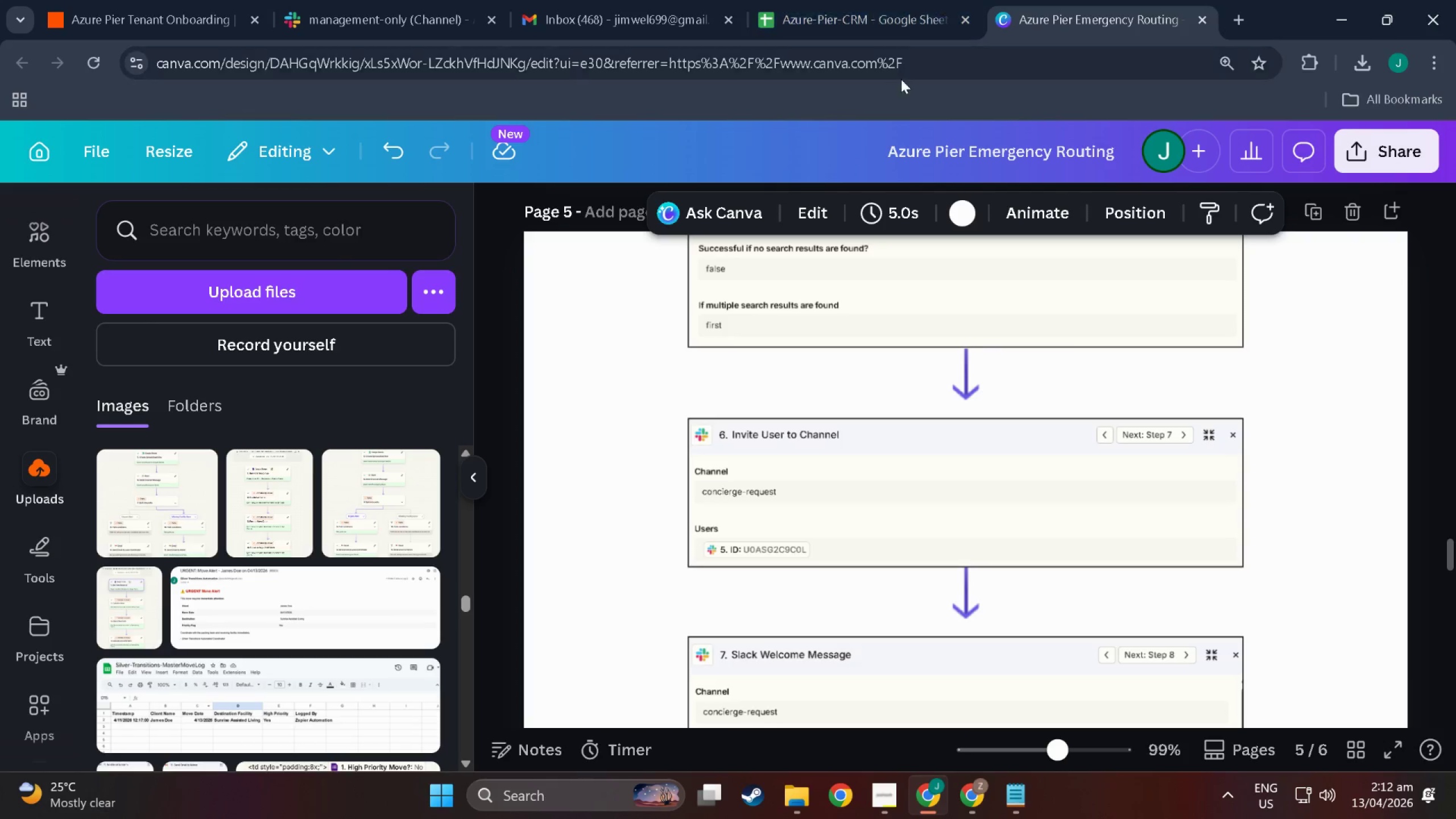 
left_click([868, 0])
 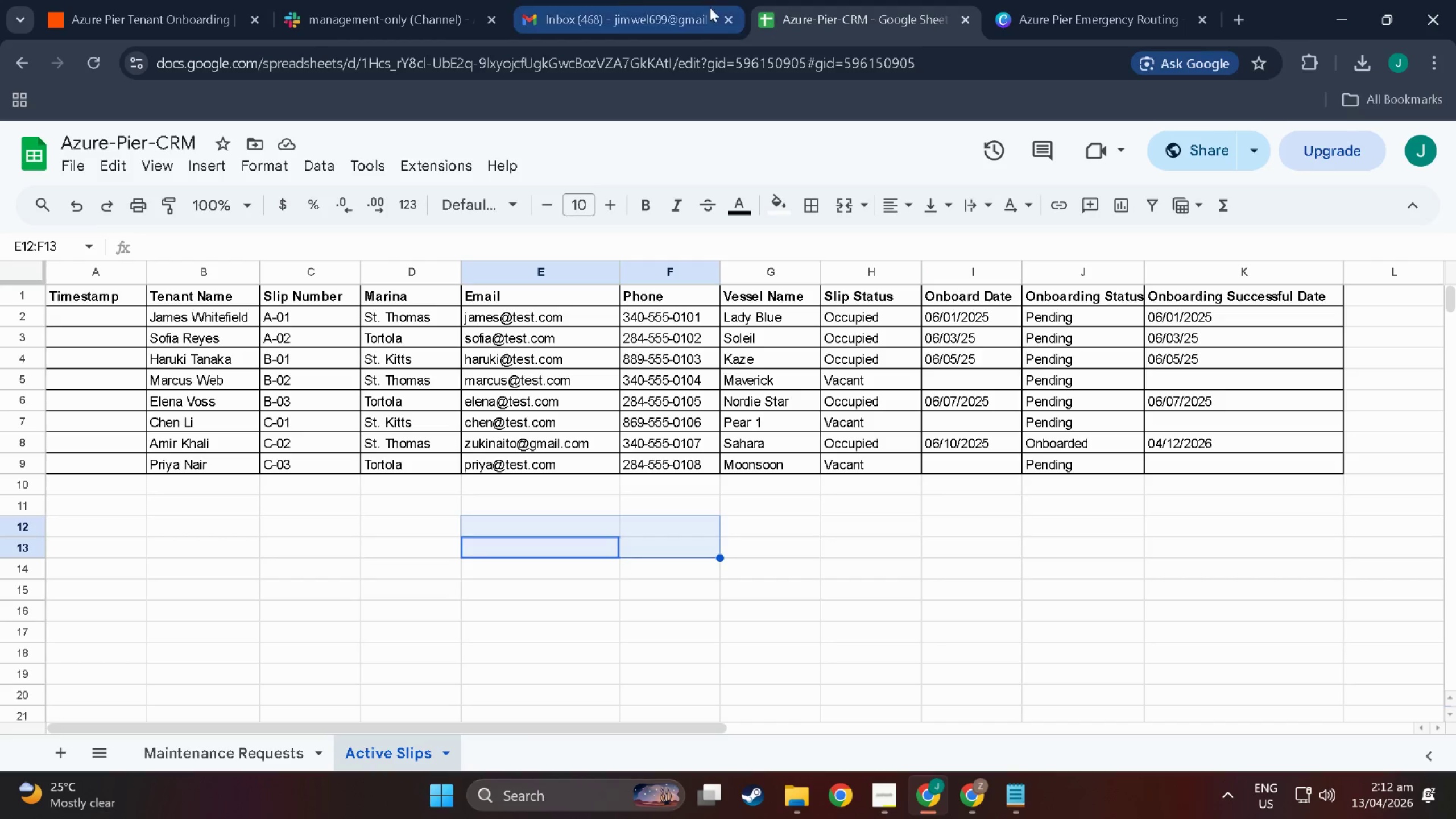 
left_click([597, 5])
 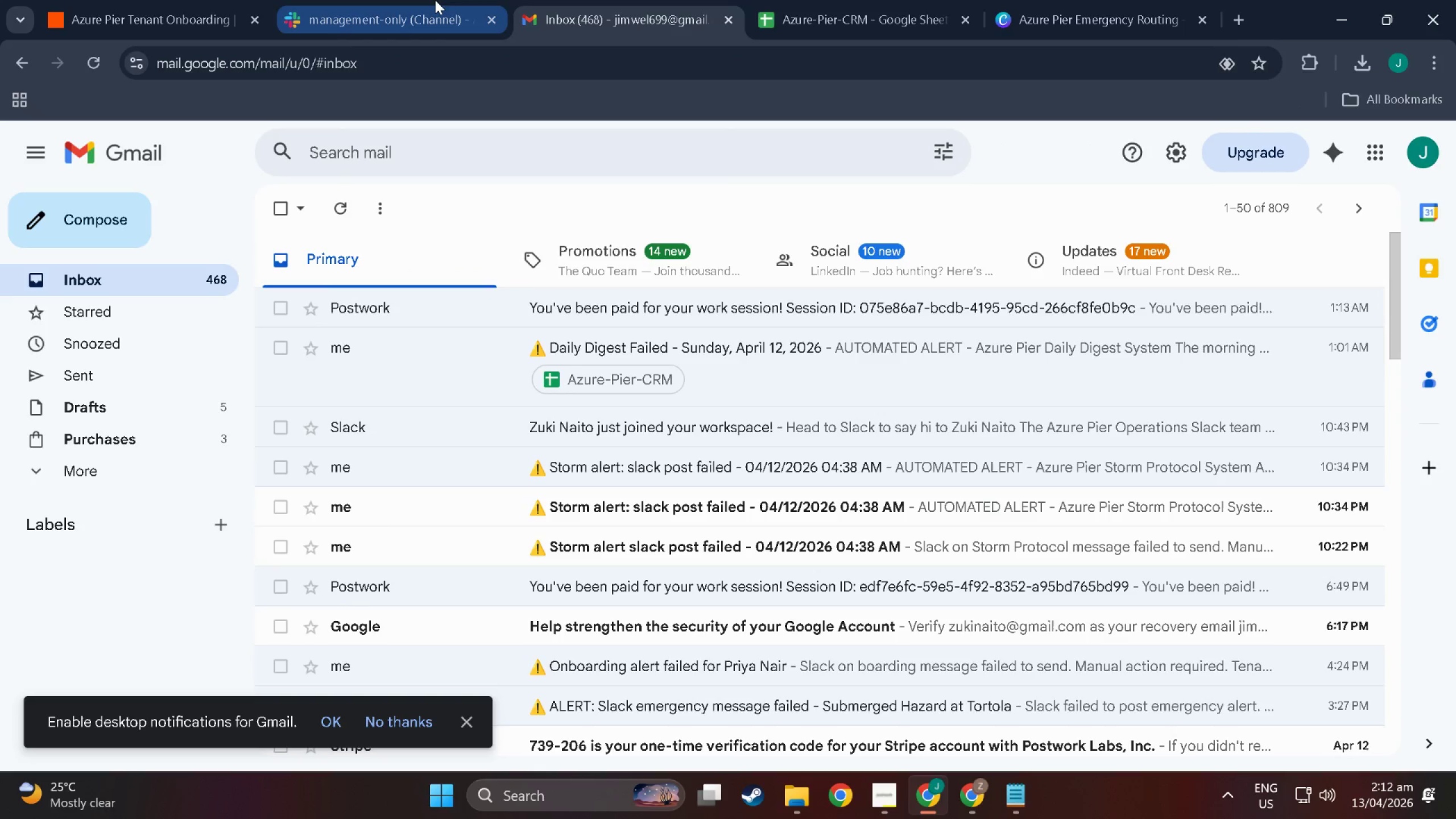 
left_click([435, 0])
 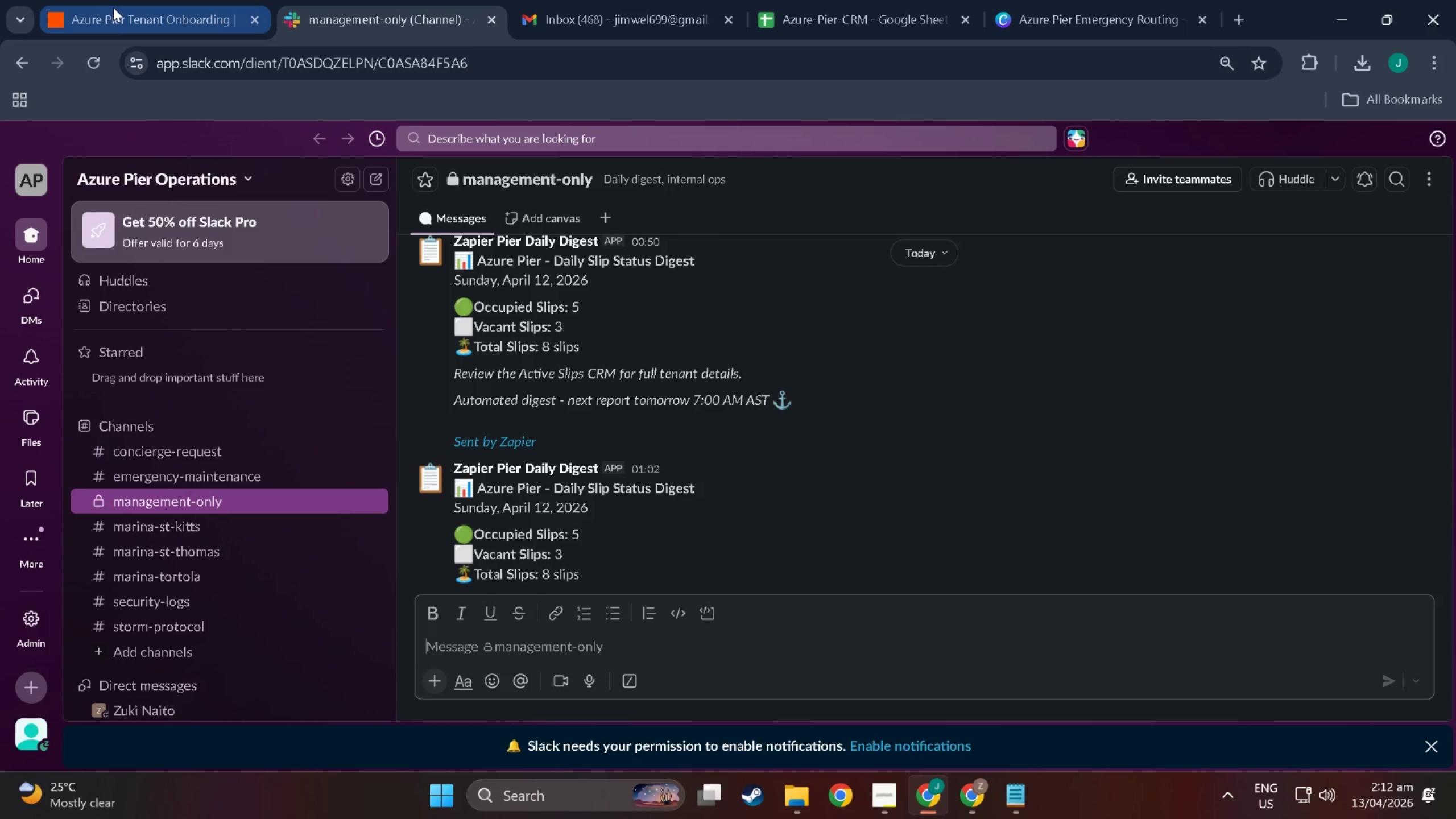 
left_click([114, 14])
 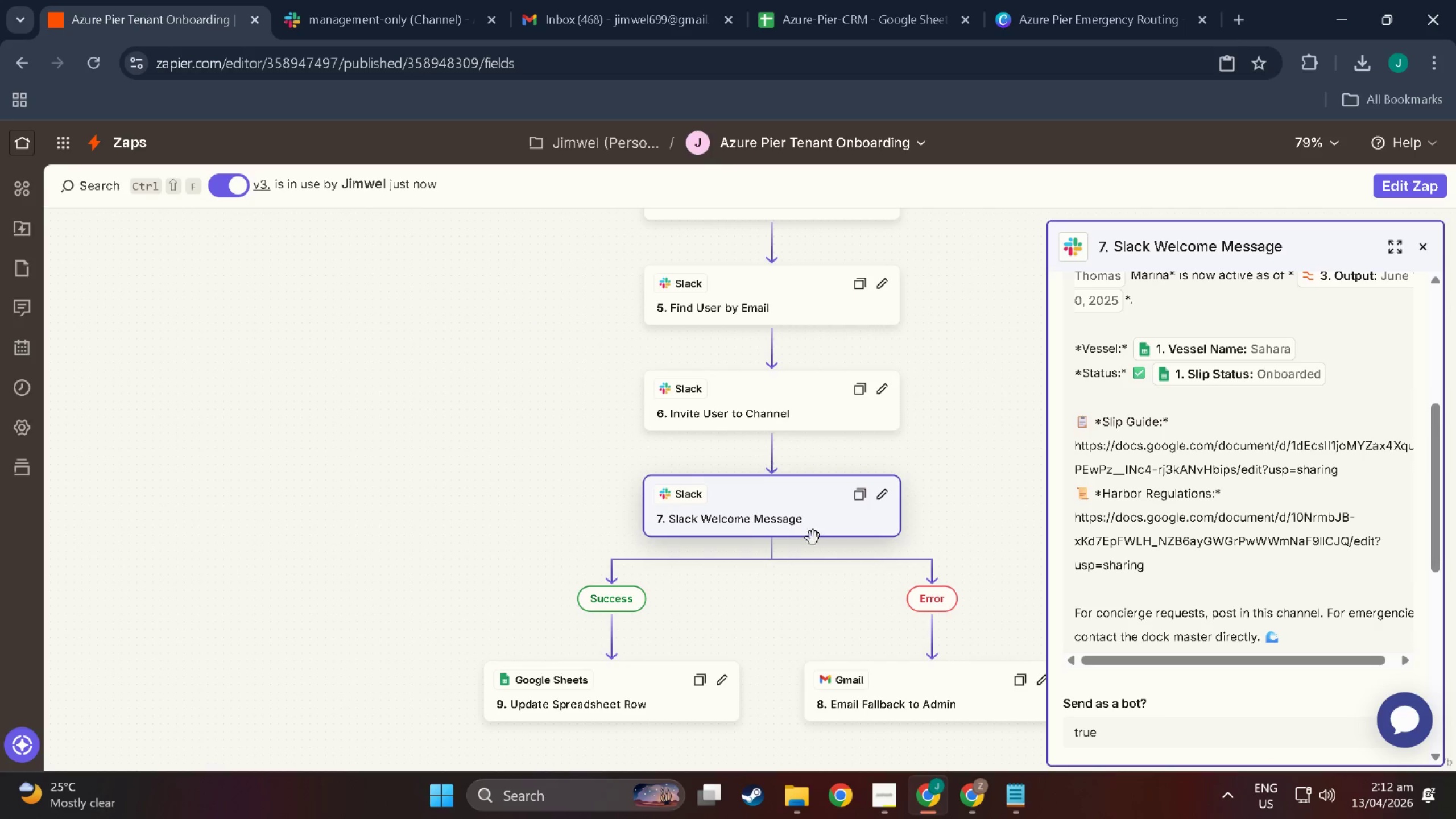 
scroll: coordinate [819, 610], scroll_direction: down, amount: 4.0
 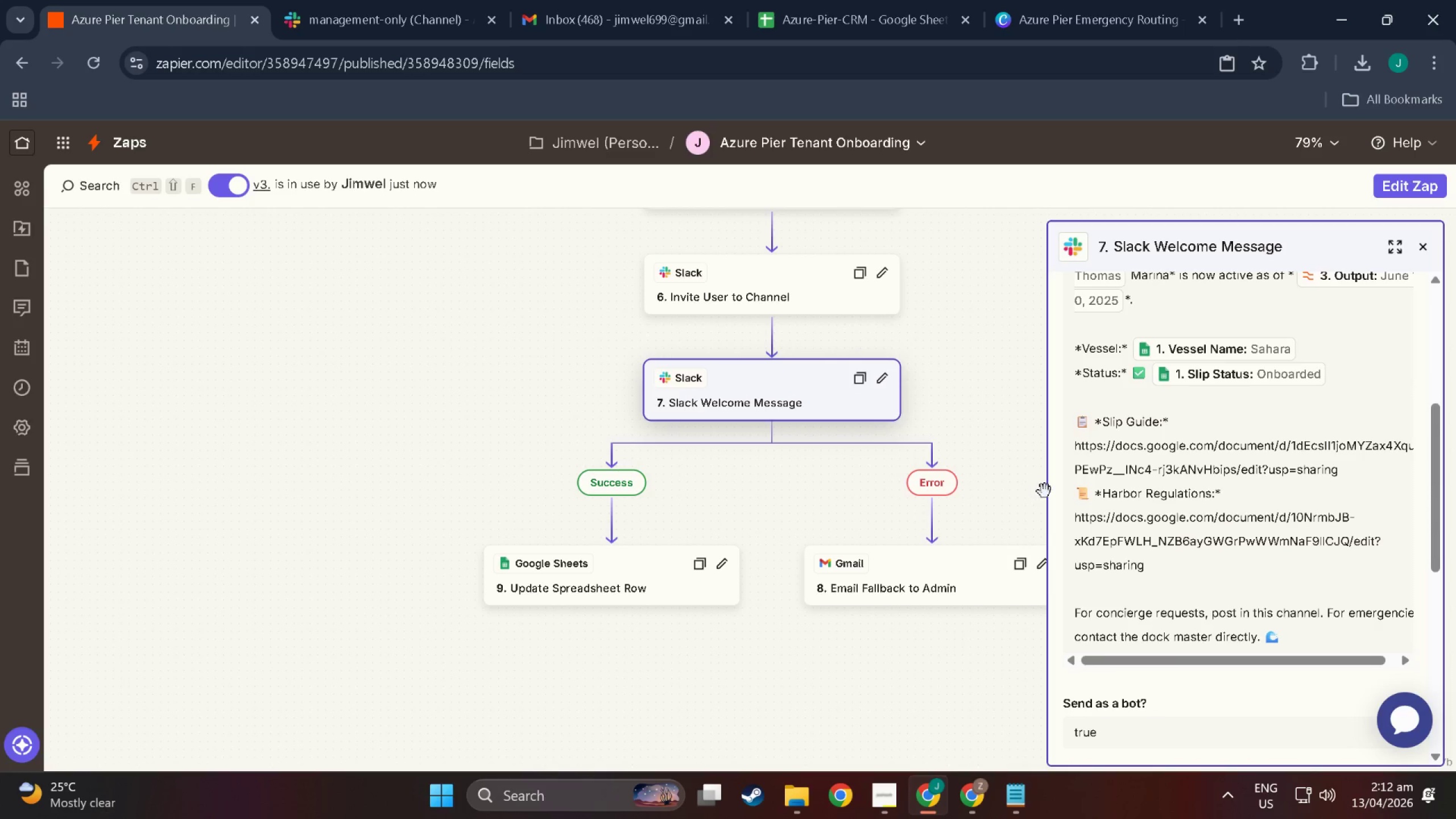 
scroll: coordinate [1066, 495], scroll_direction: up, amount: 3.0
 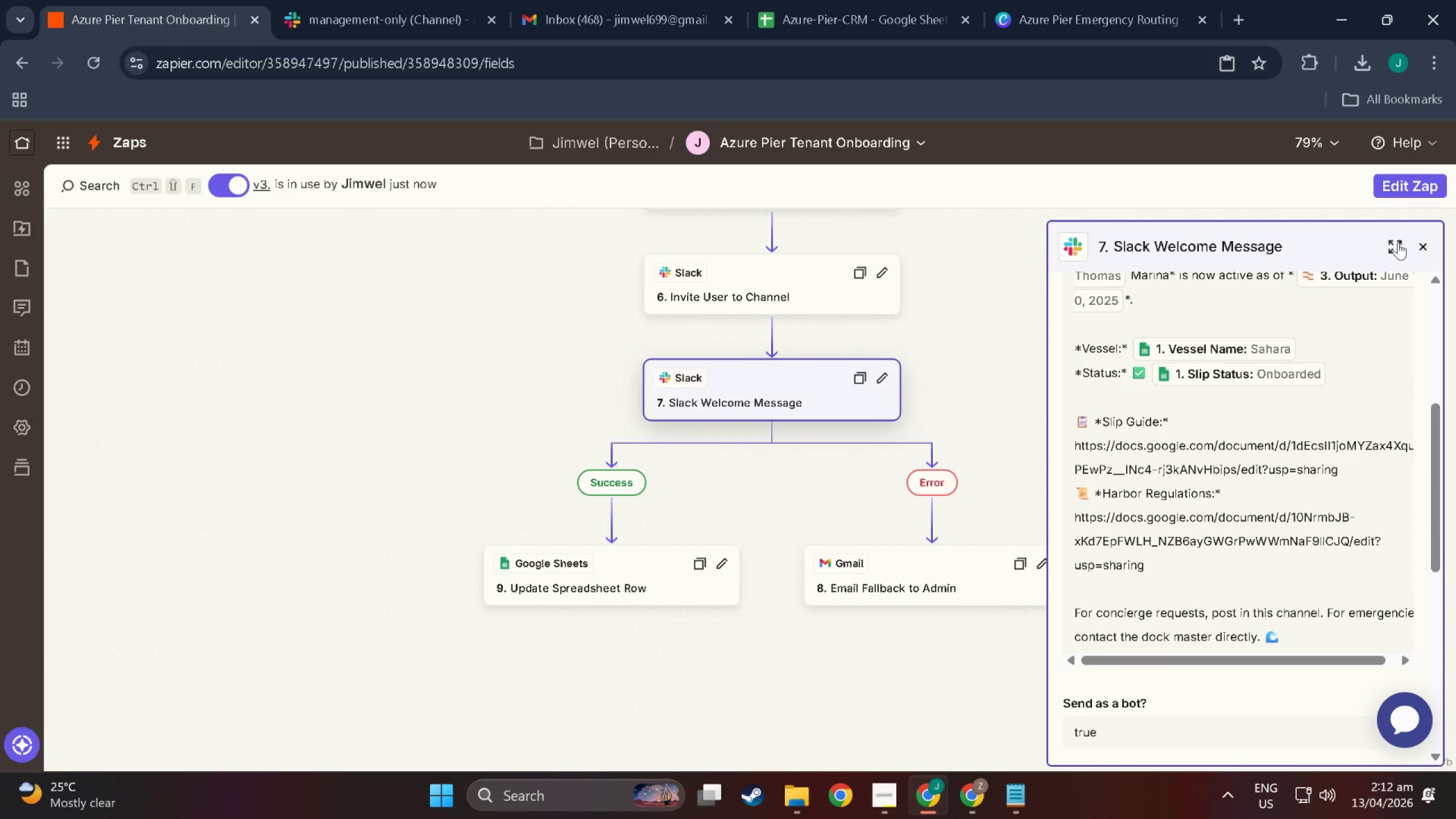 
left_click([1403, 244])
 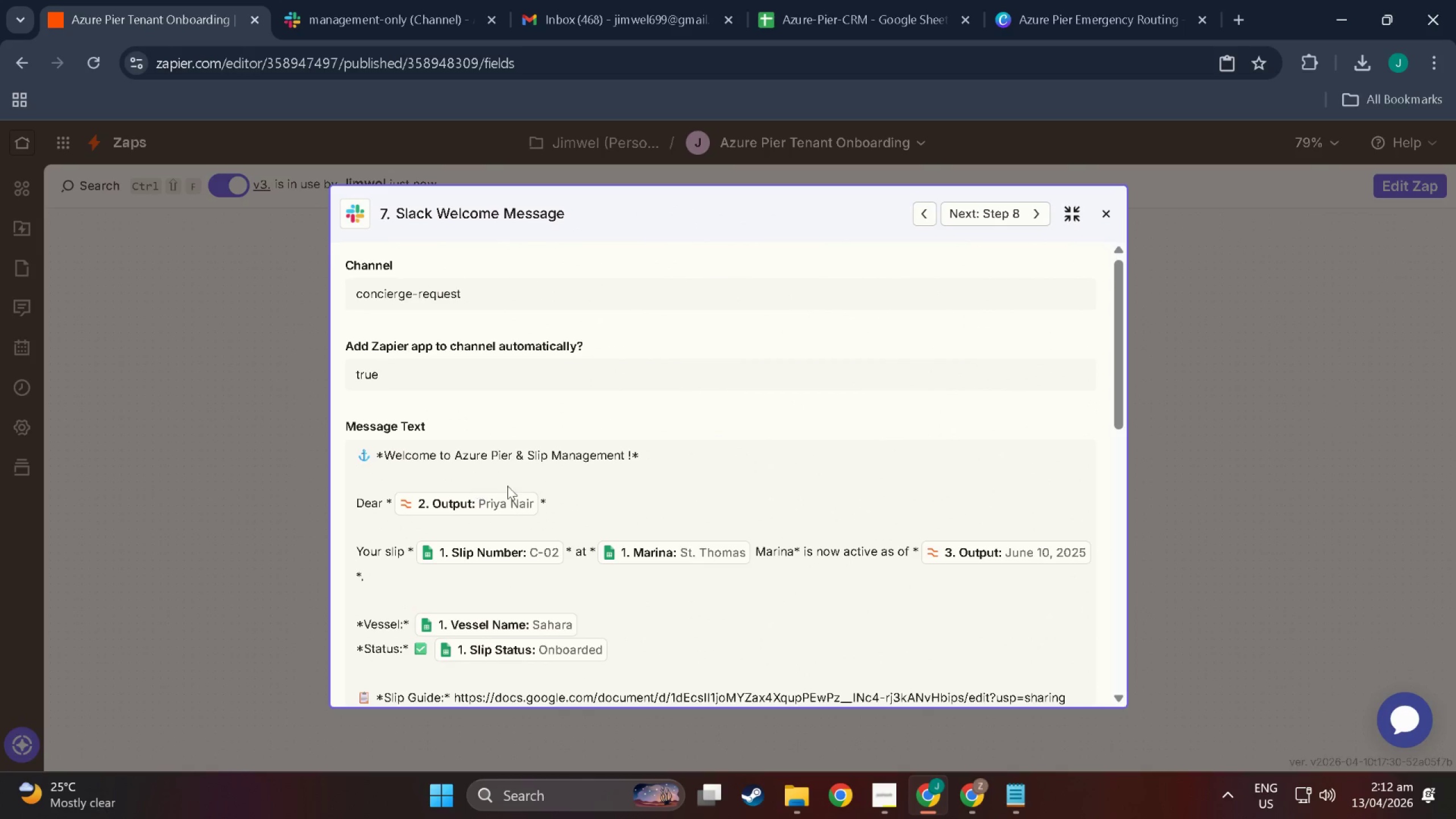 
scroll: coordinate [500, 497], scroll_direction: down, amount: 6.0
 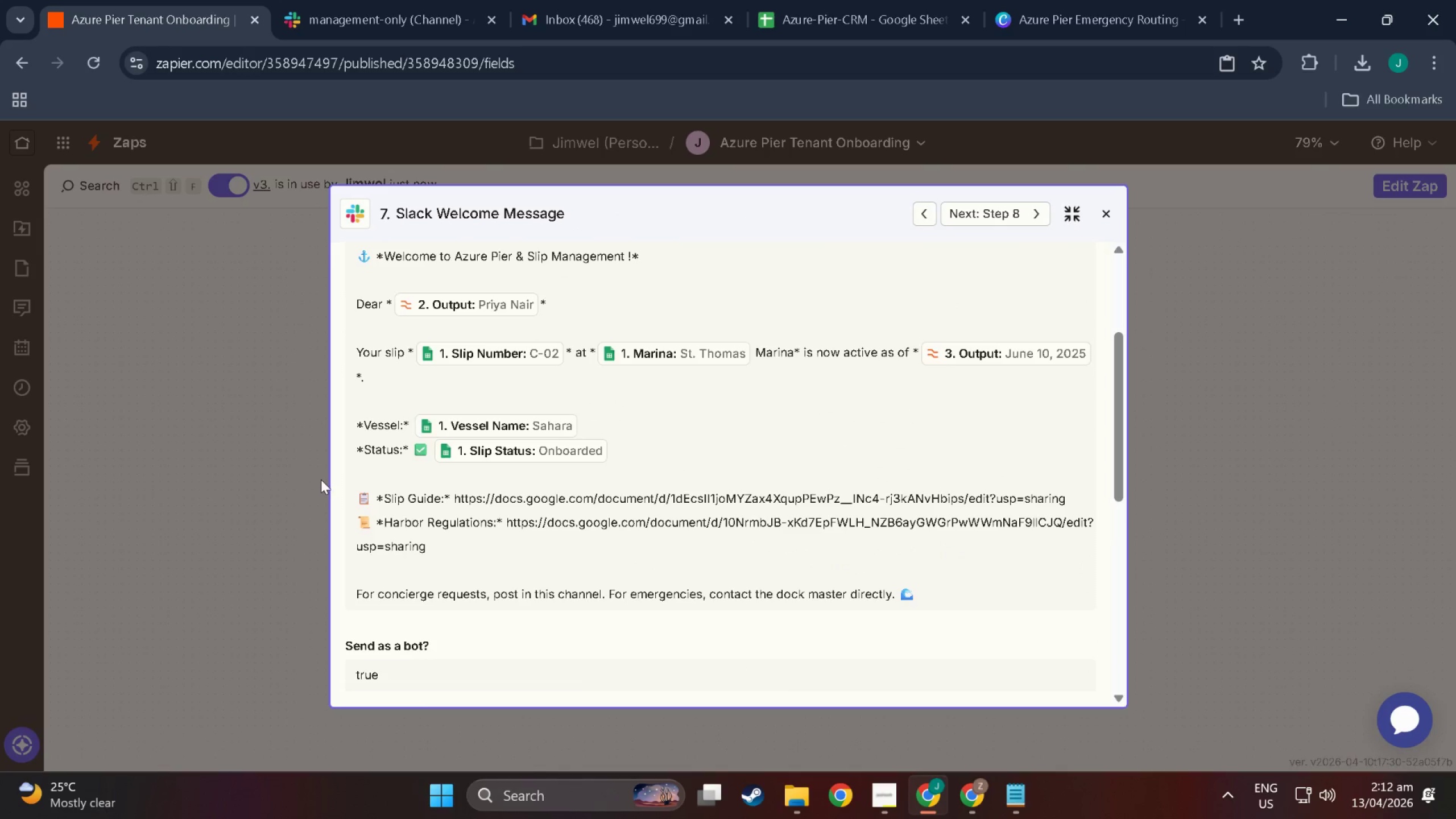 
key(Shift+ShiftLeft)
 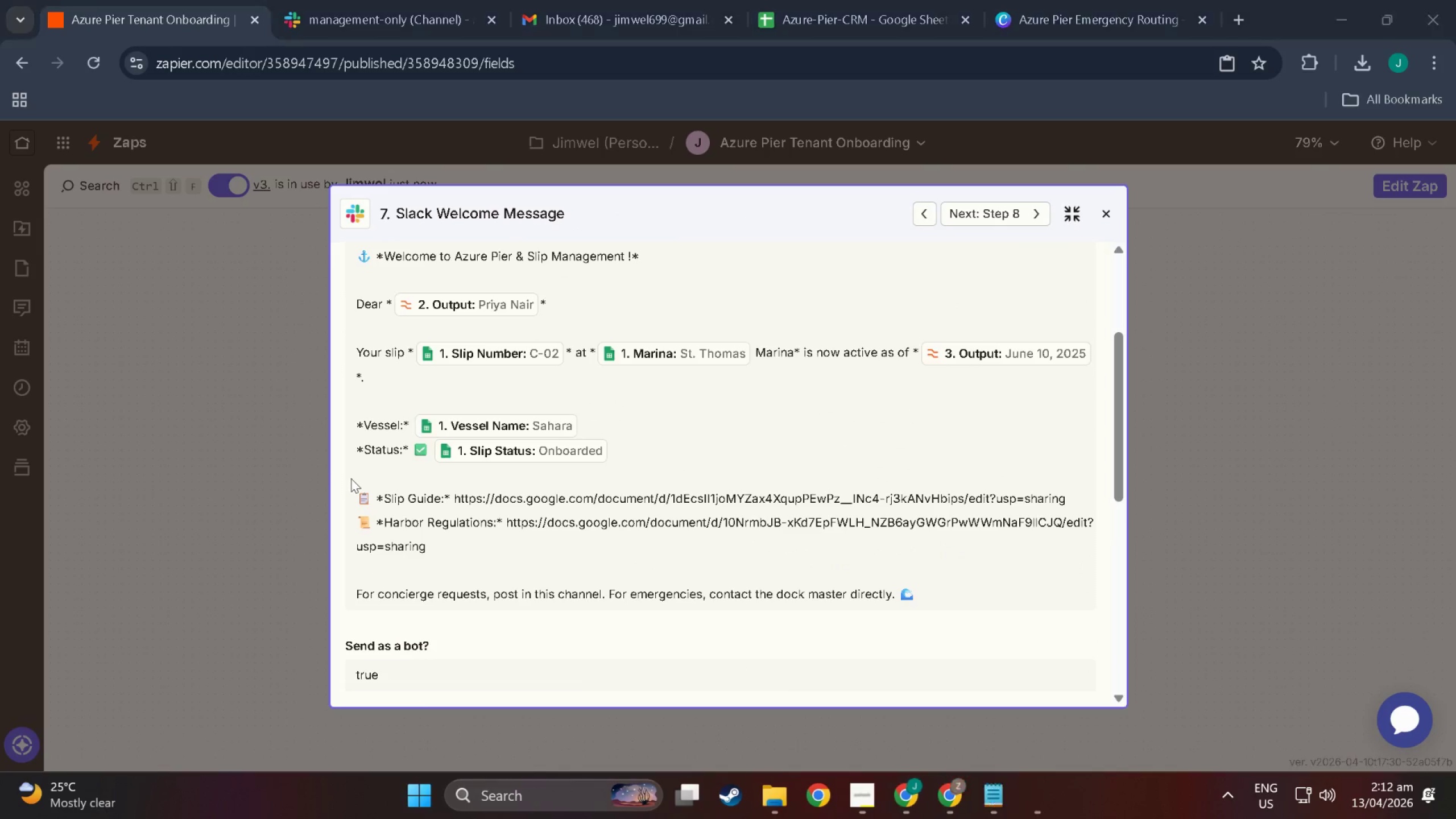 
key(Meta+Shift+MetaLeft)
 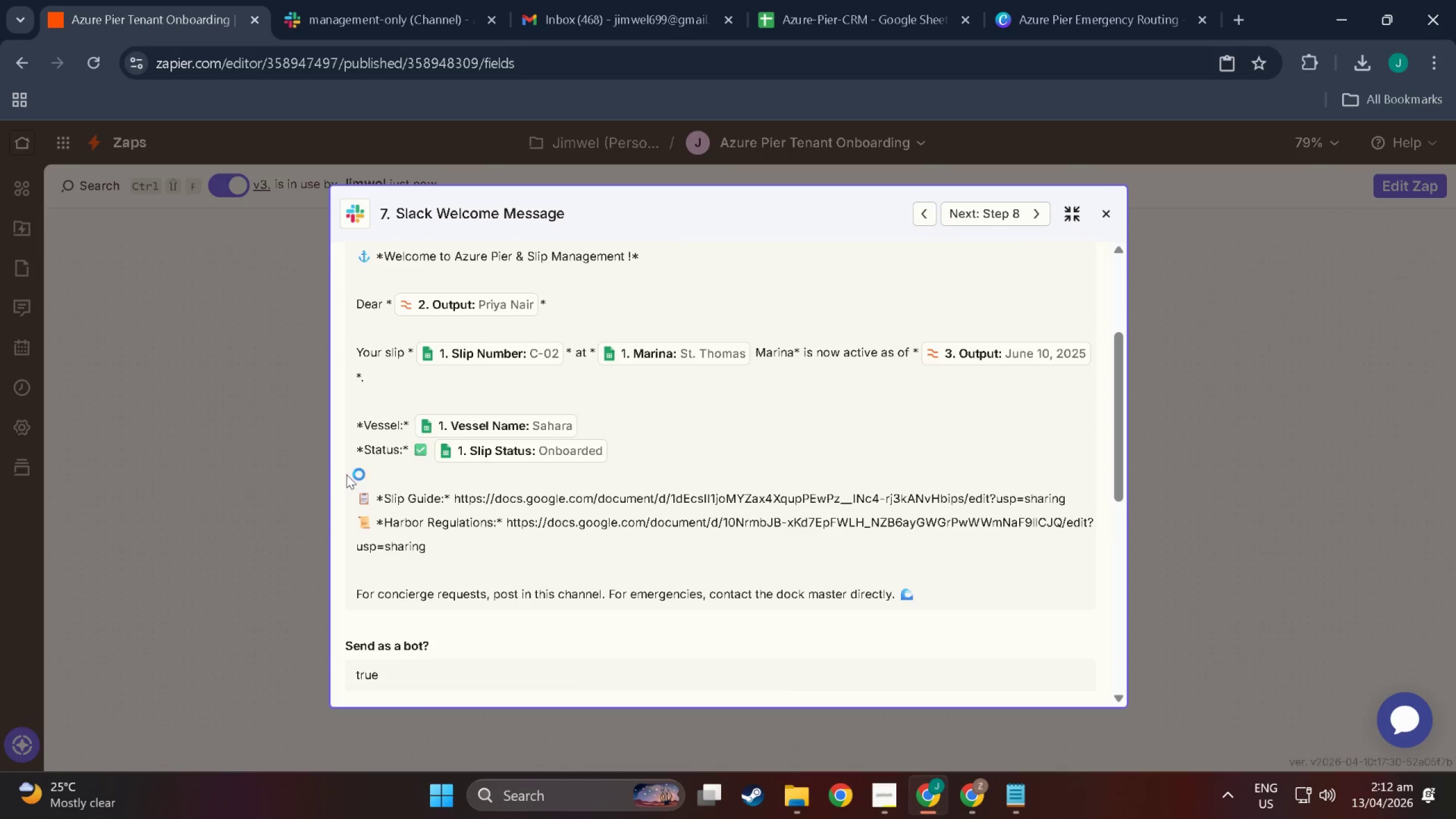 
key(Meta+Shift+S)
 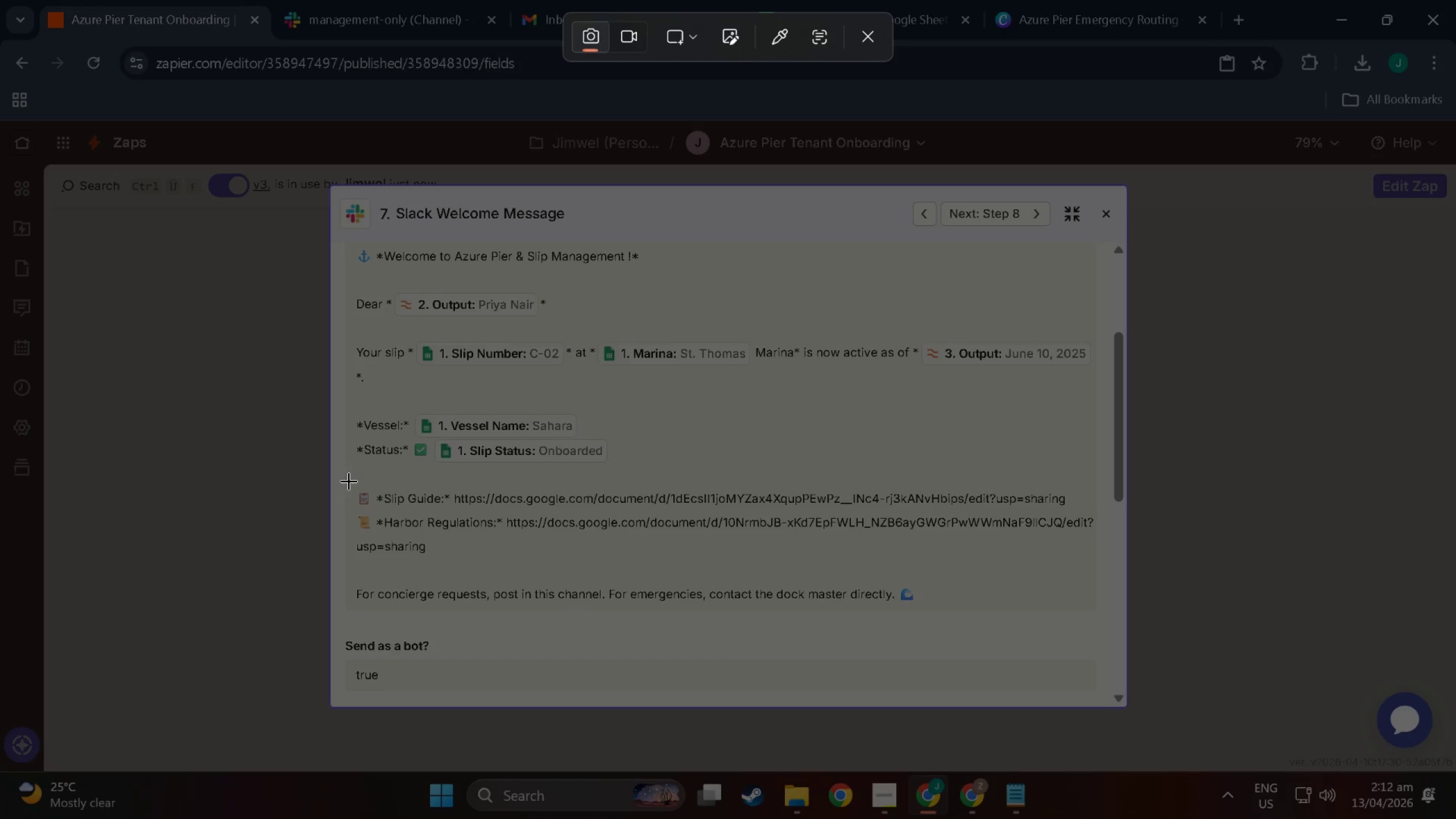 
left_click_drag(start_coordinate=[351, 483], to_coordinate=[1094, 561])
 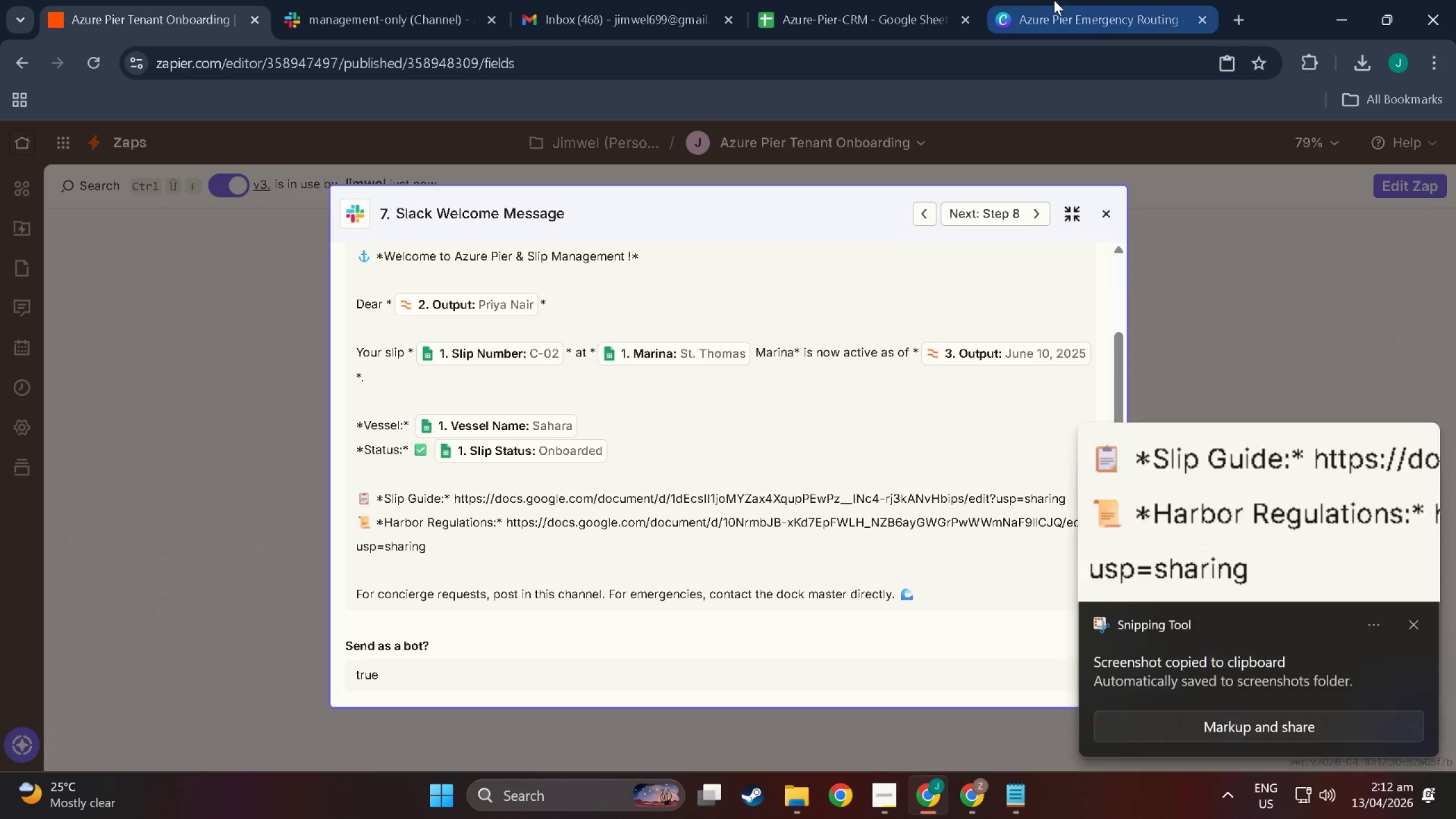 
left_click([1061, 0])
 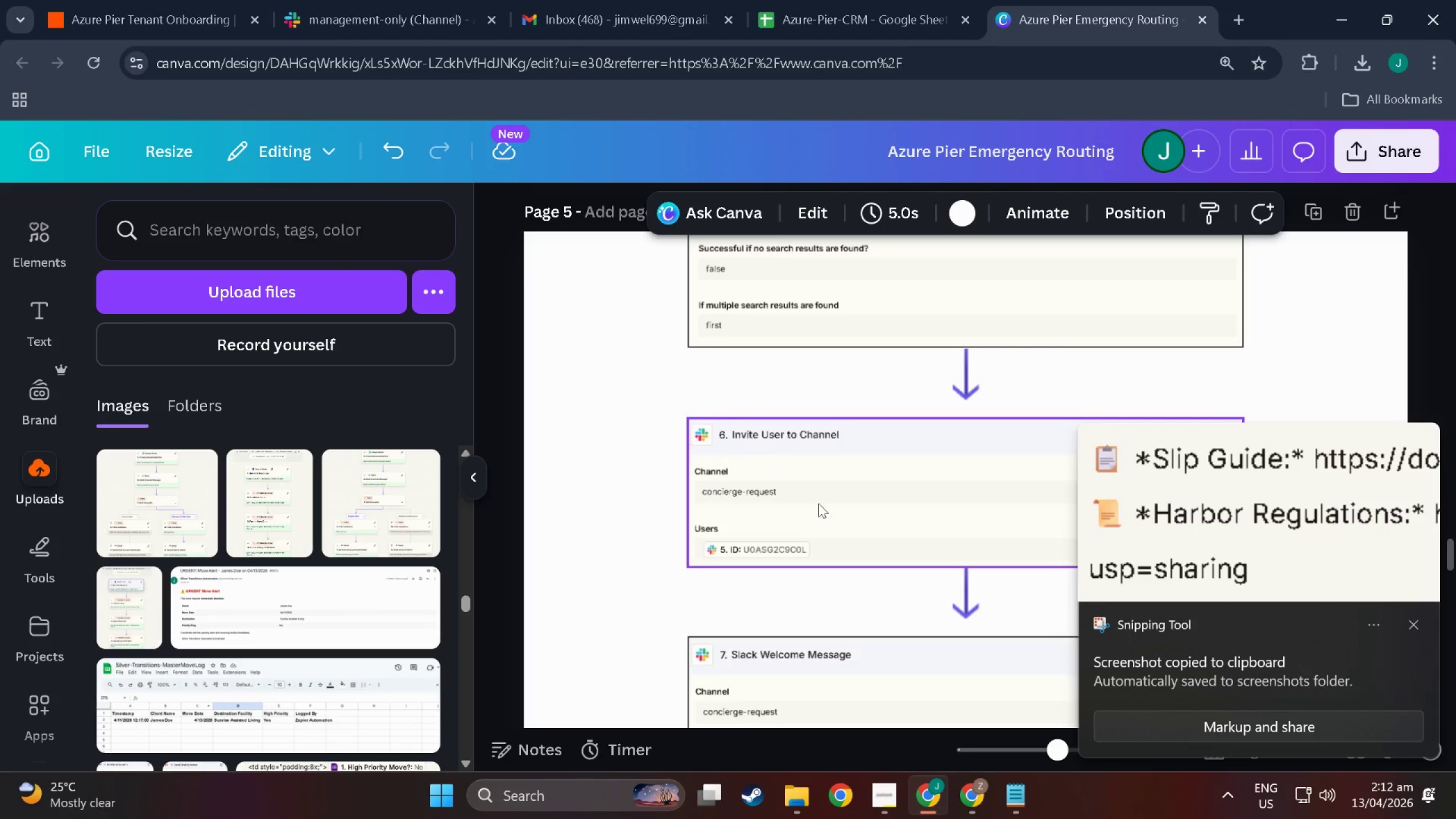 
scroll: coordinate [774, 539], scroll_direction: down, amount: 14.0
 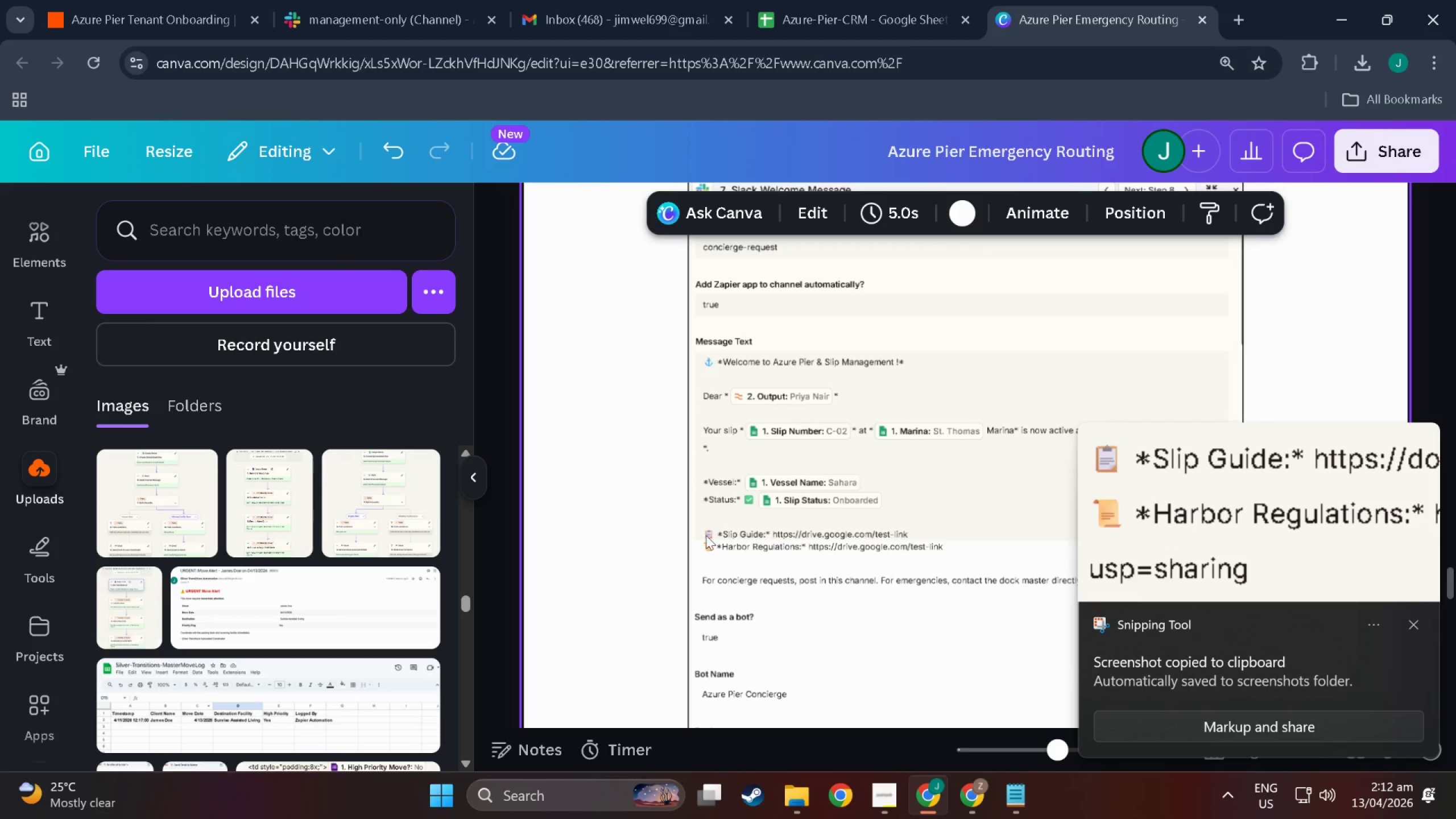 
left_click([759, 539])
 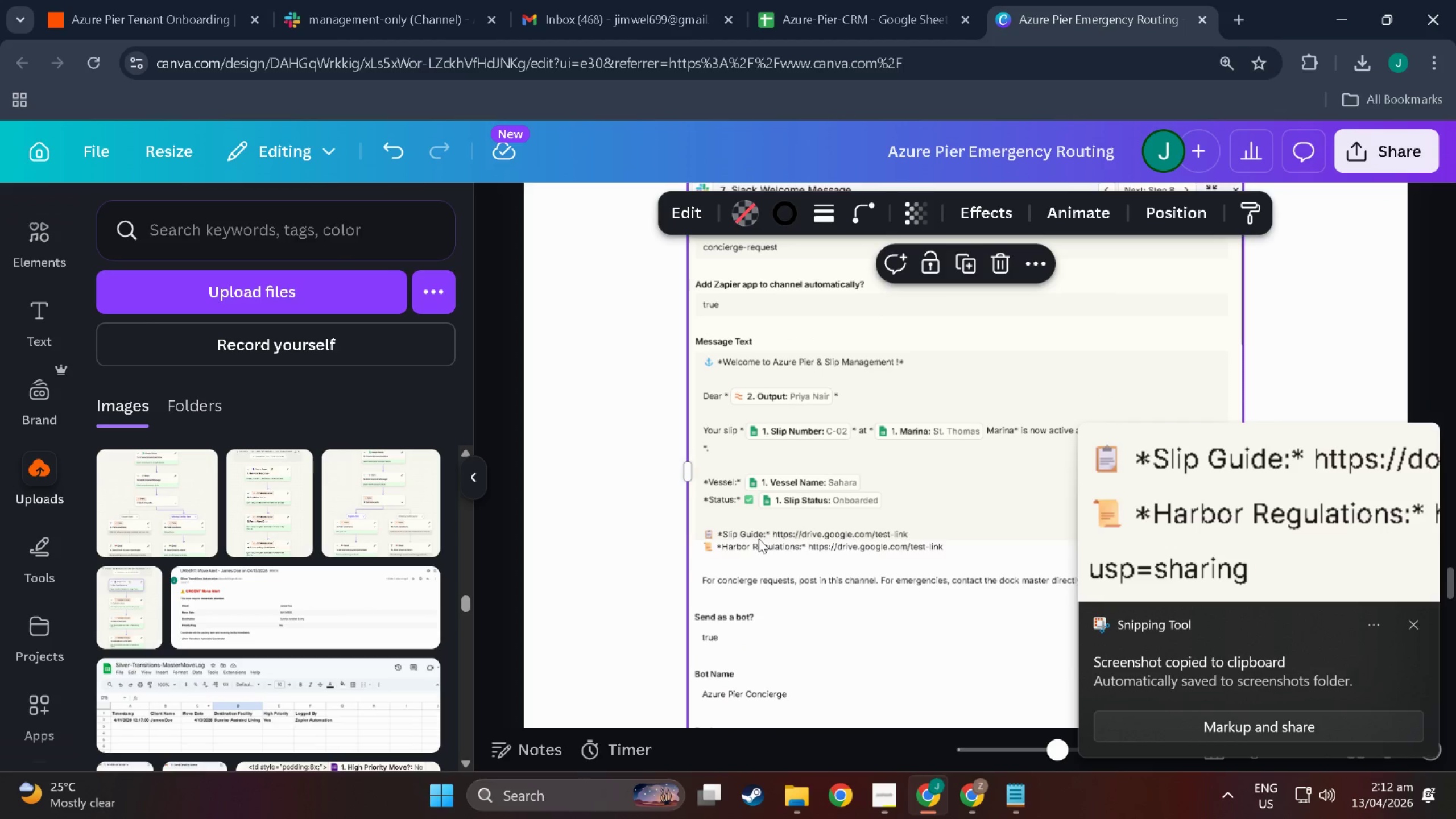 
key(Control+V)
 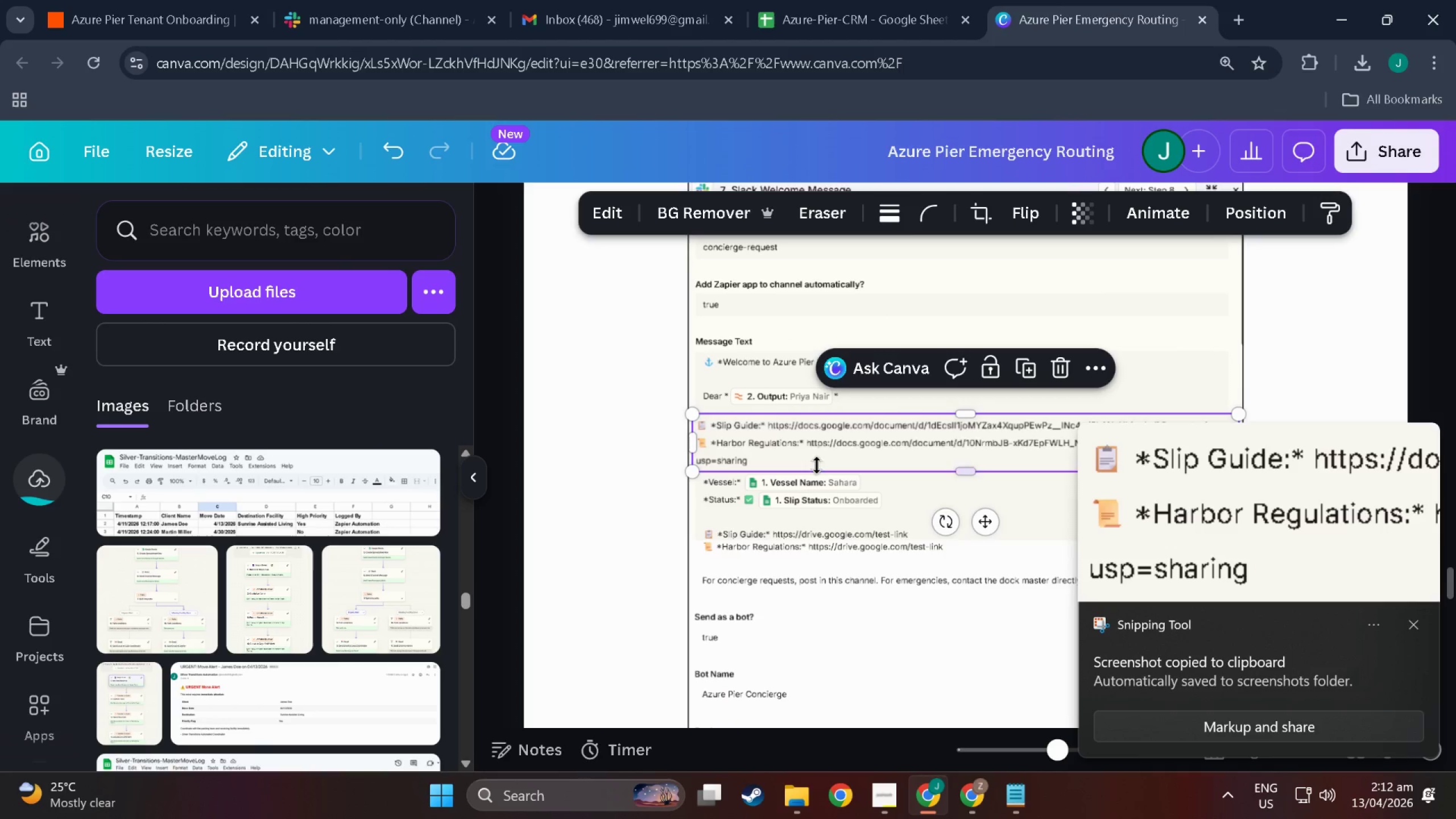 
left_click_drag(start_coordinate=[816, 457], to_coordinate=[813, 557])
 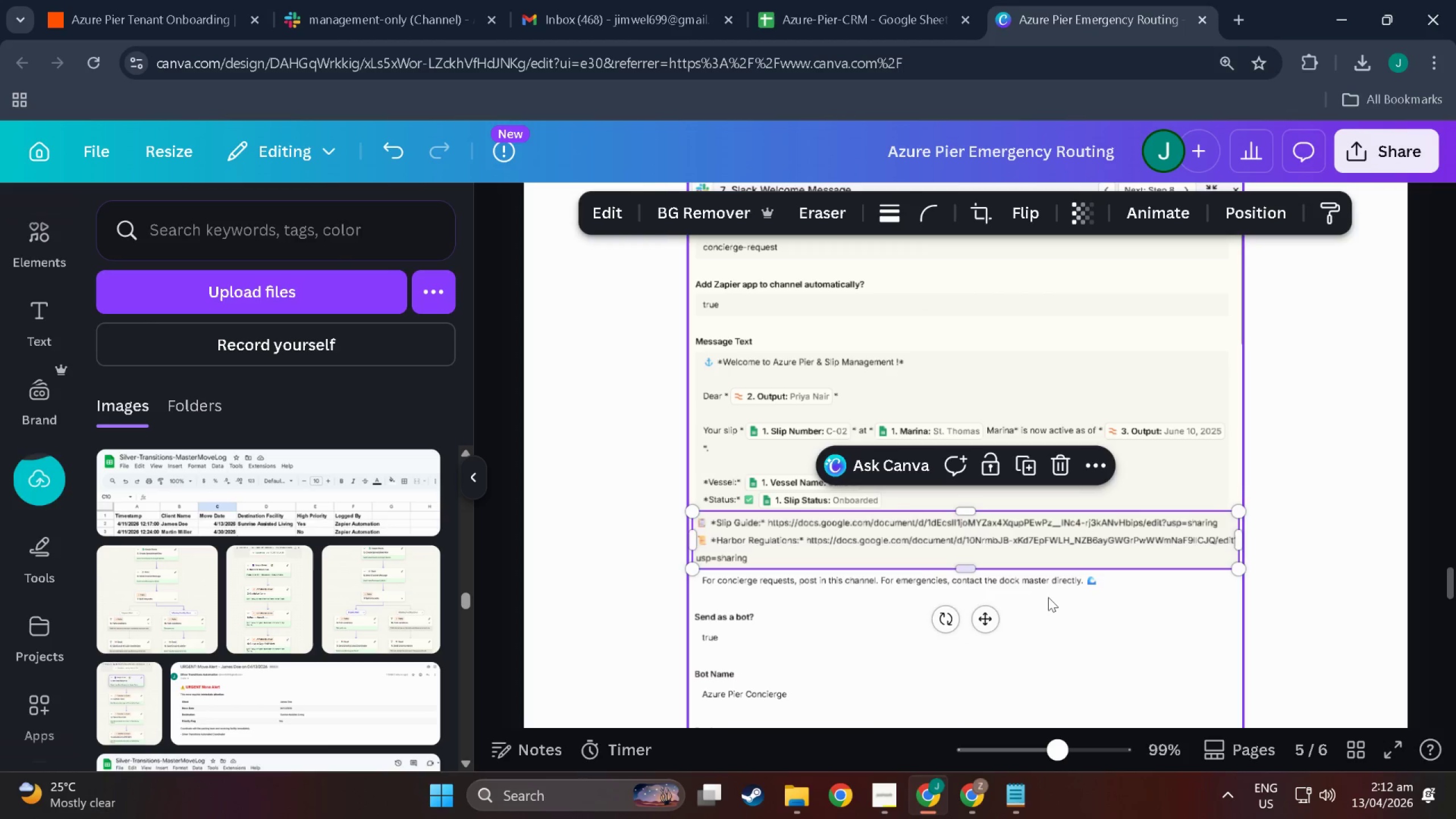 
left_click([1048, 597])
 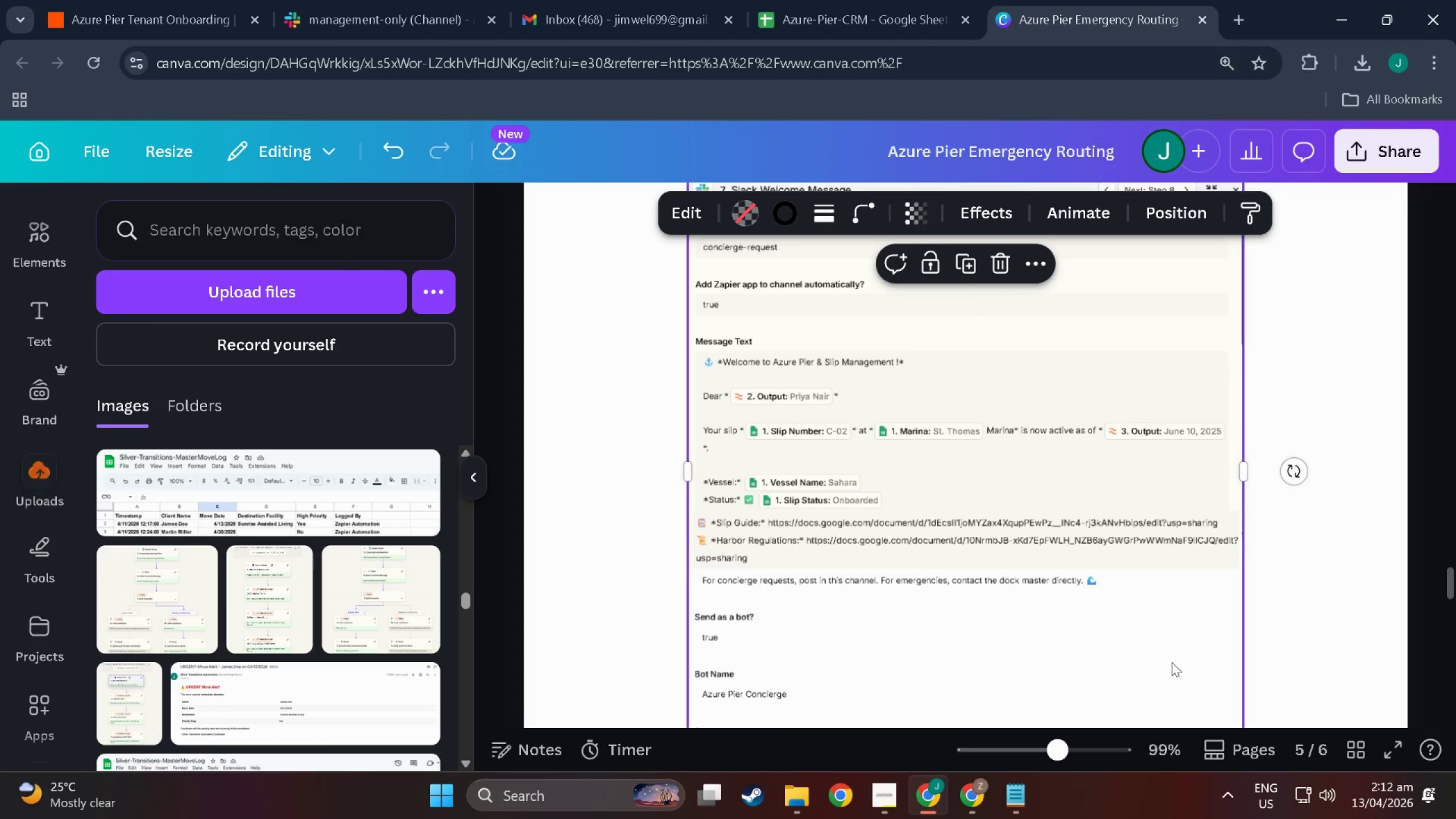 
scroll: coordinate [935, 550], scroll_direction: up, amount: 61.0
 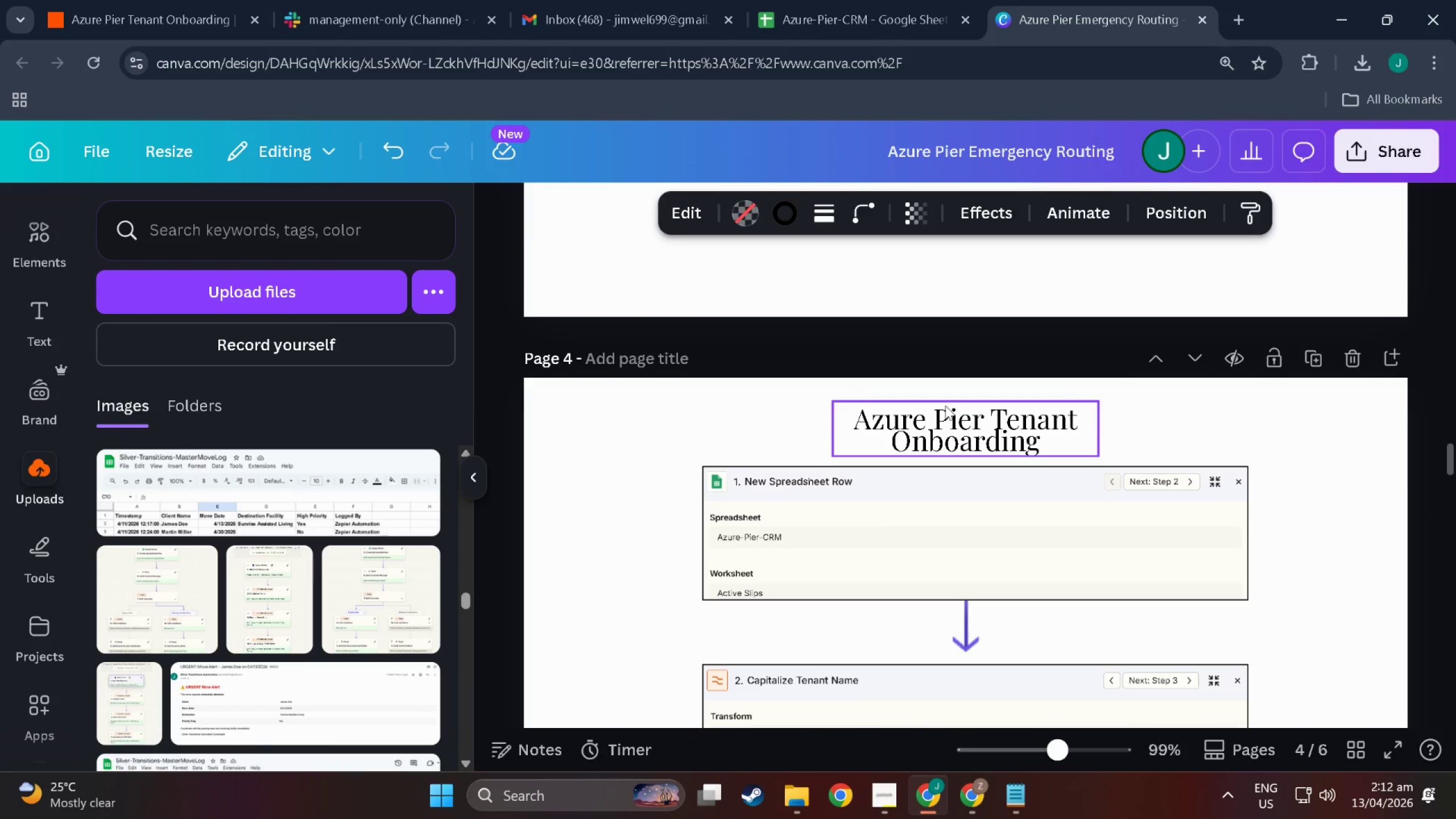 
left_click([945, 406])
 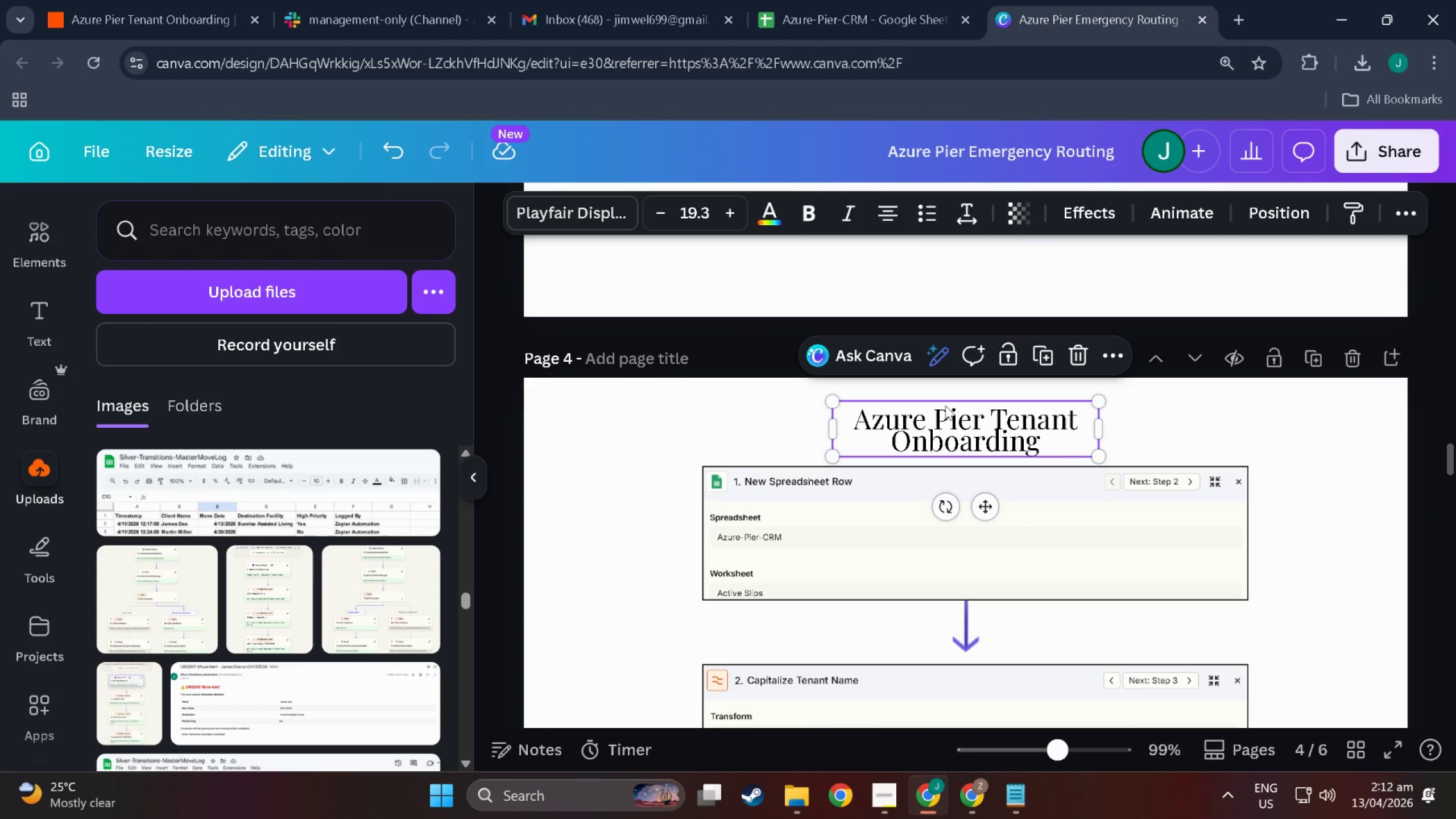 
key(Control+C)
 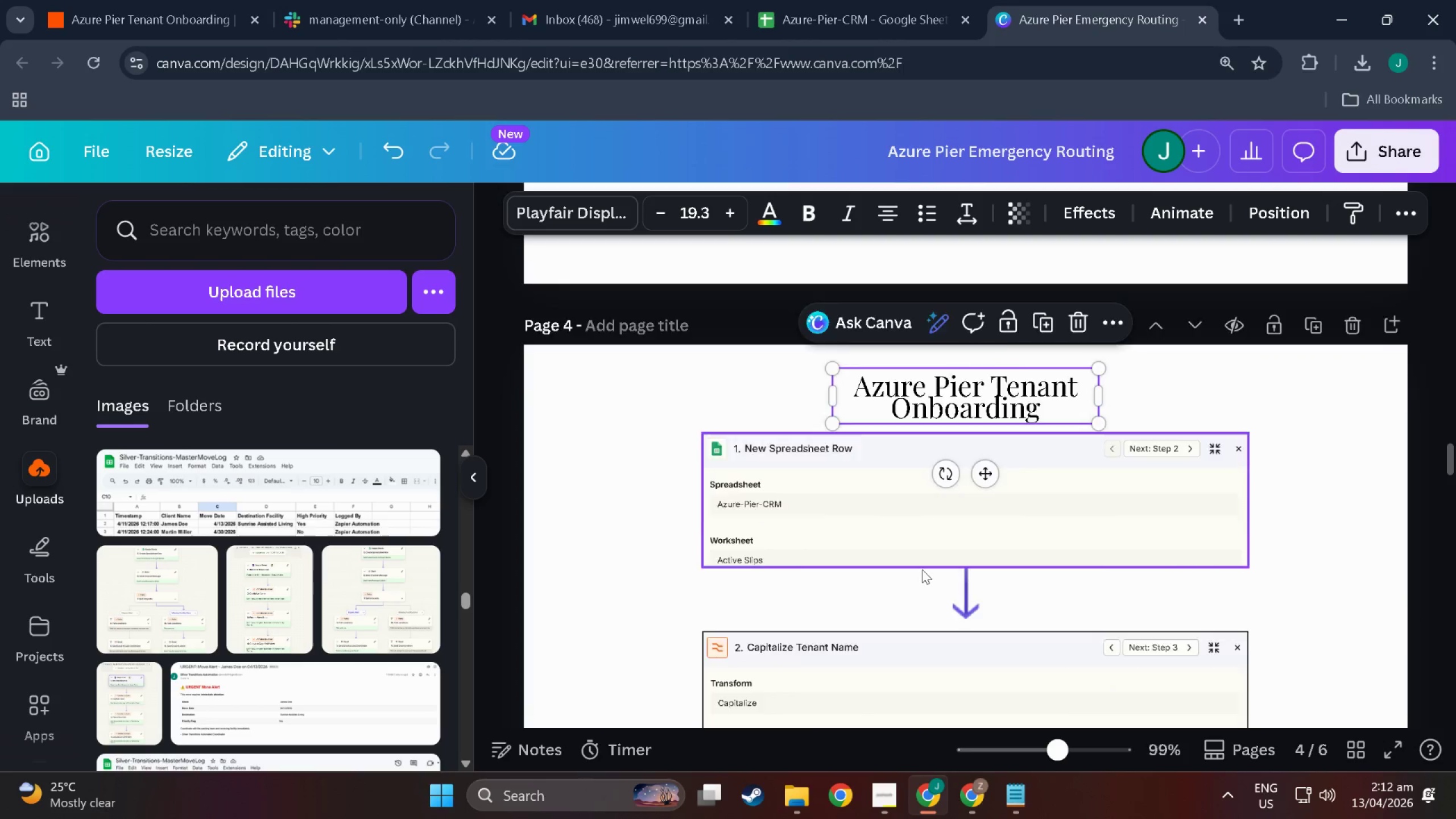 
wait(9.45)
 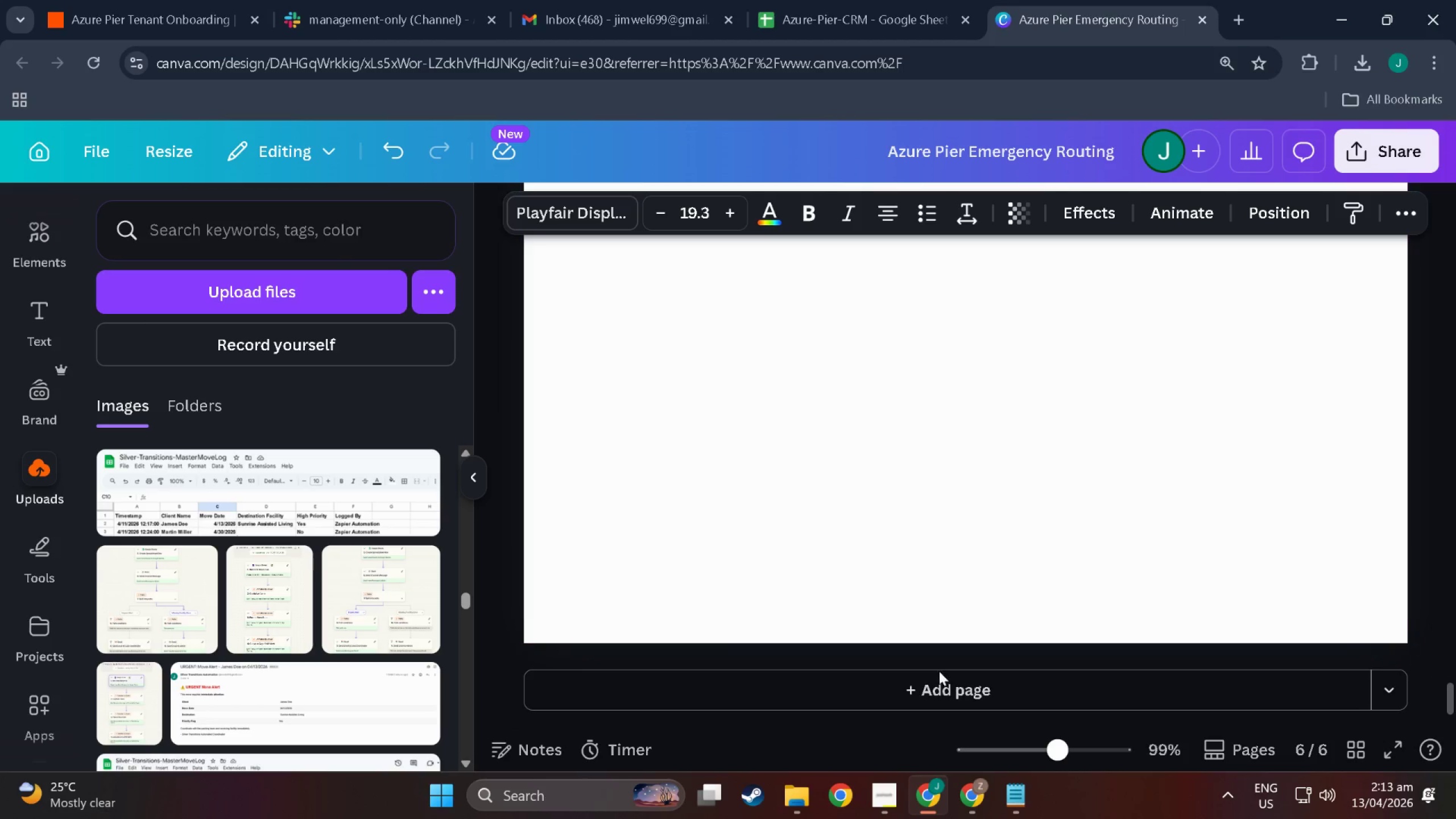 
left_click([945, 692])
 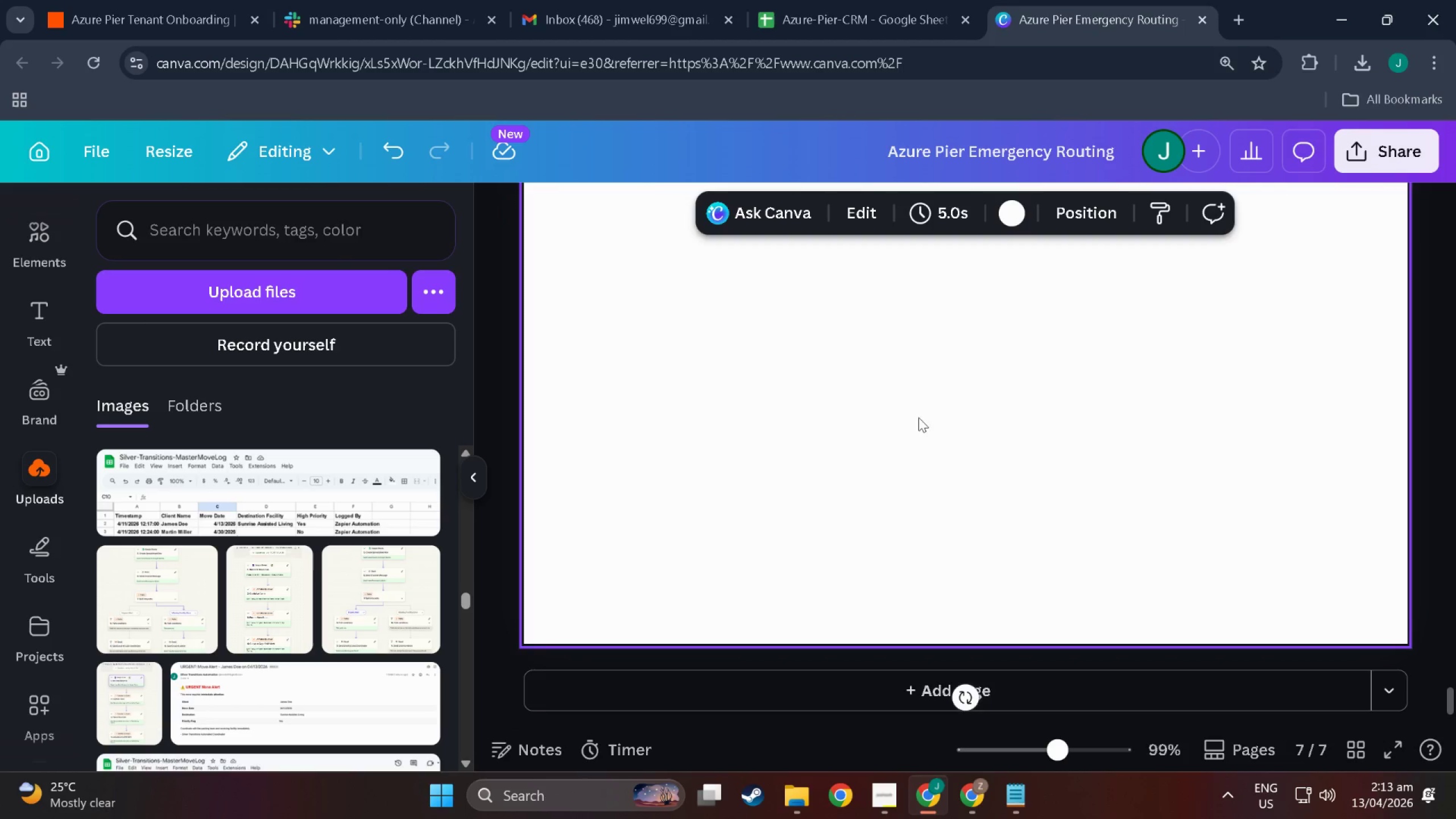 
scroll: coordinate [918, 612], scroll_direction: down, amount: 123.0
 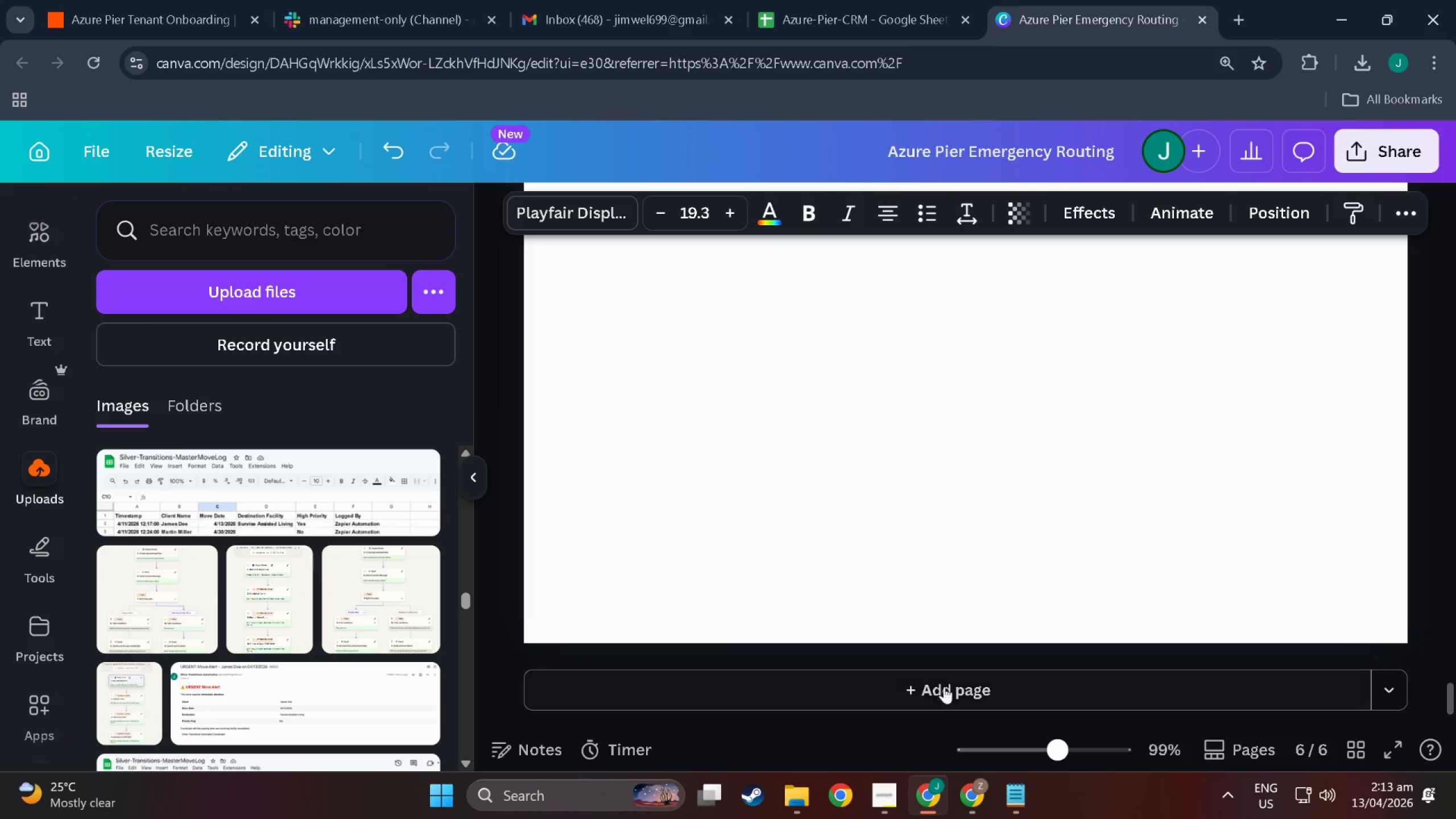 
left_click([929, 500])
 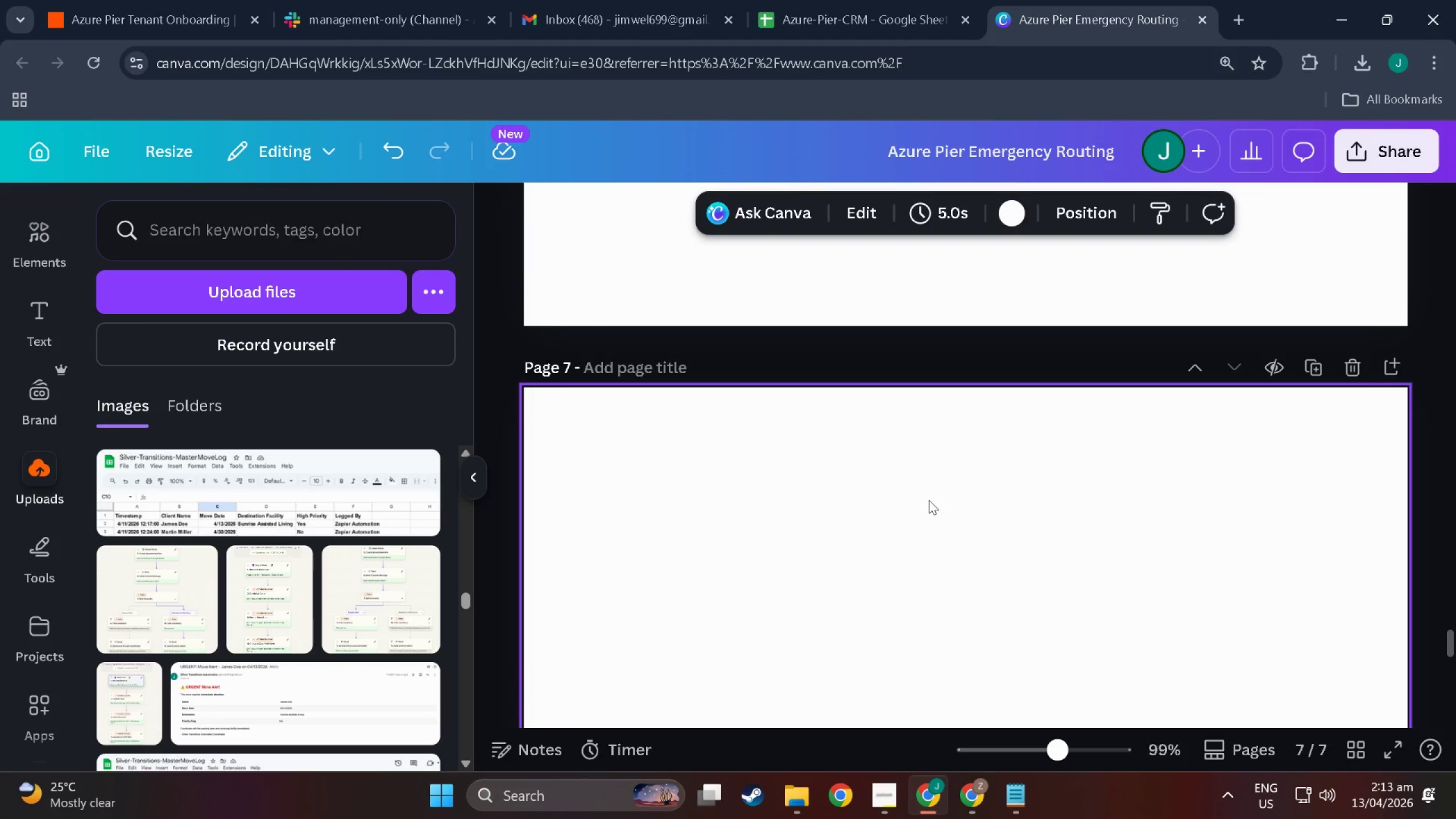 
scroll: coordinate [929, 500], scroll_direction: up, amount: 33.0
 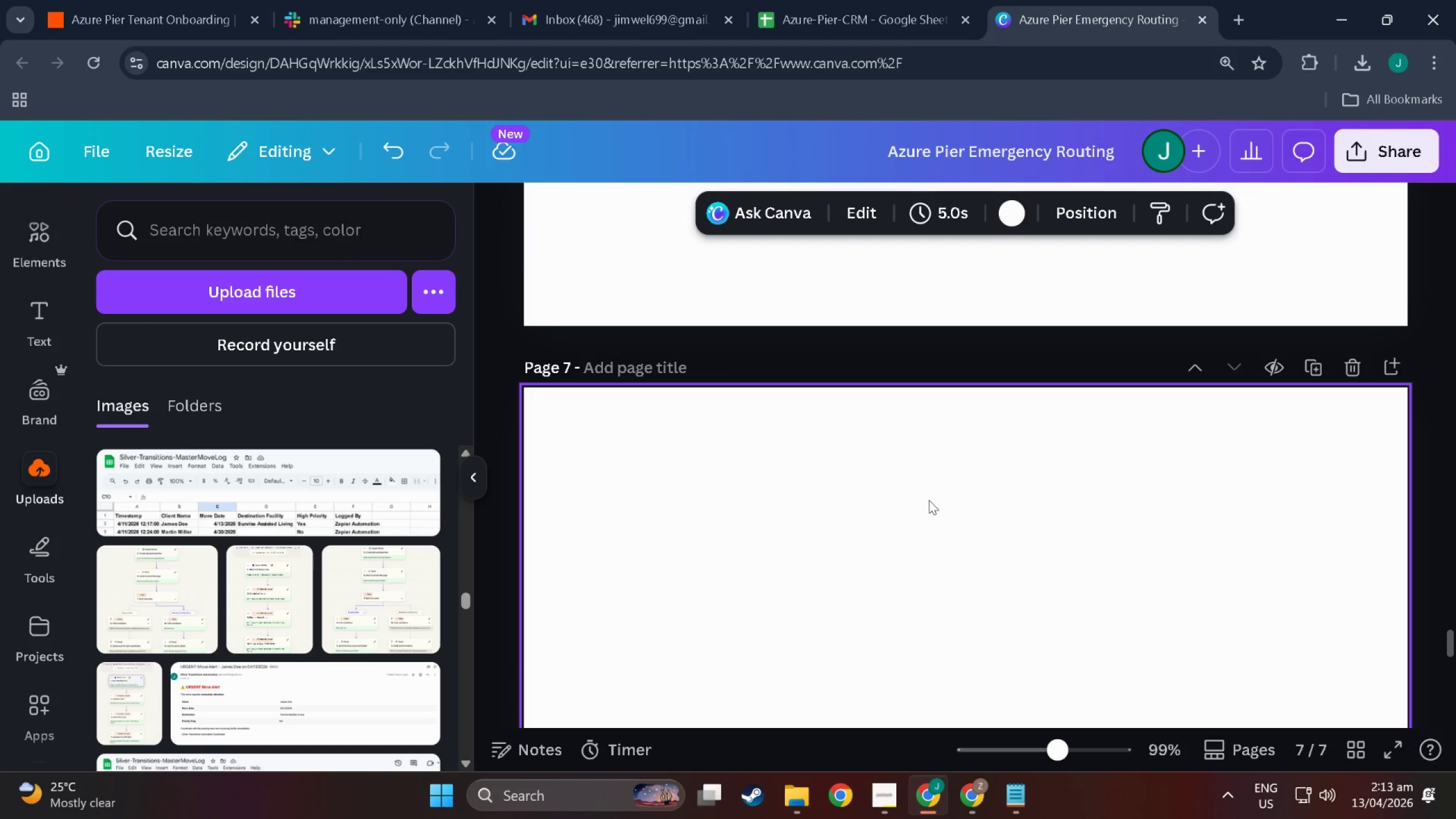 
key(Control+V)
 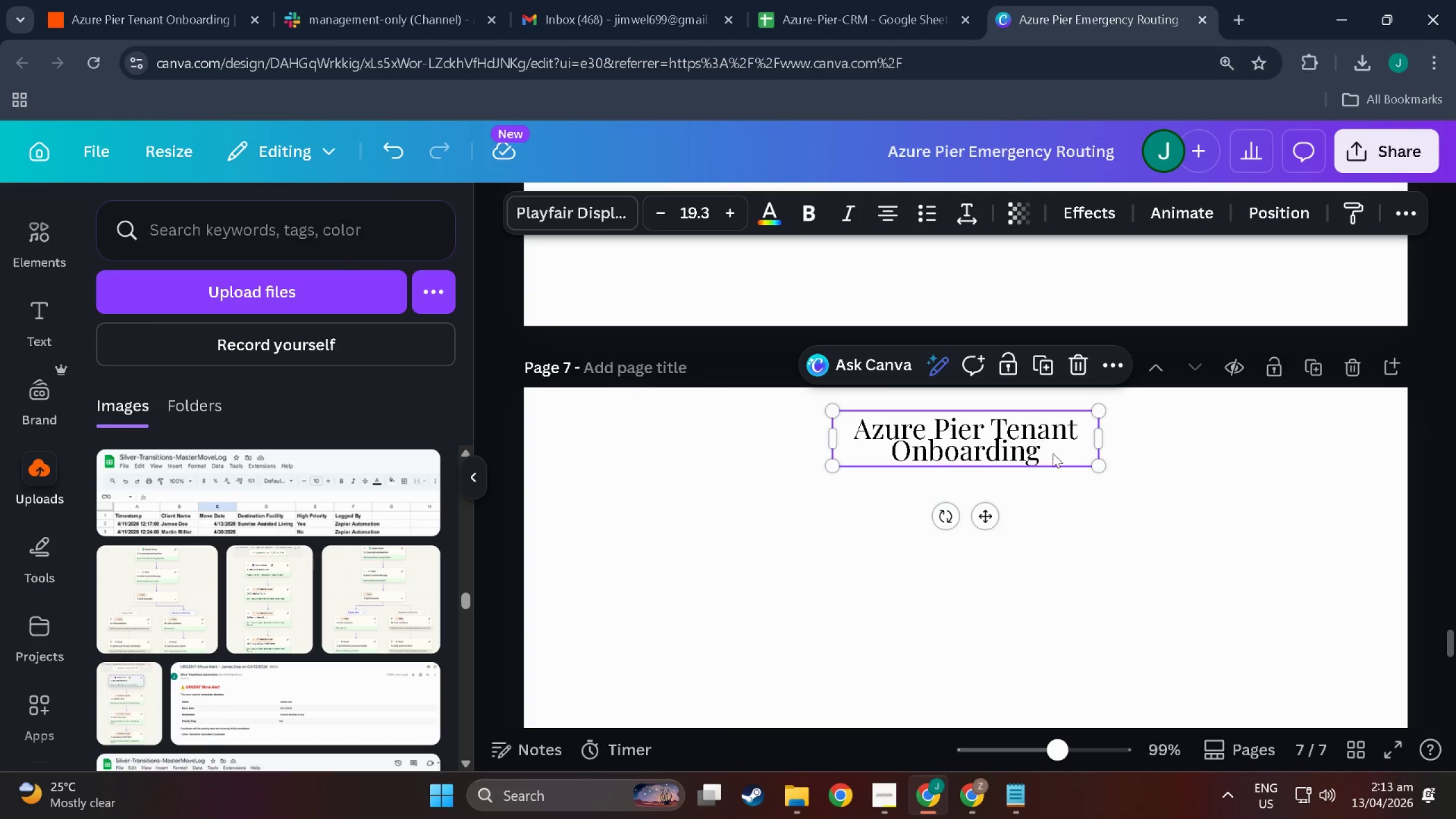 
double_click([1053, 455])
 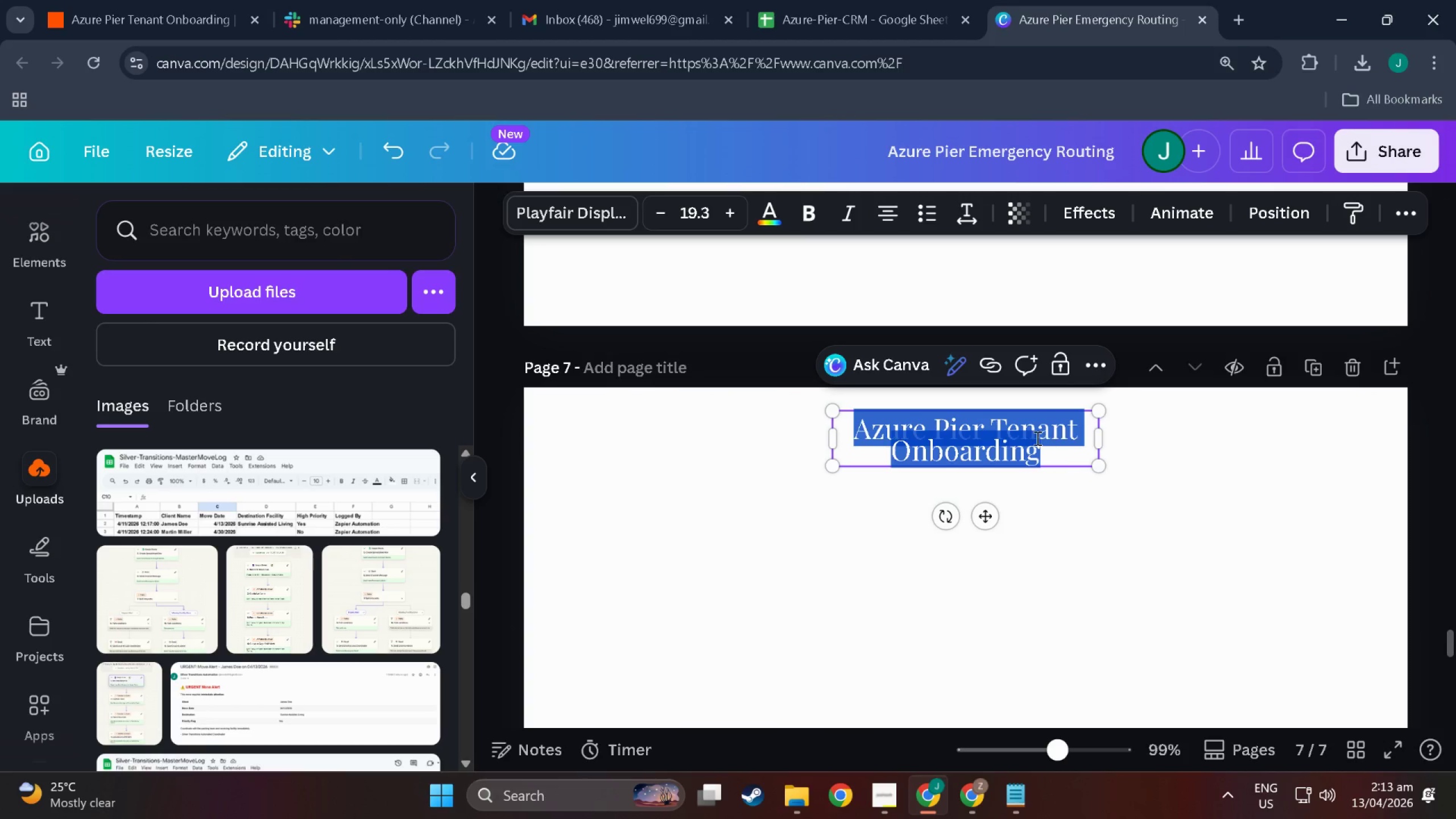 
left_click([1036, 438])
 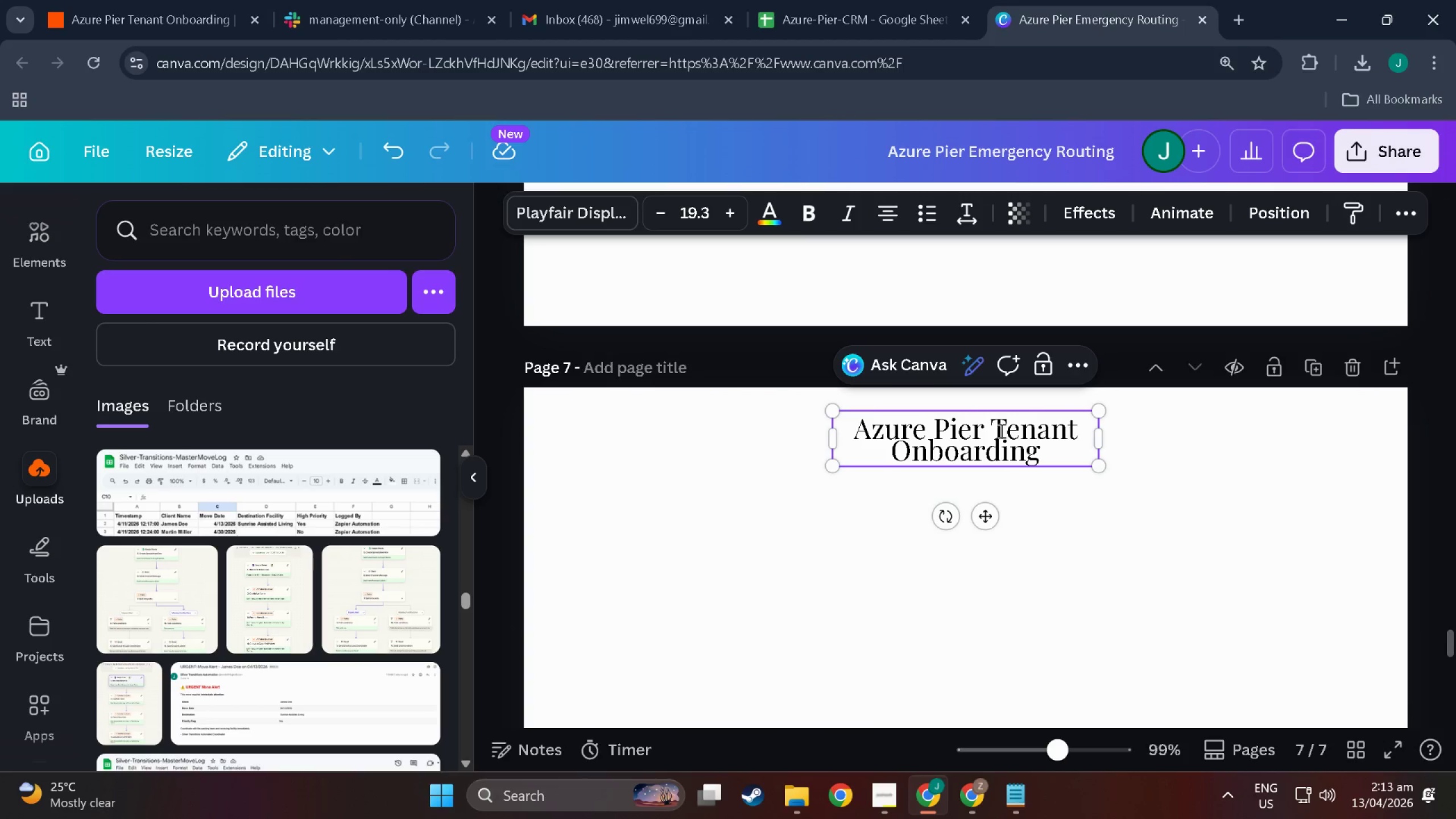 
left_click_drag(start_coordinate=[998, 431], to_coordinate=[1052, 452])
 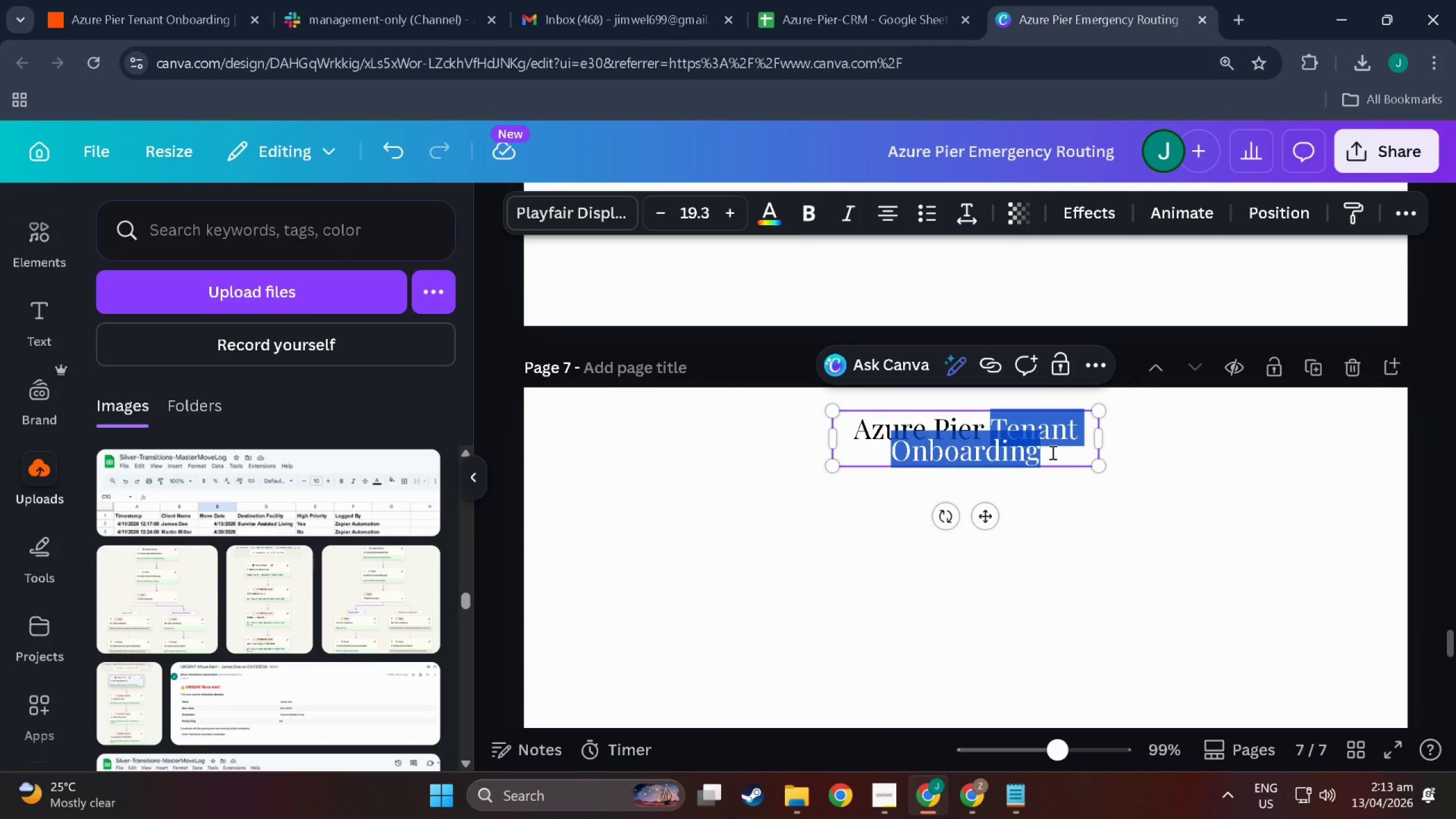 
type(Str)
key(Backspace)
type(orm Protocol)
 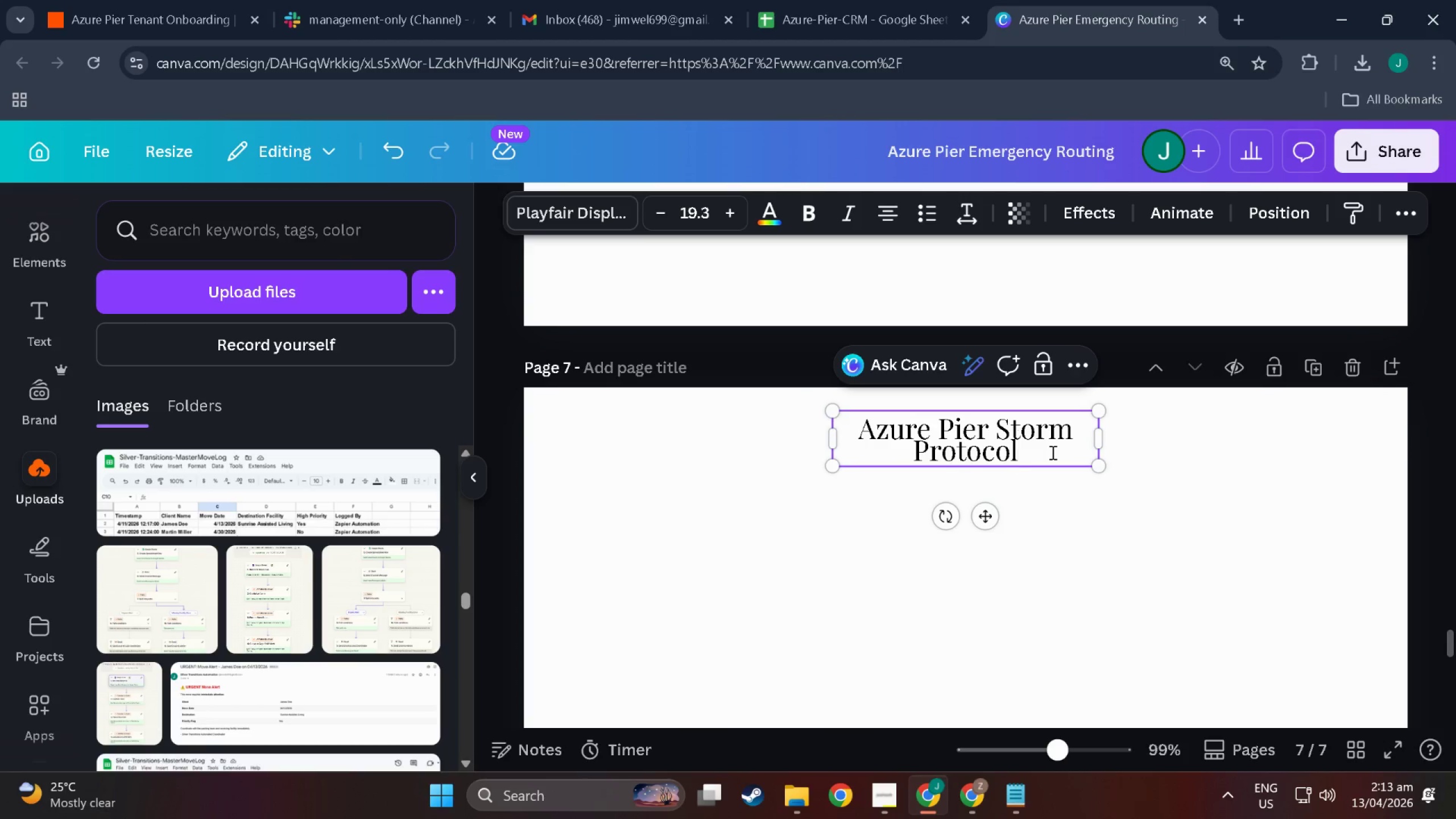 
left_click([1178, 541])
 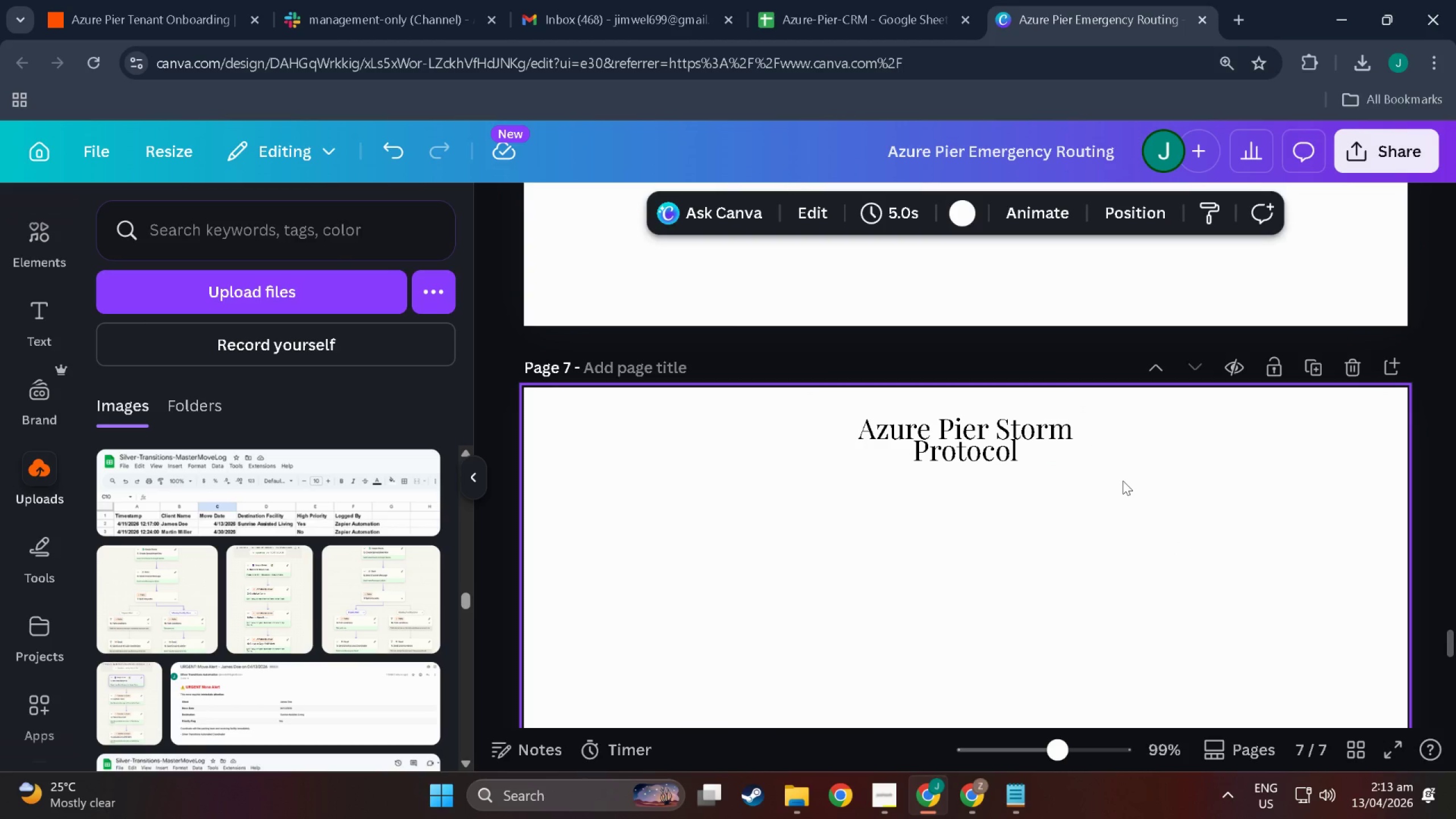 
mouse_move([146, -3])
 